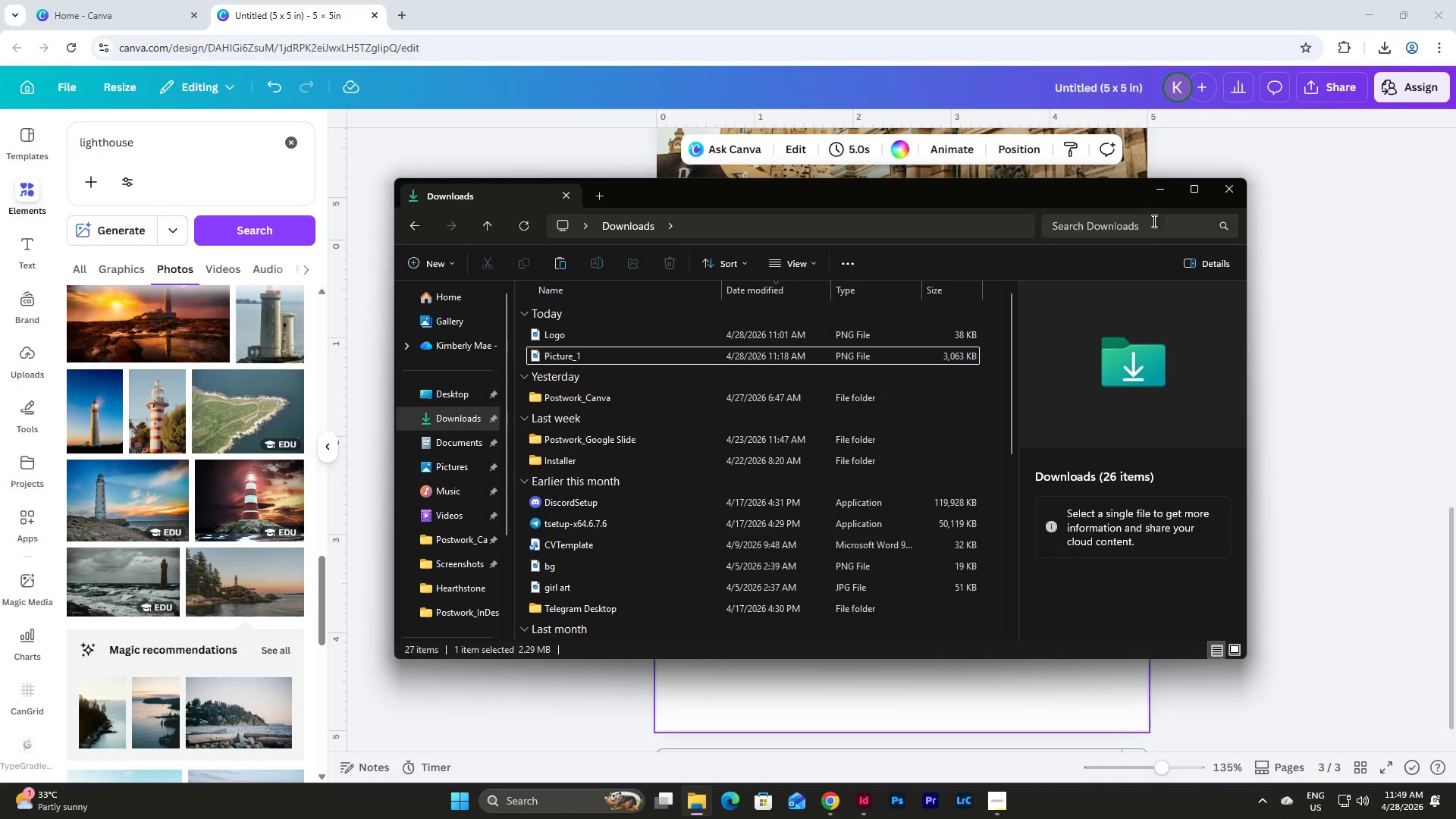 
left_click([1153, 195])
 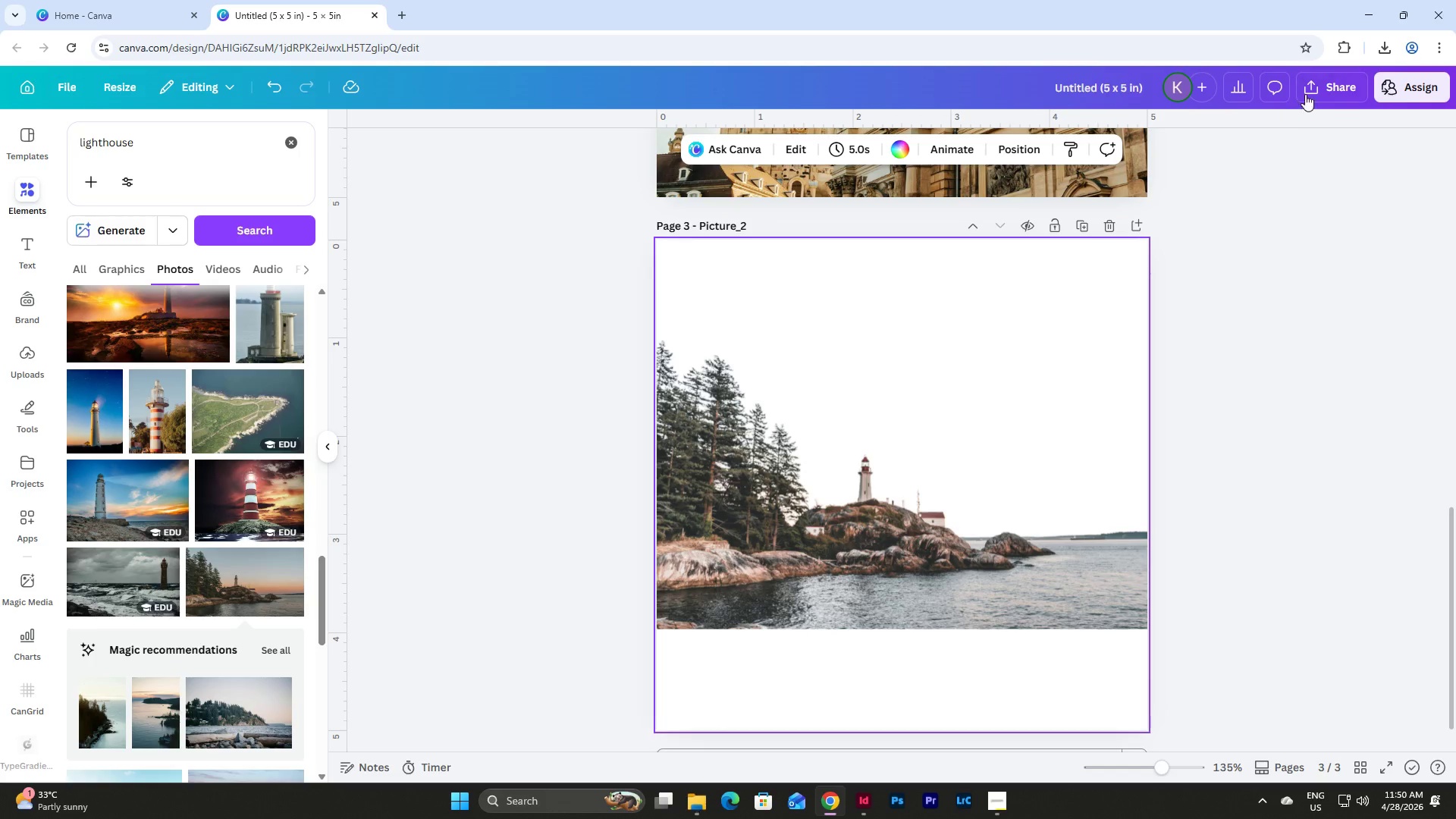 
left_click([1323, 86])
 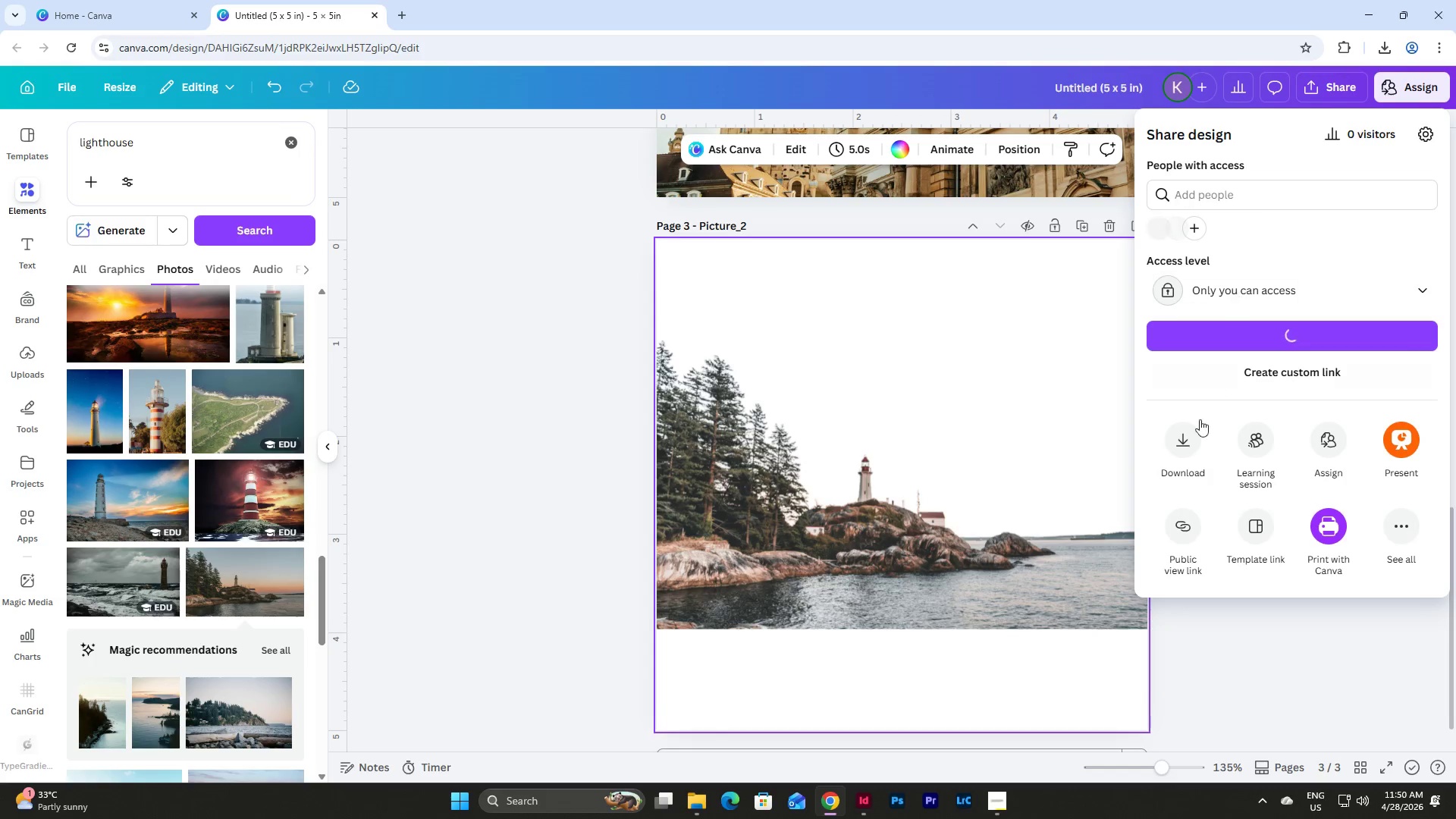 
left_click([1190, 439])
 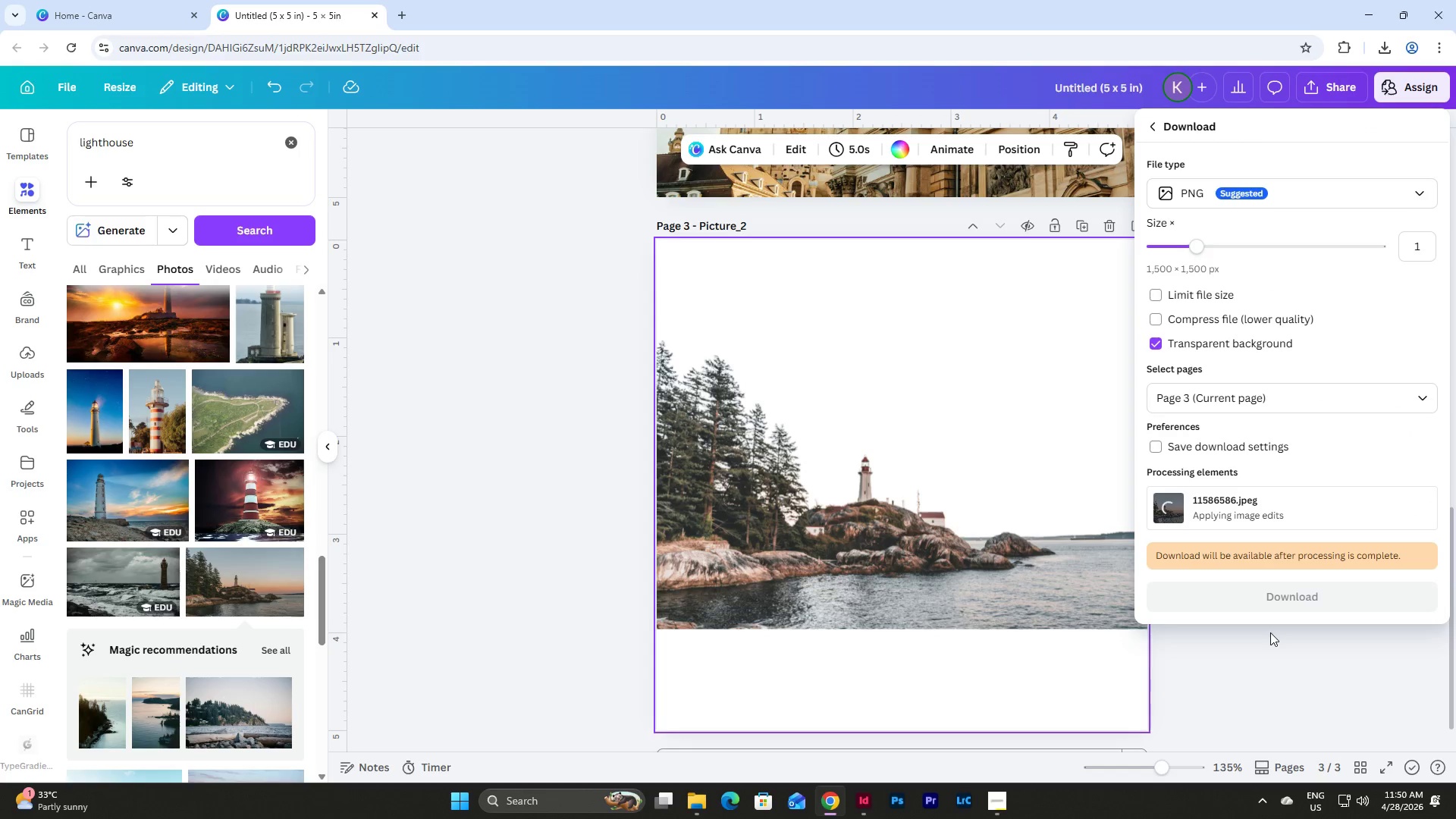 
wait(6.91)
 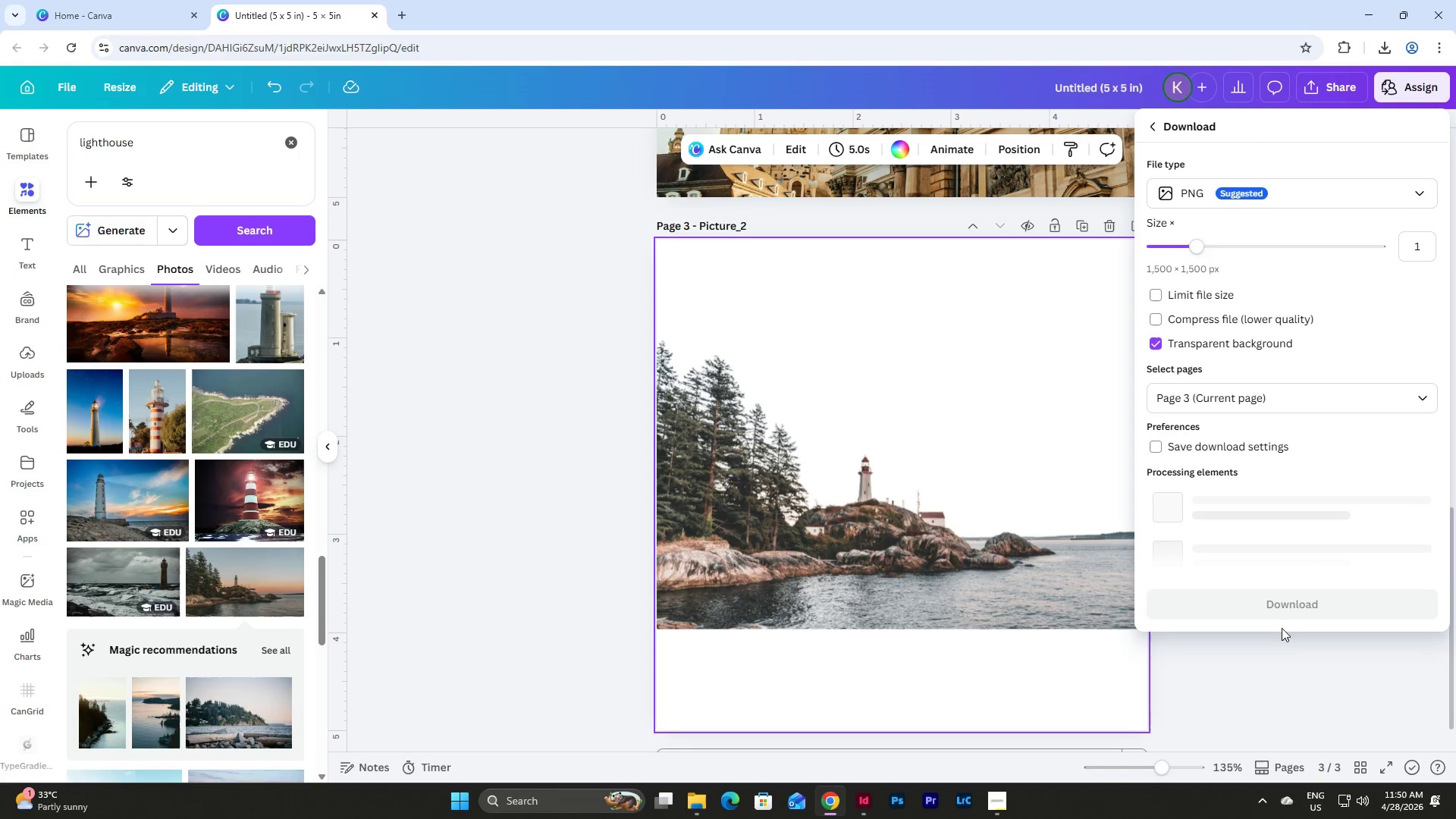 
left_click([866, 800])
 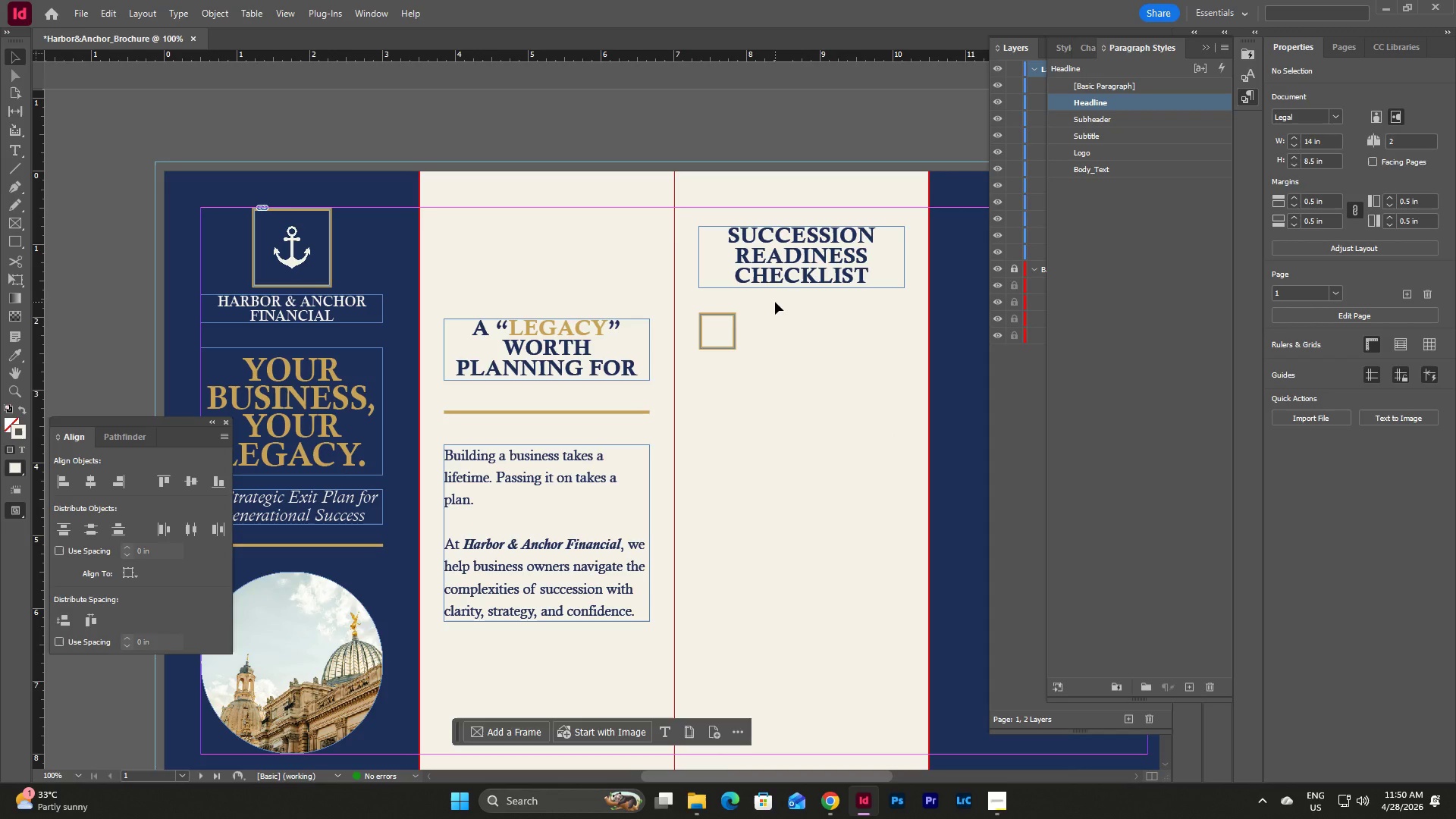 
wait(5.55)
 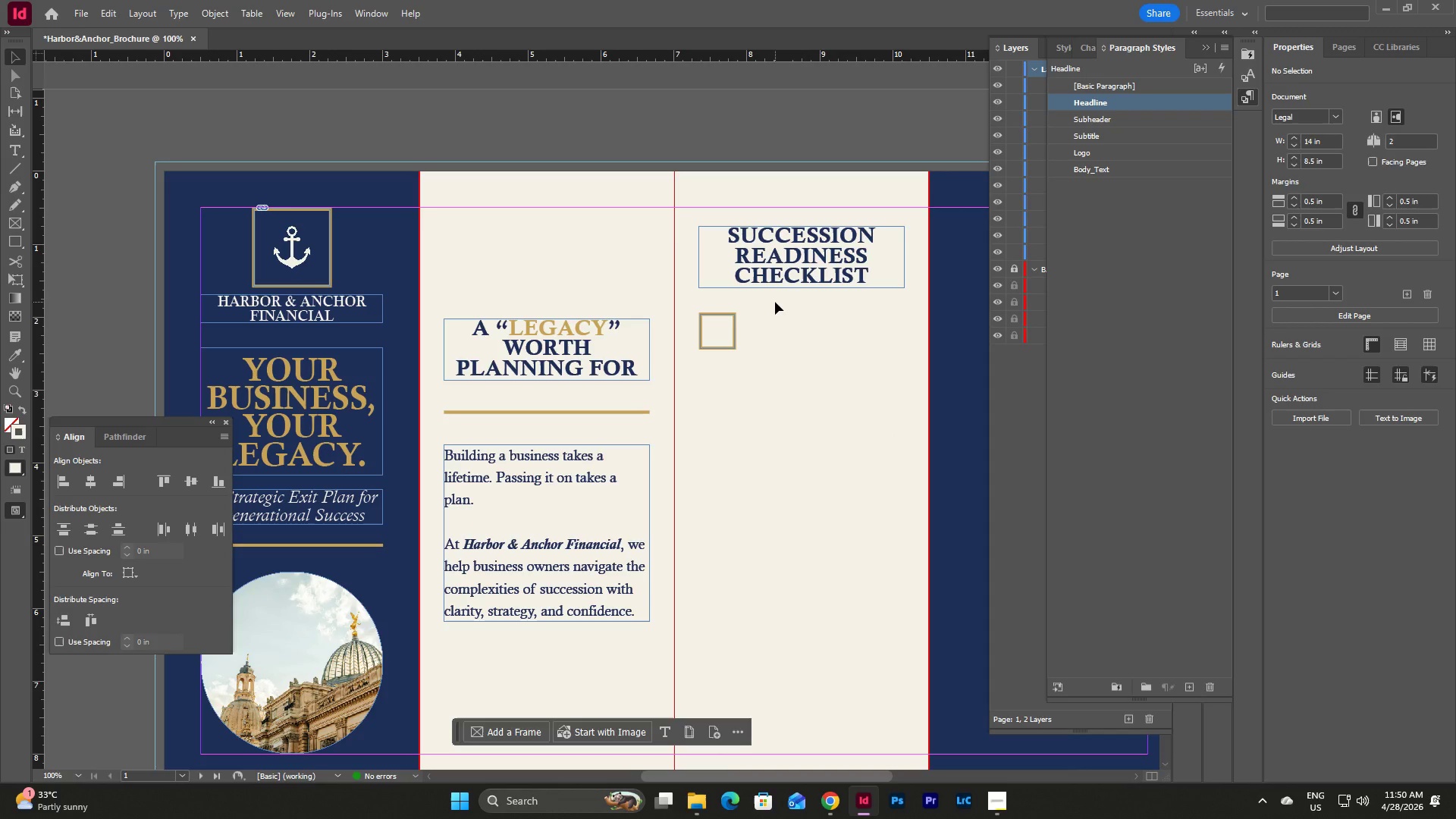 
left_click([702, 132])
 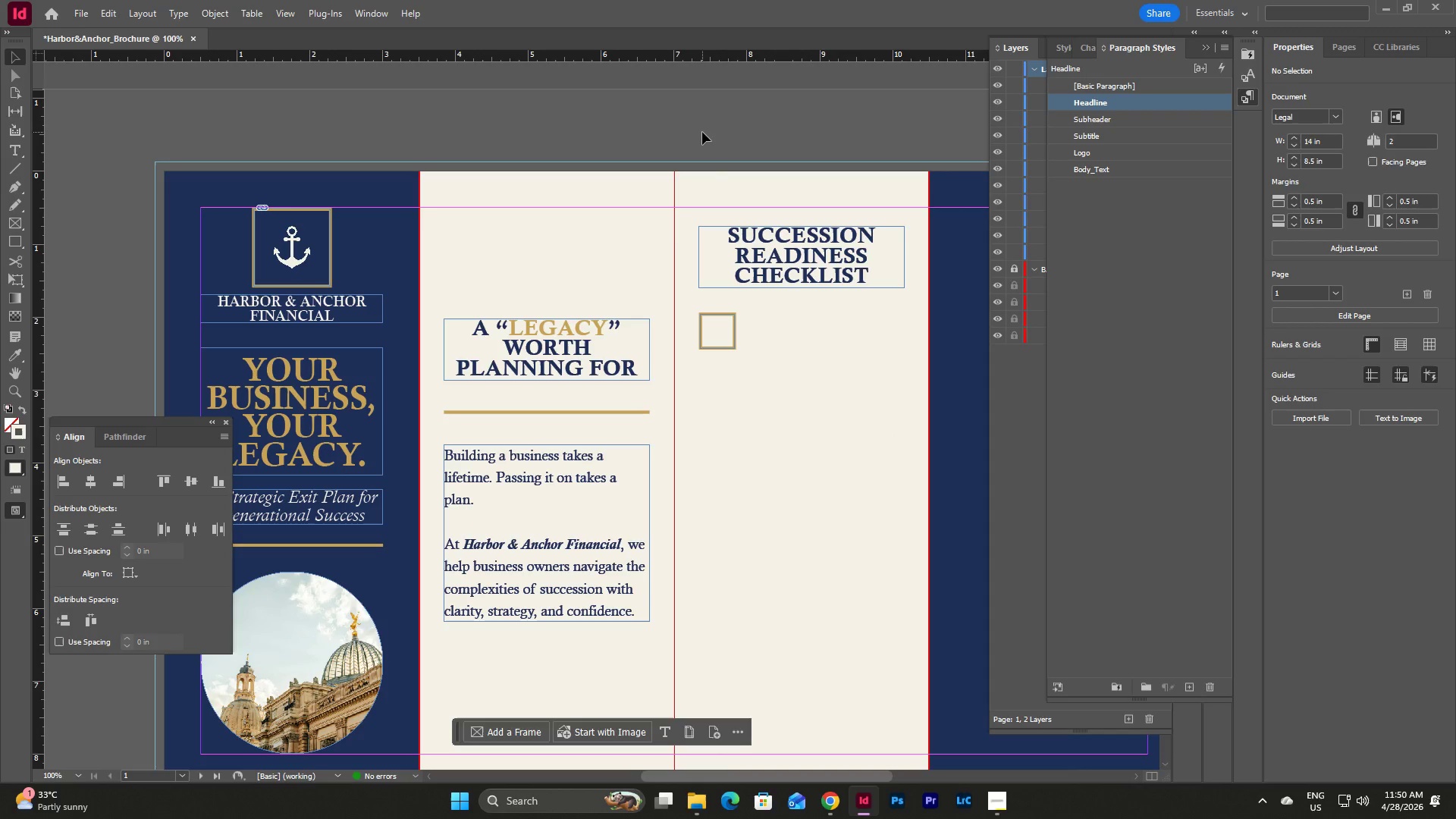 
wait(12.2)
 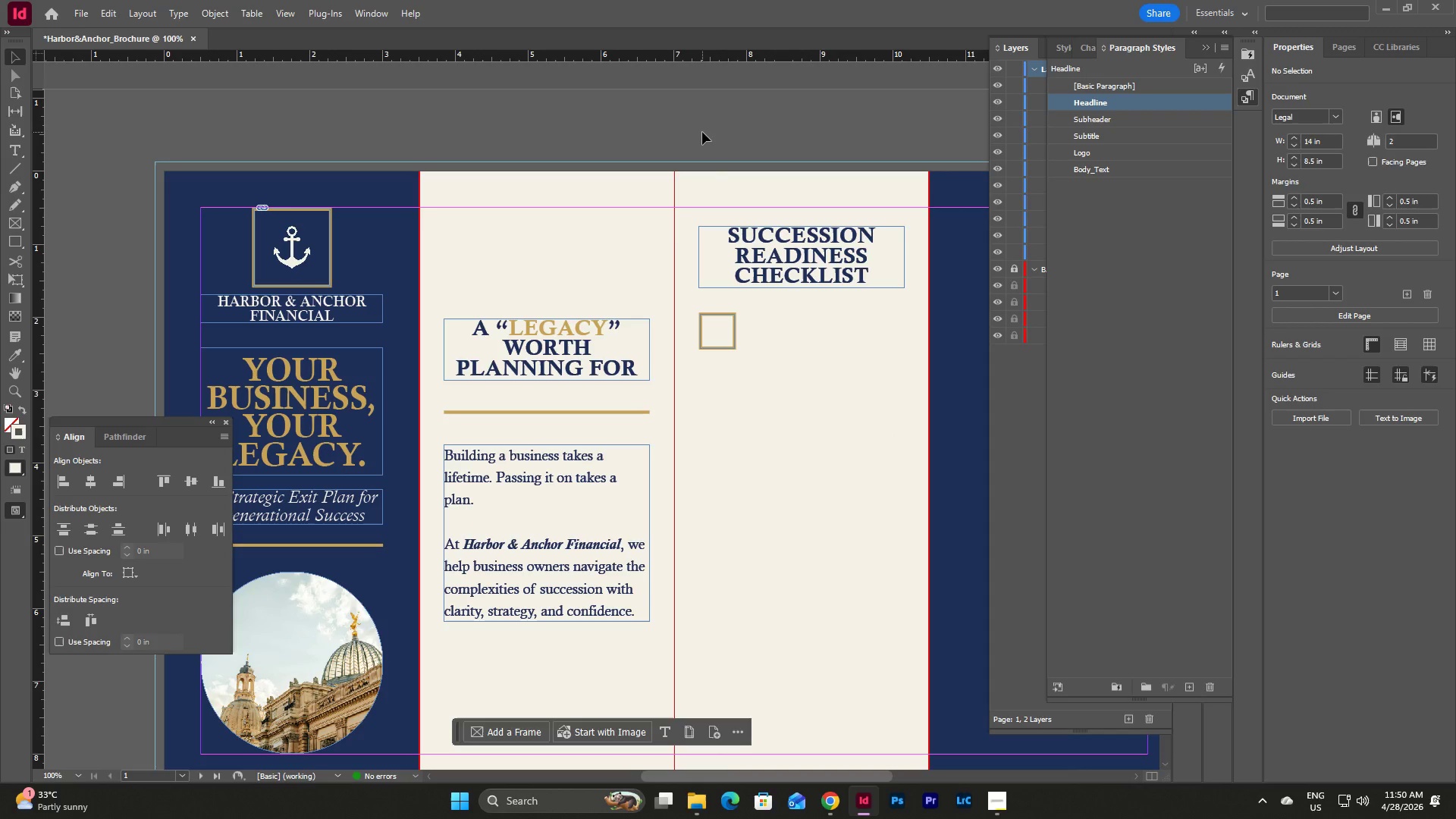 
left_click_drag(start_coordinate=[777, 388], to_coordinate=[718, 331])
 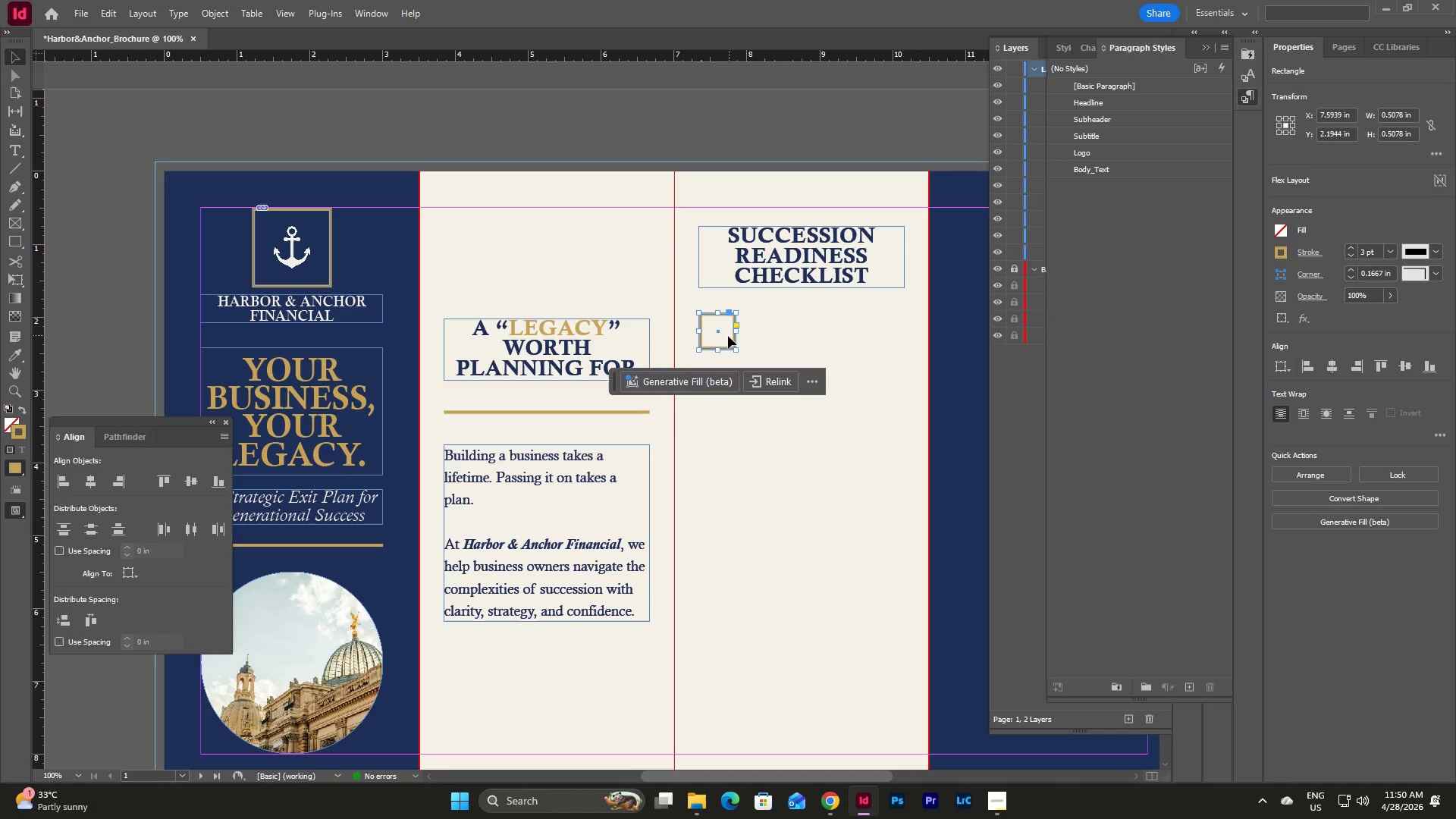 
left_click_drag(start_coordinate=[726, 337], to_coordinate=[716, 337])
 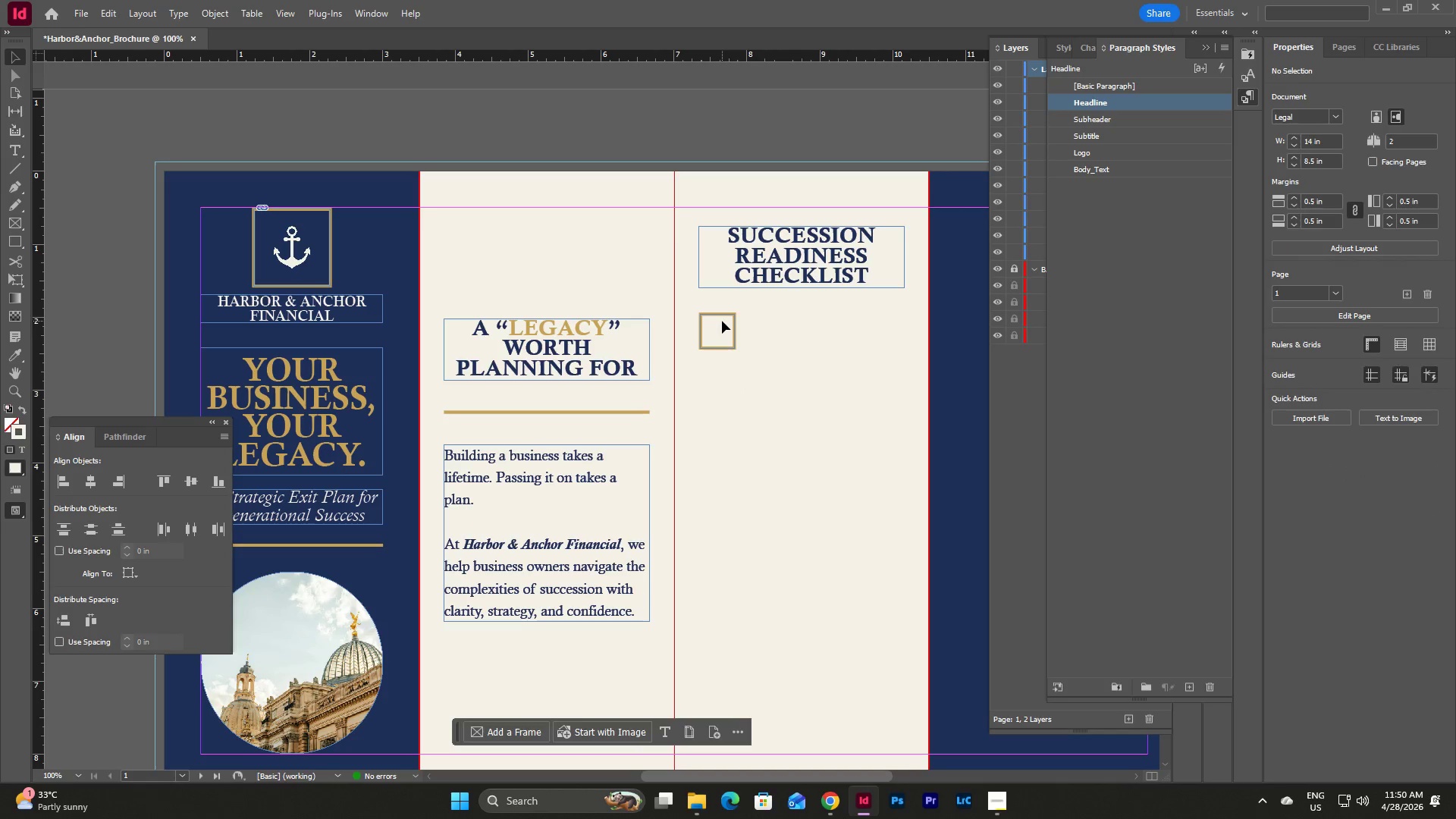 
left_click_drag(start_coordinate=[722, 321], to_coordinate=[742, 372])
 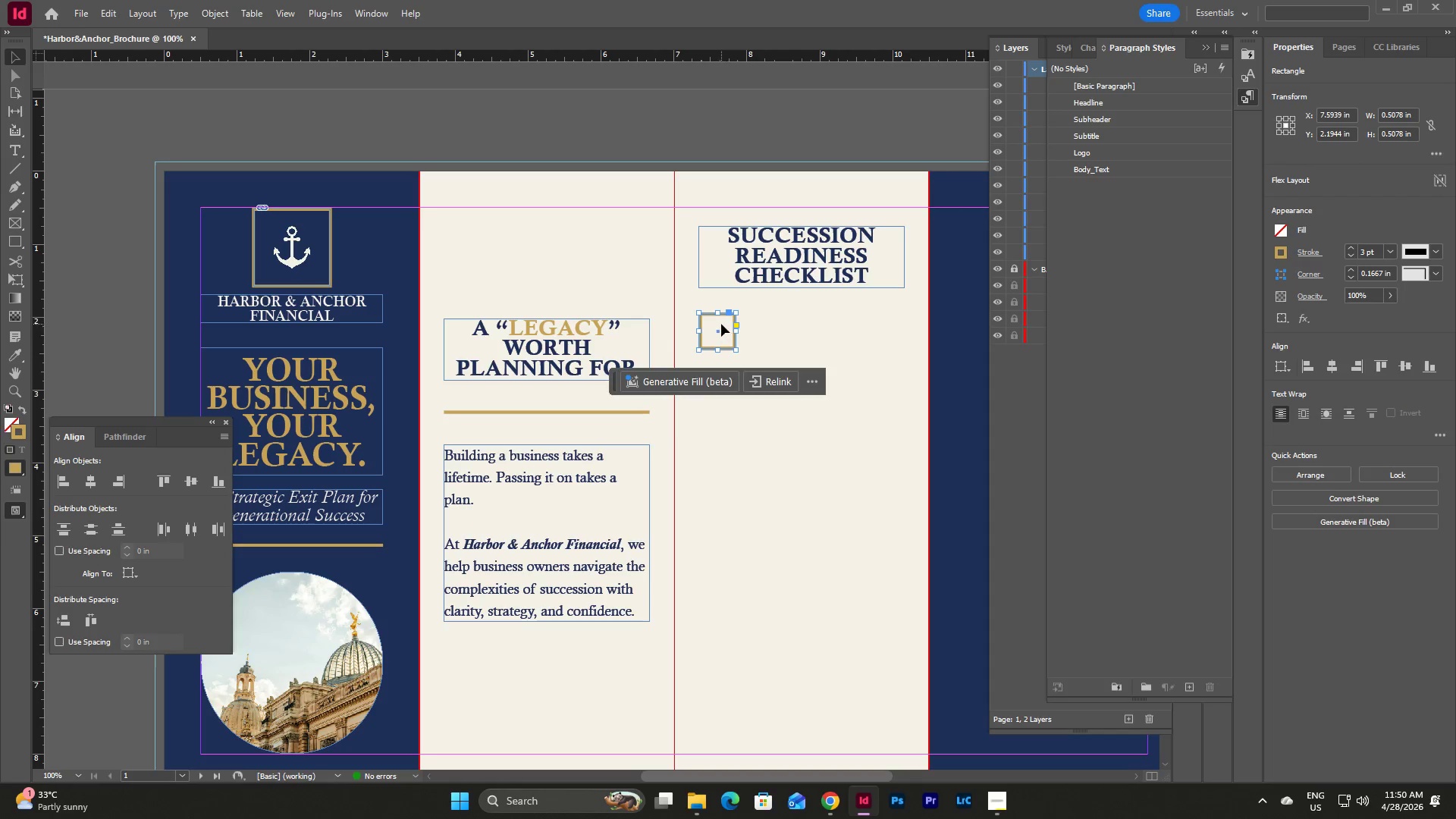 
left_click_drag(start_coordinate=[720, 324], to_coordinate=[708, 323])
 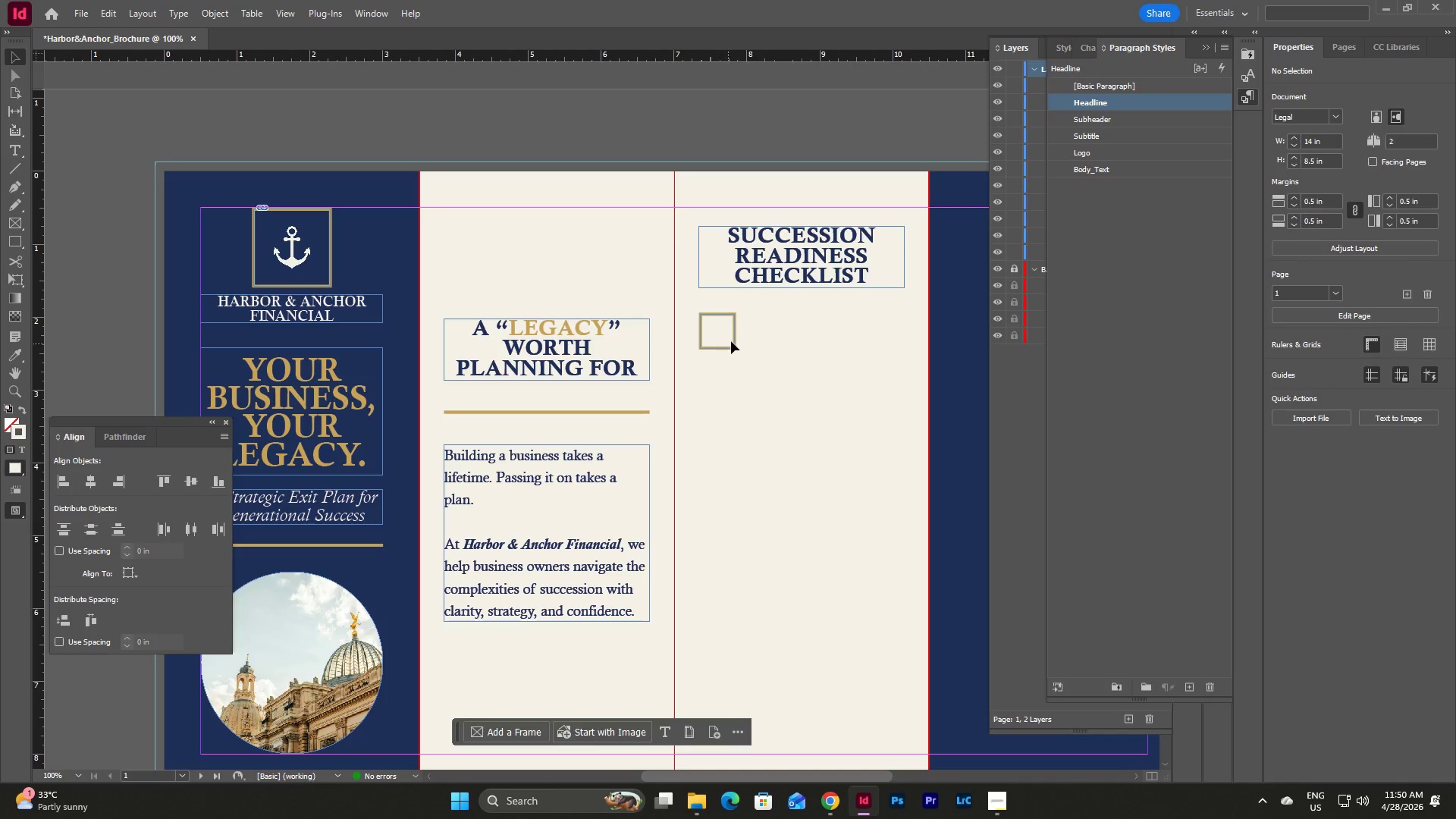 
left_click_drag(start_coordinate=[732, 341], to_coordinate=[715, 312])
 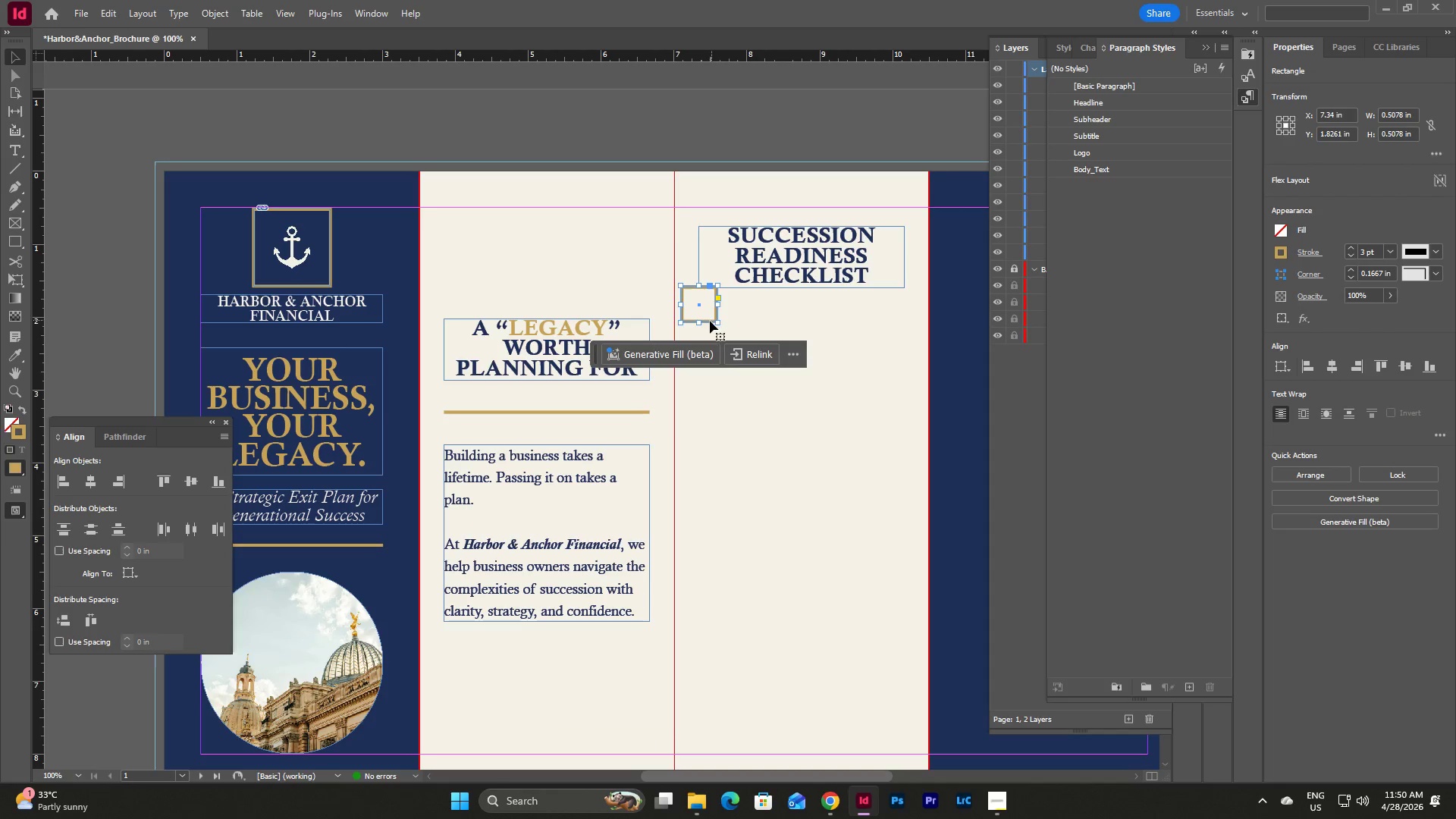 
left_click_drag(start_coordinate=[710, 321], to_coordinate=[731, 366])
 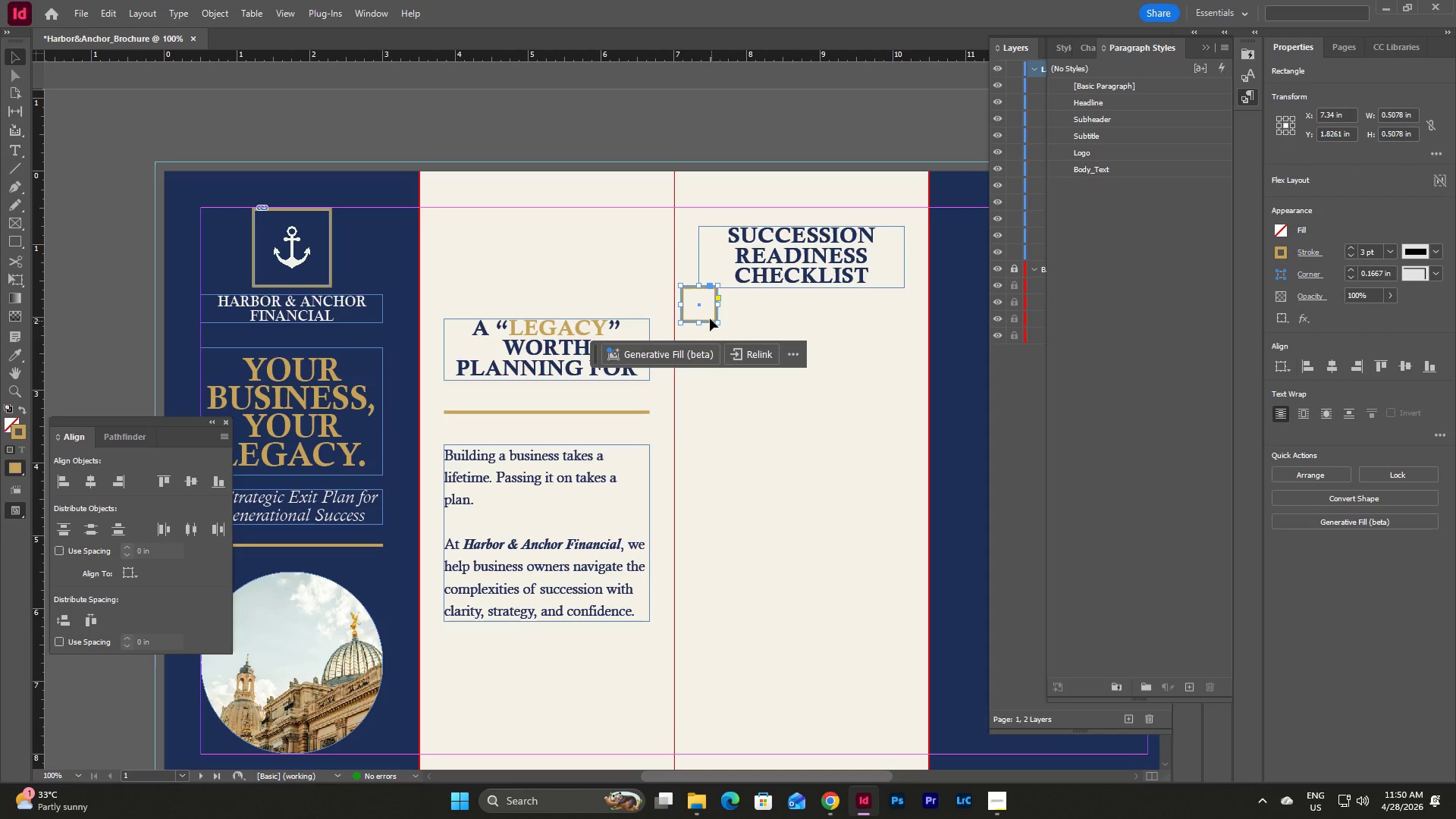 
left_click_drag(start_coordinate=[710, 318], to_coordinate=[749, 387])
 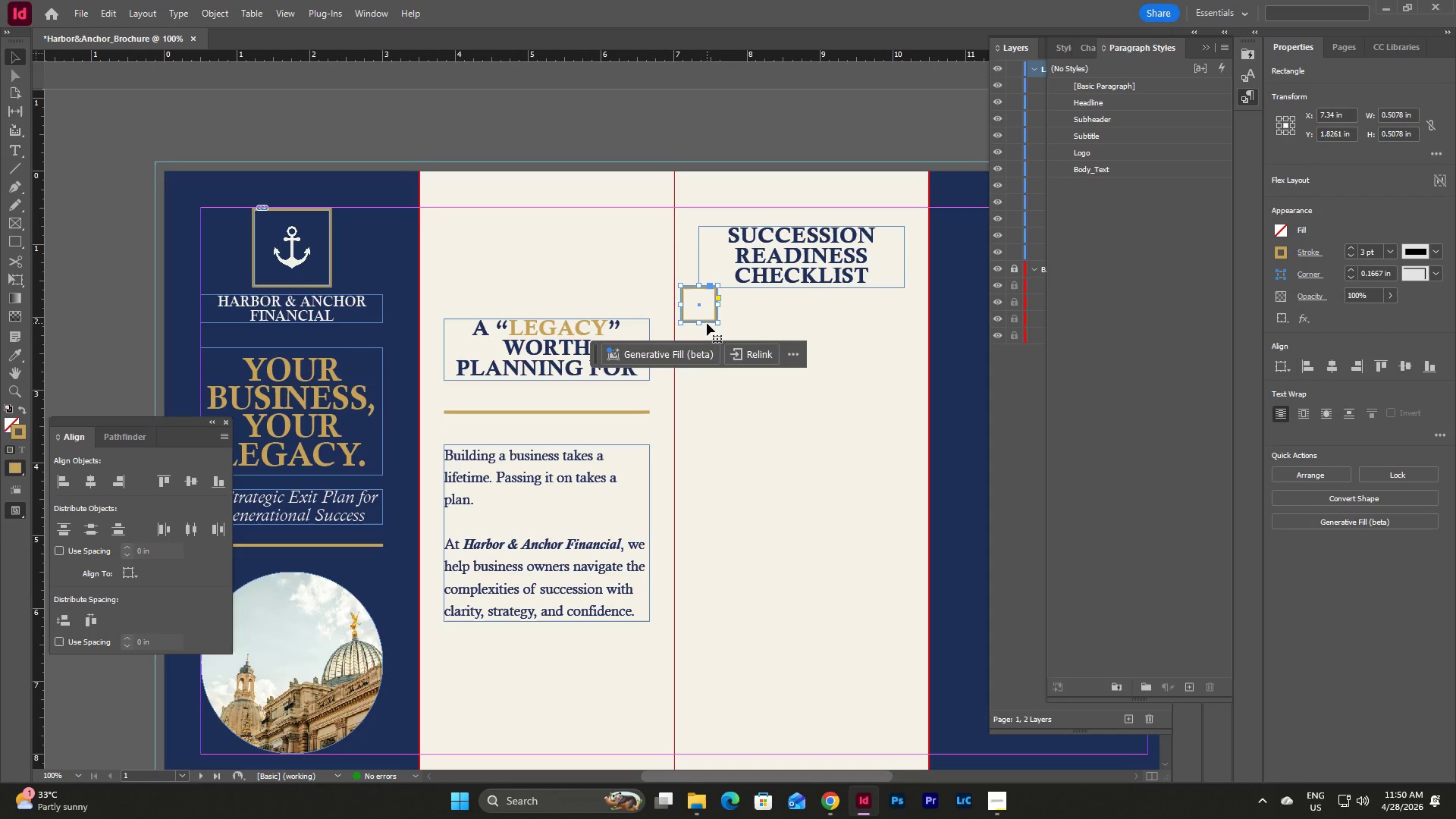 
left_click_drag(start_coordinate=[707, 323], to_coordinate=[729, 384])
 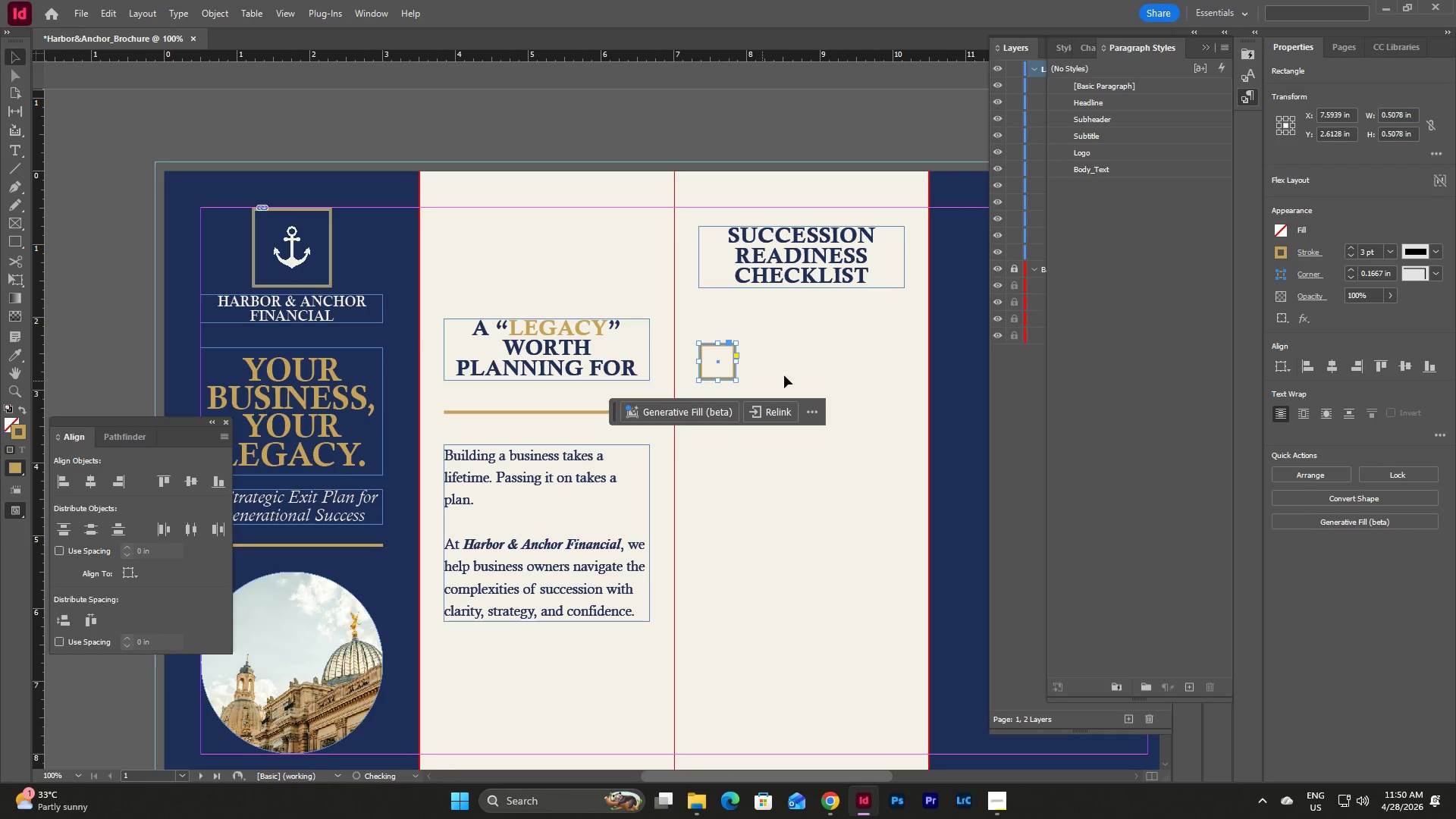 
left_click([797, 368])
 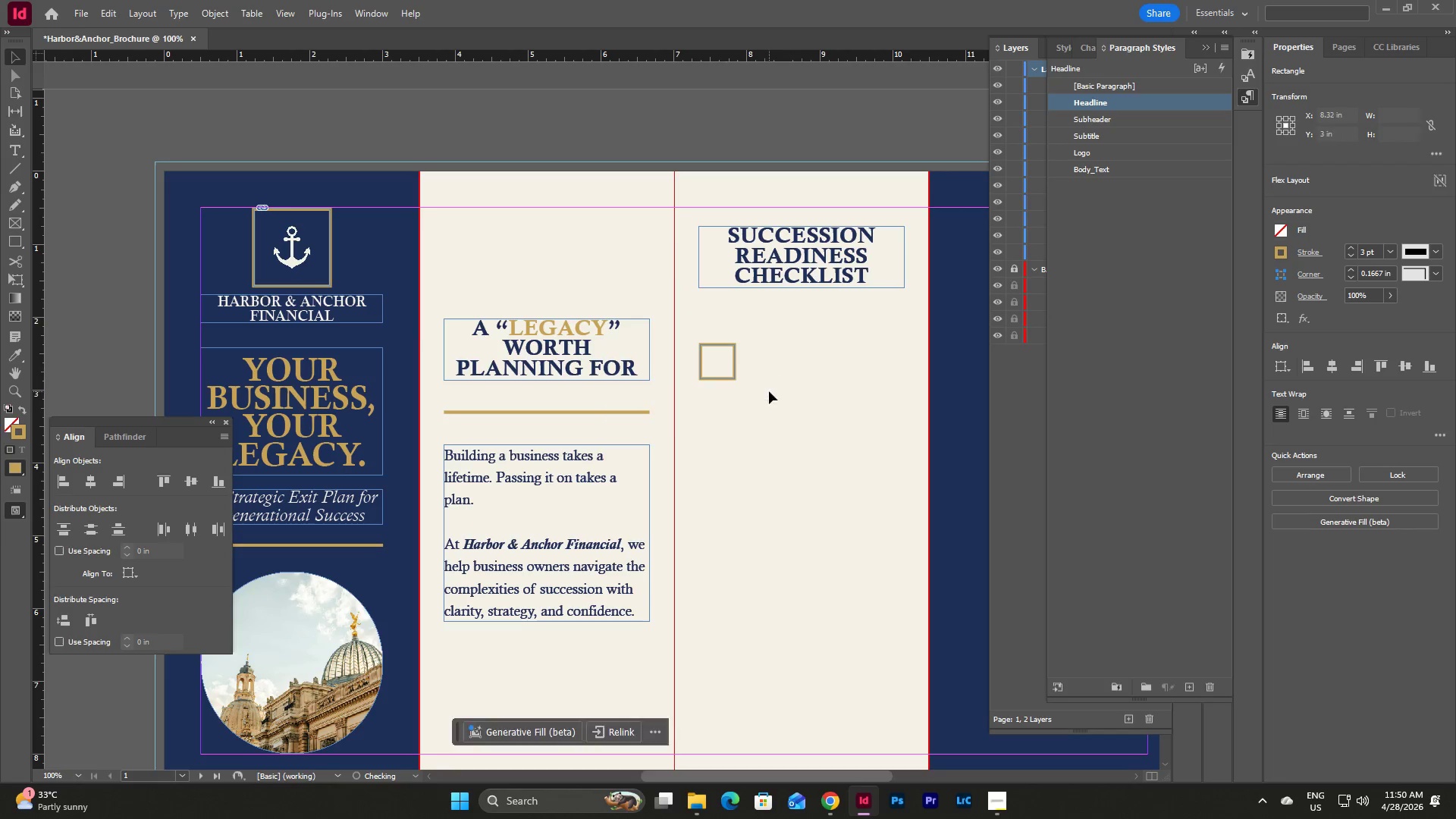 
left_click_drag(start_coordinate=[769, 391], to_coordinate=[711, 344])
 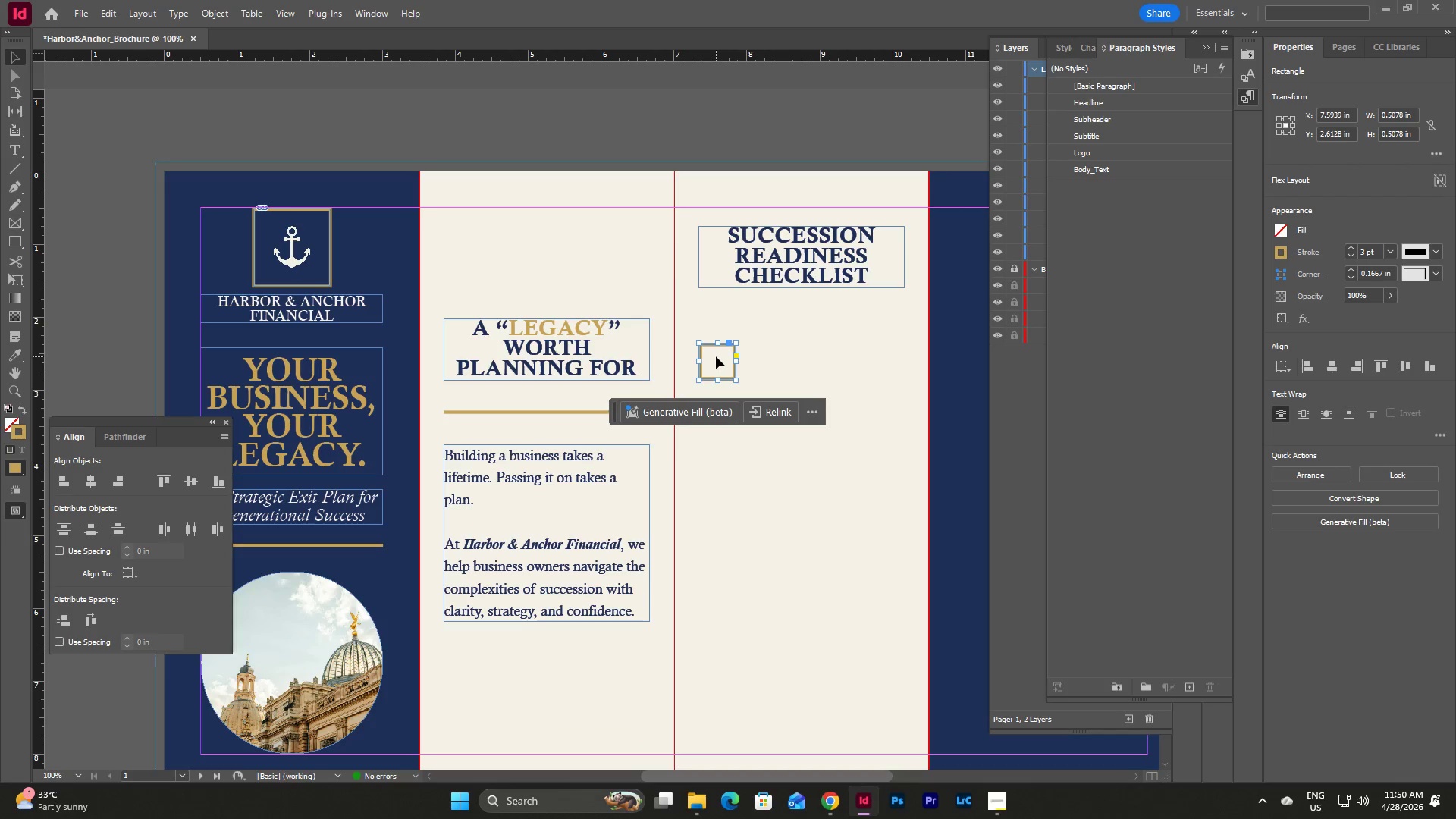 
left_click_drag(start_coordinate=[719, 362], to_coordinate=[718, 340])
 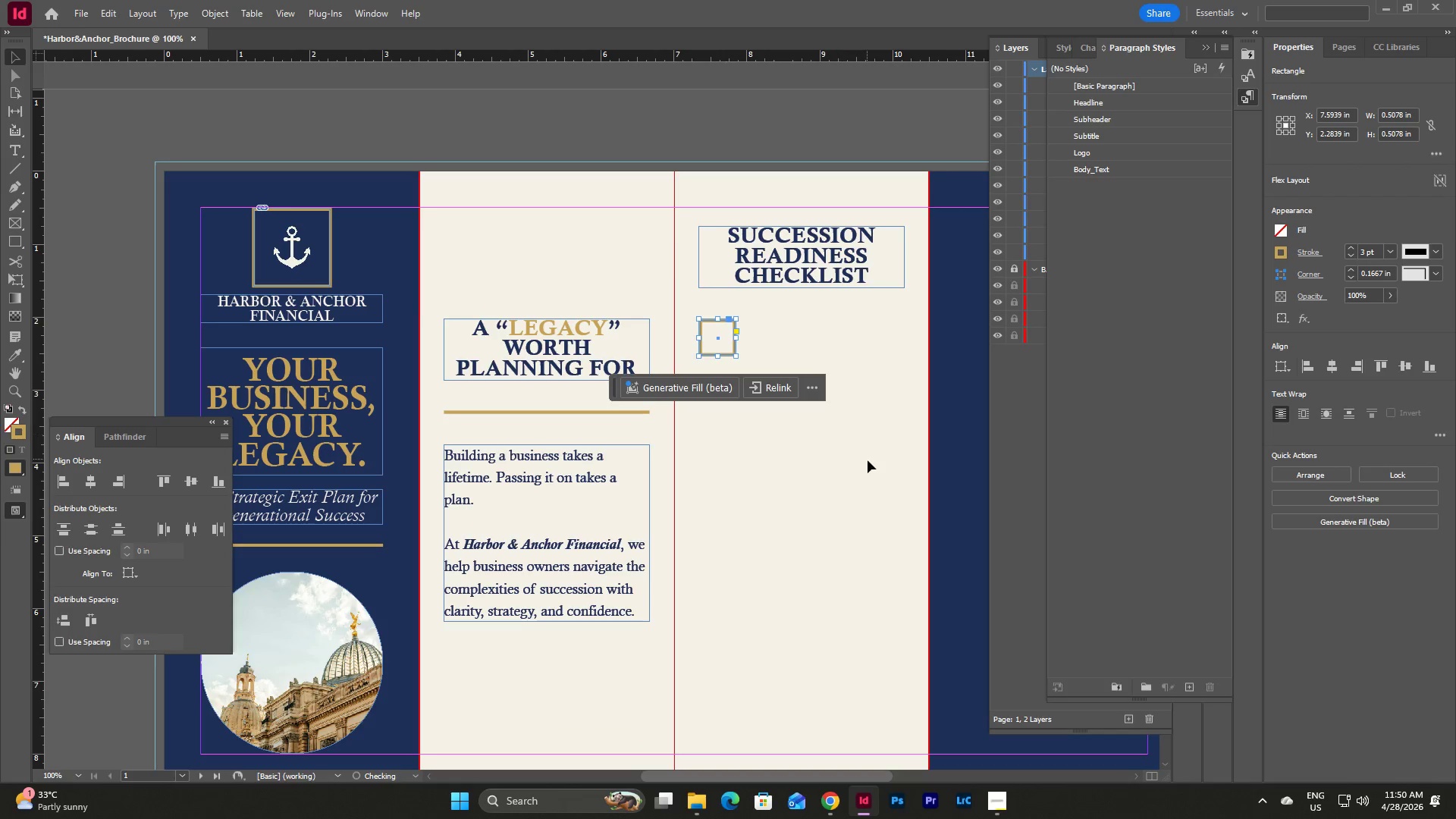 
left_click([868, 460])
 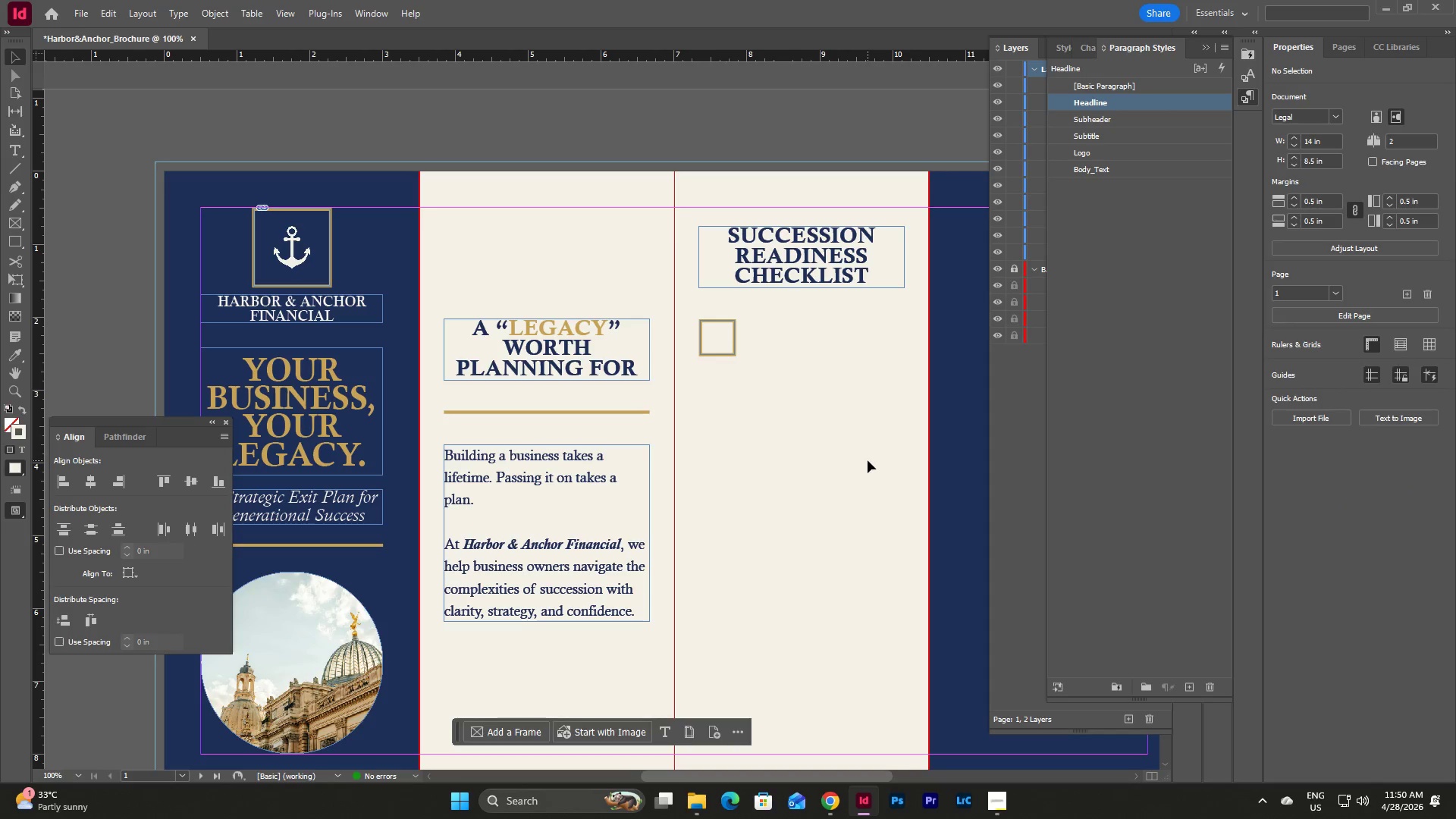 
left_click([868, 460])
 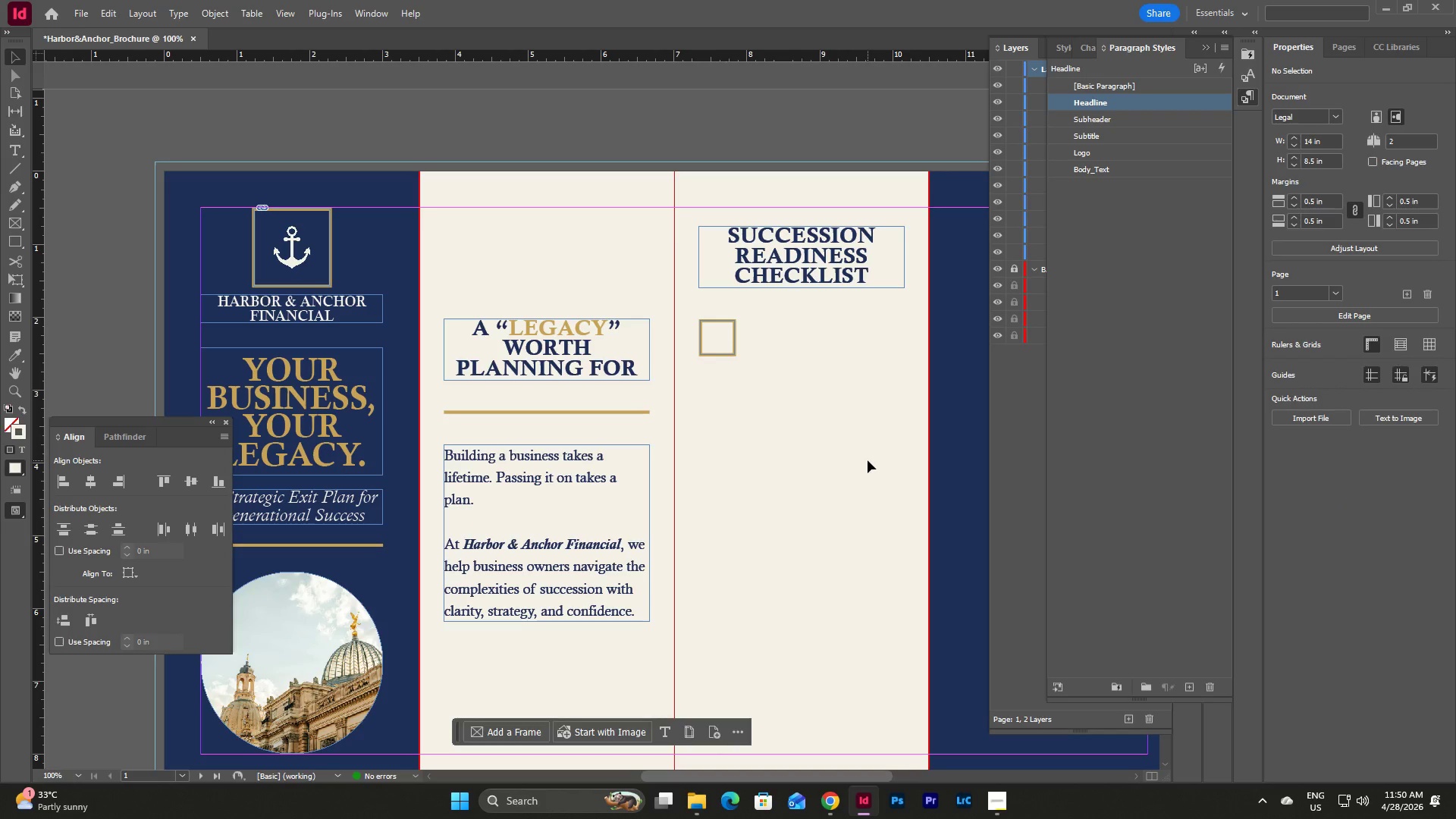 
key(W)
 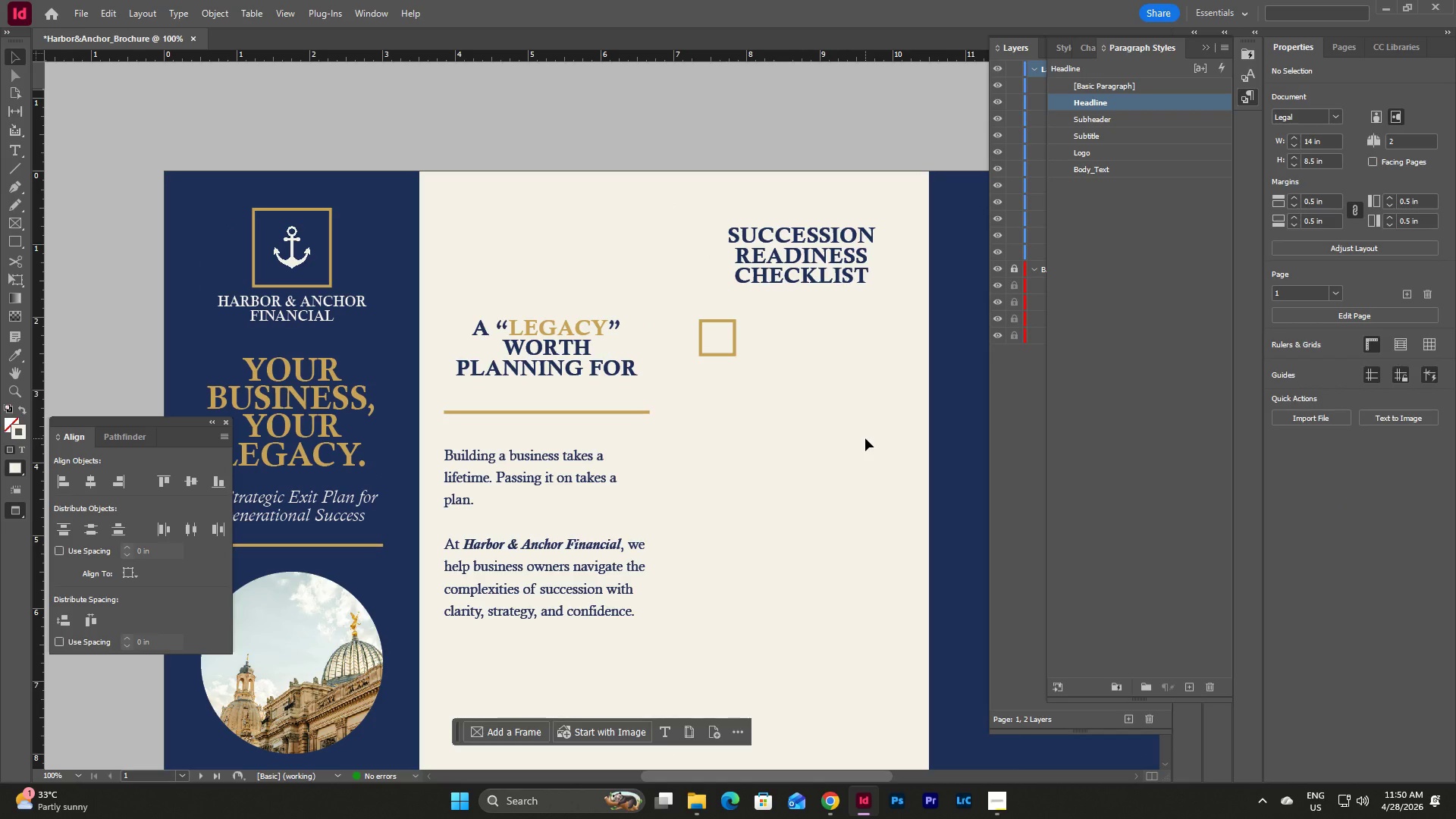 
scroll: coordinate [863, 422], scroll_direction: down, amount: 3.0
 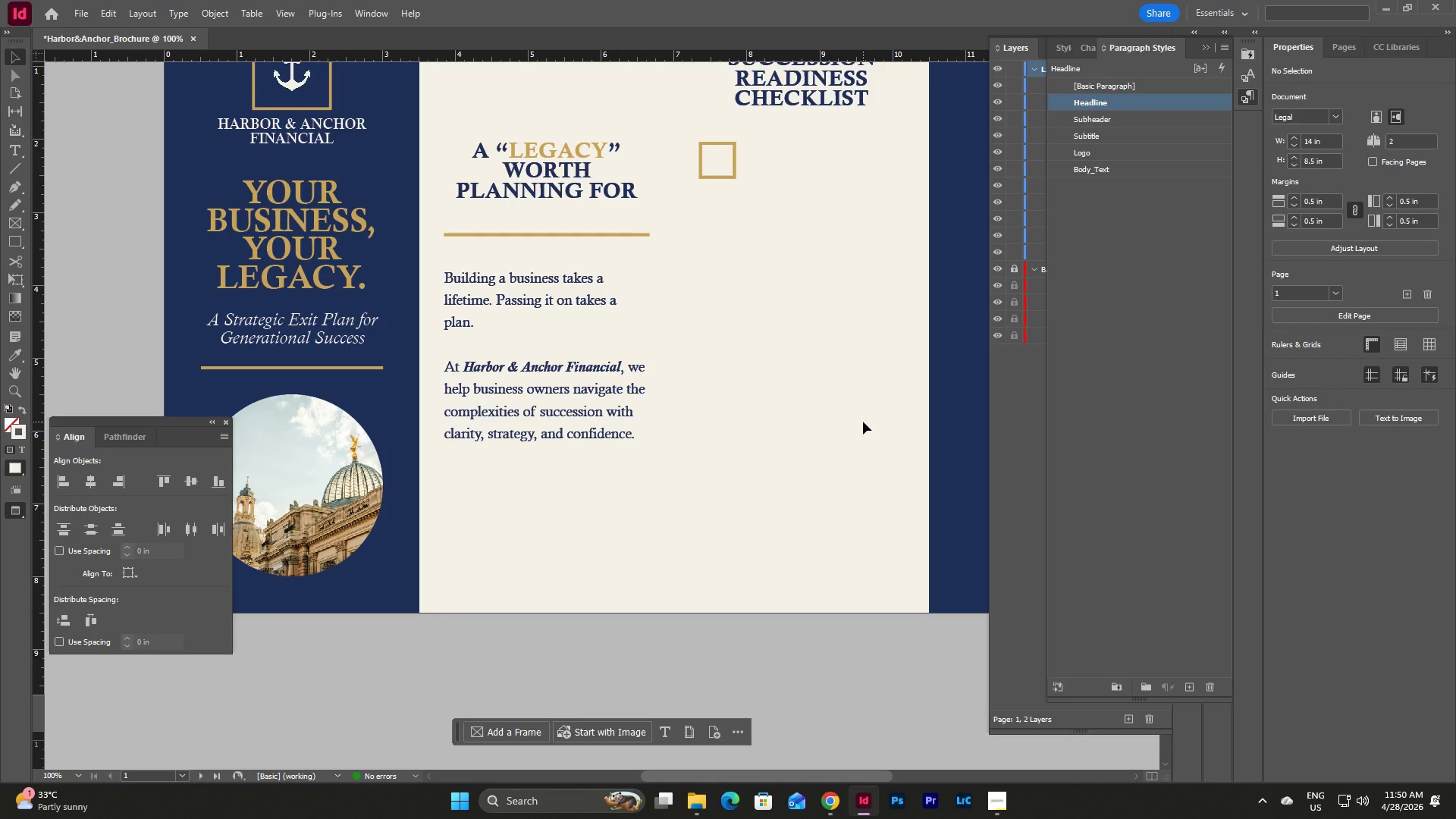 
scroll: coordinate [863, 422], scroll_direction: up, amount: 3.0
 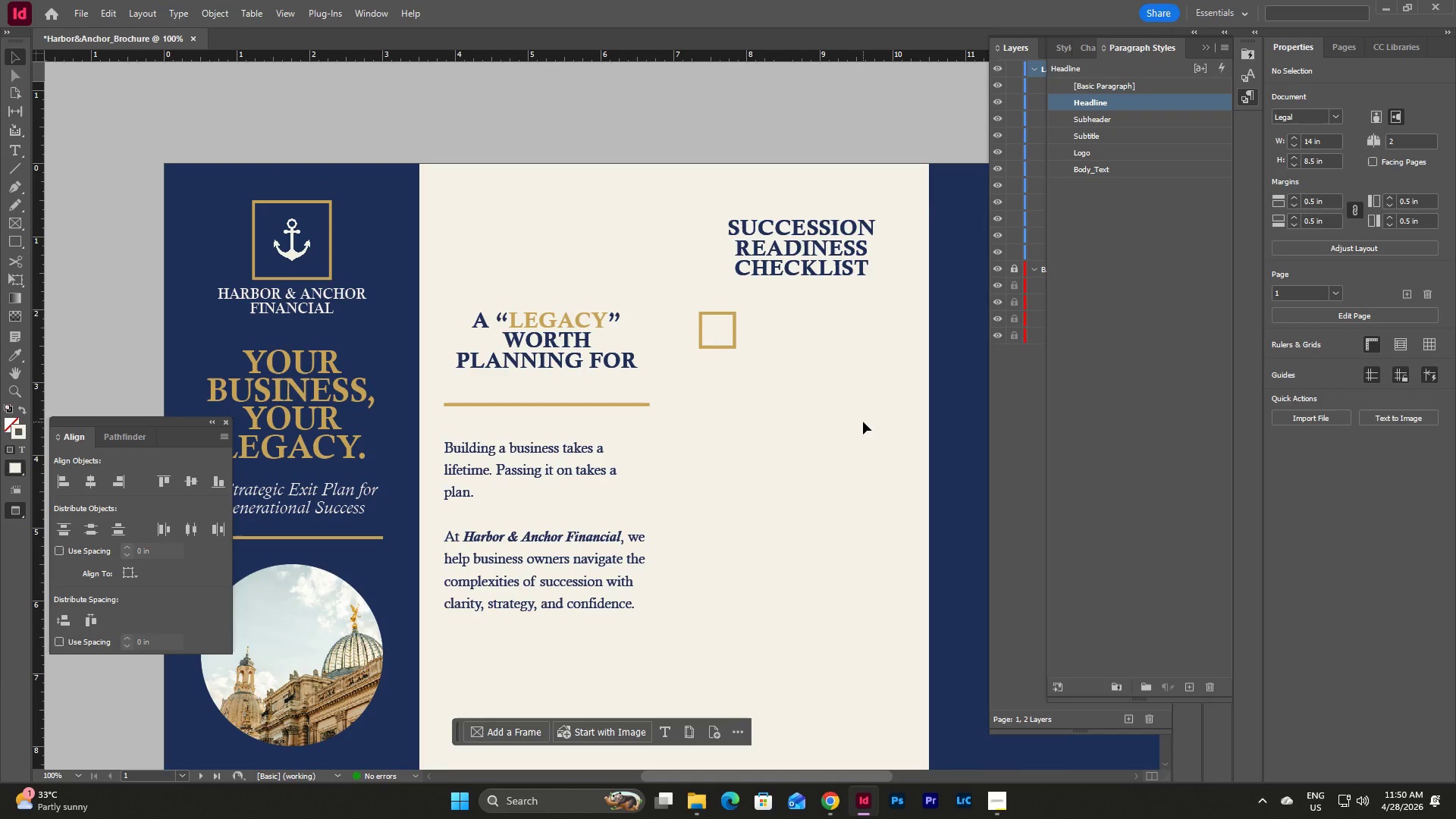 
scroll: coordinate [863, 422], scroll_direction: none, amount: 0.0
 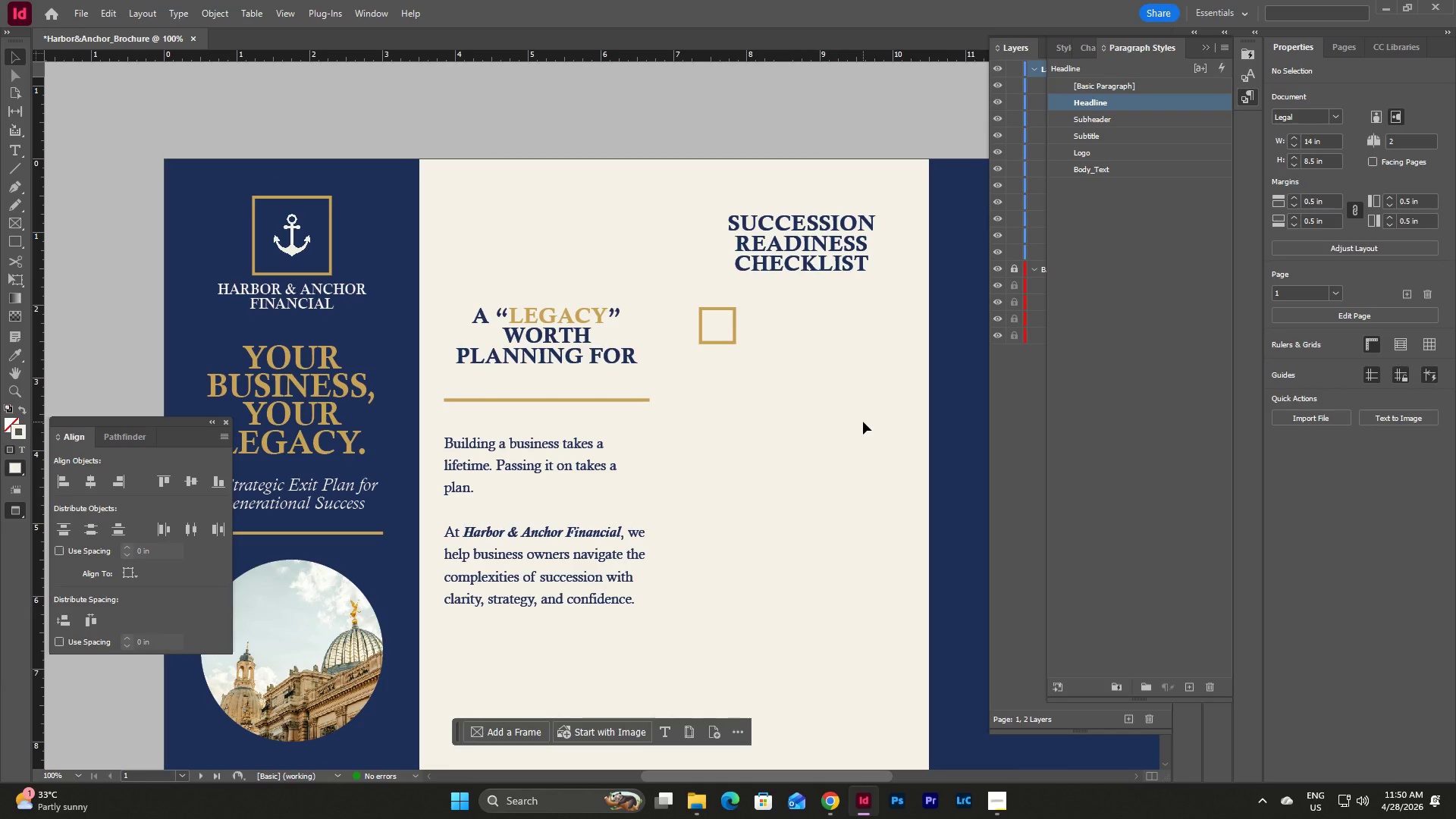 
scroll: coordinate [863, 422], scroll_direction: up, amount: 2.0
 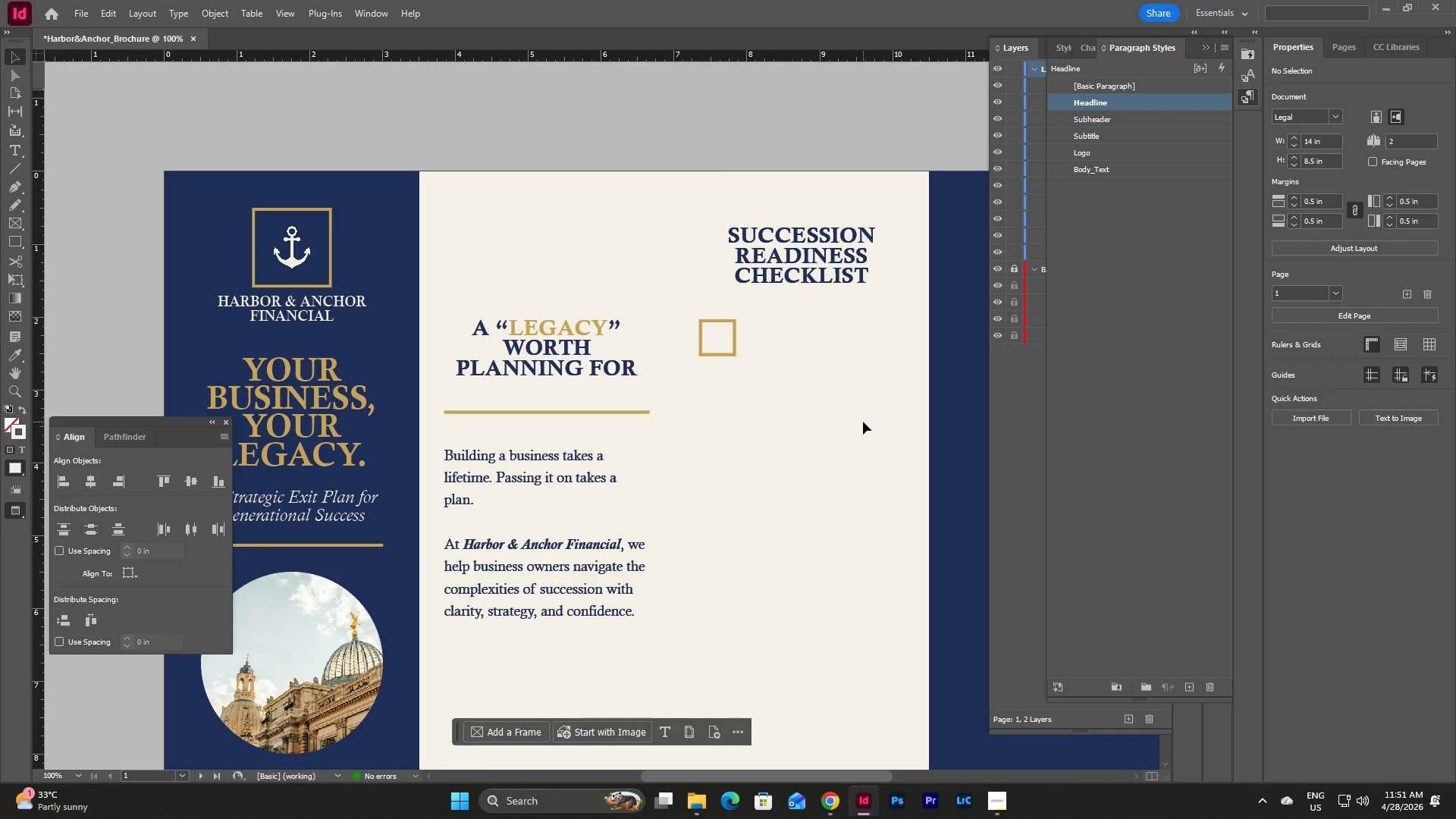 
scroll: coordinate [863, 422], scroll_direction: down, amount: 1.0
 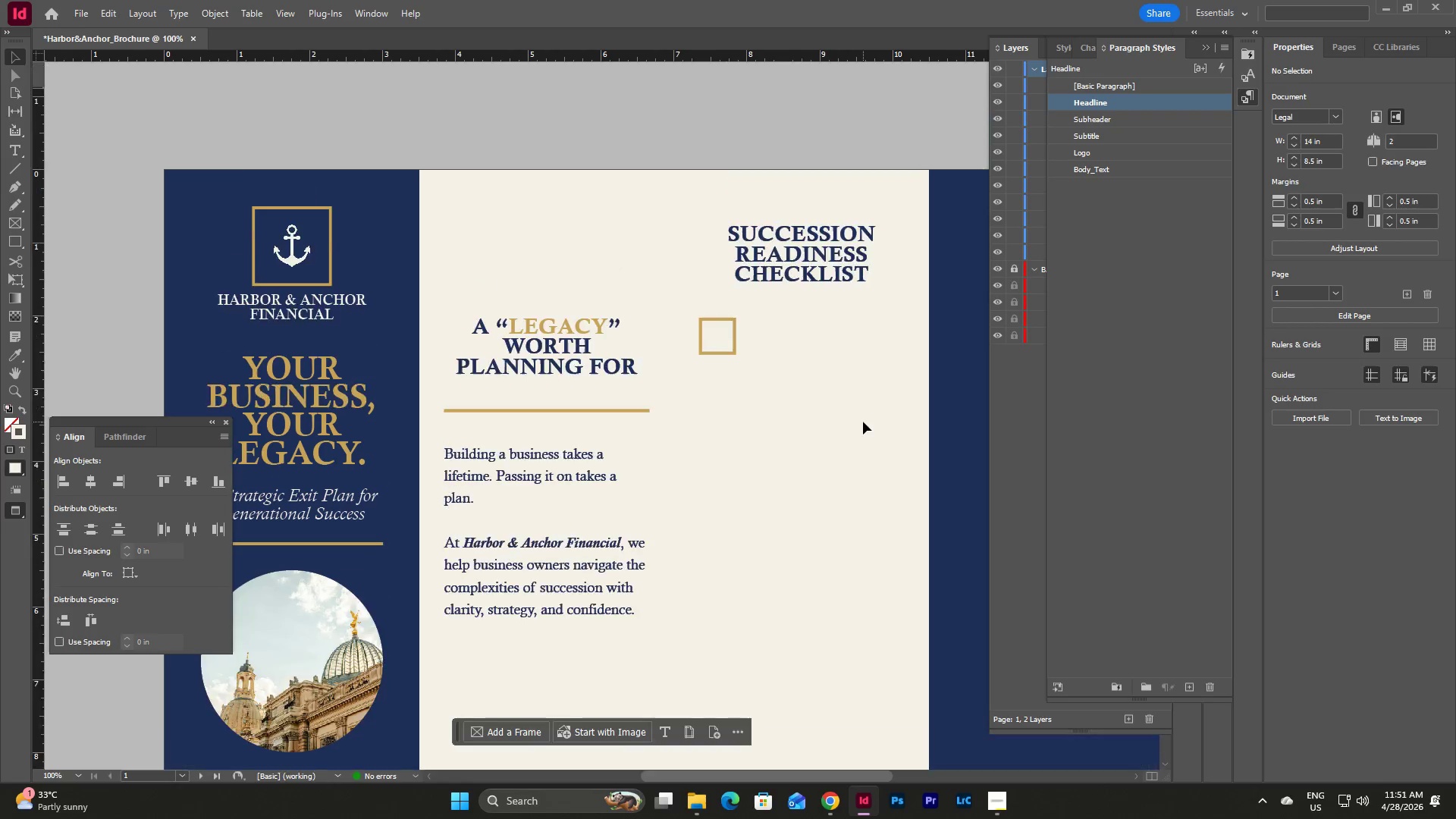 
scroll: coordinate [863, 422], scroll_direction: none, amount: 0.0
 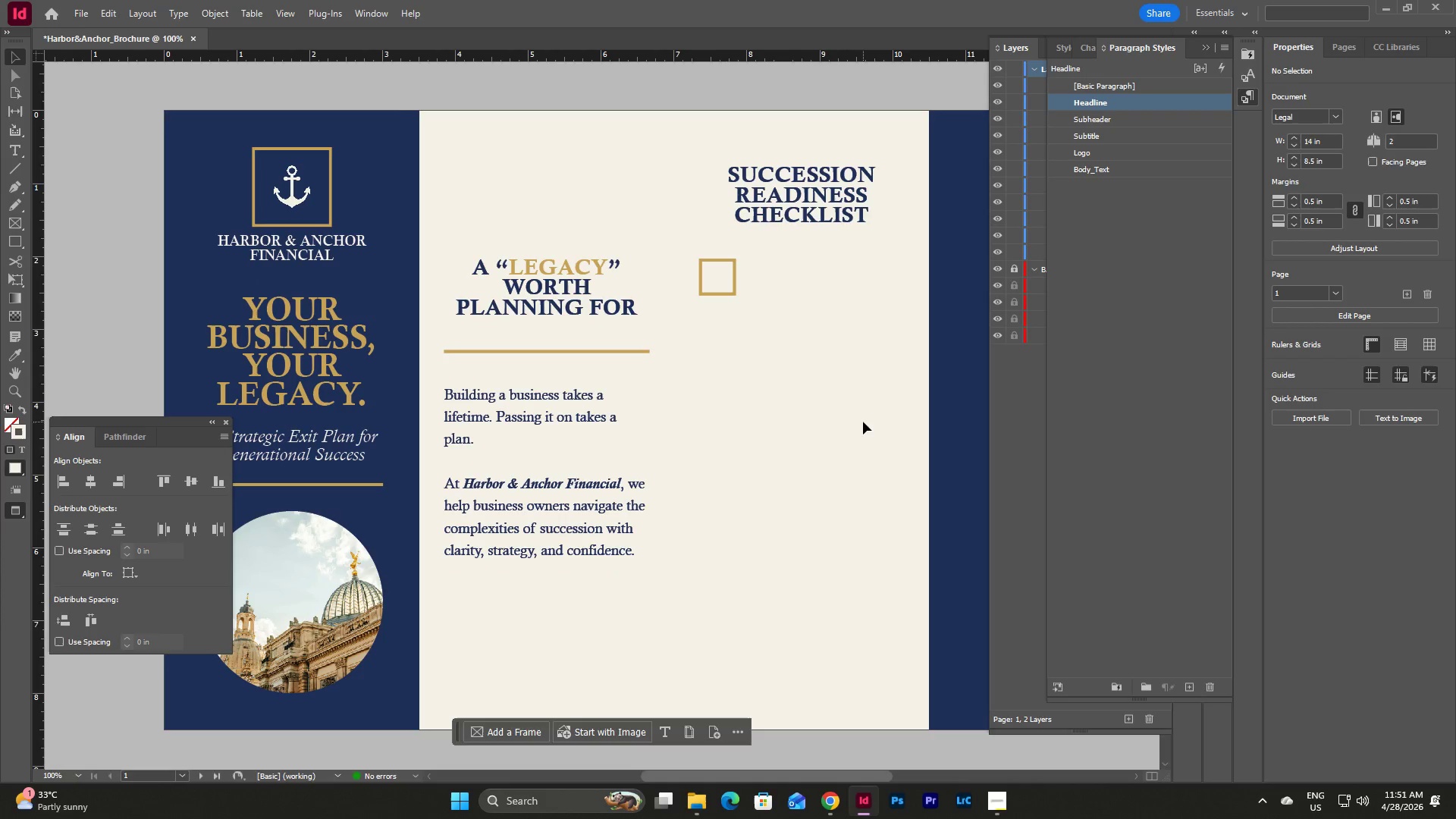 
key(W)
 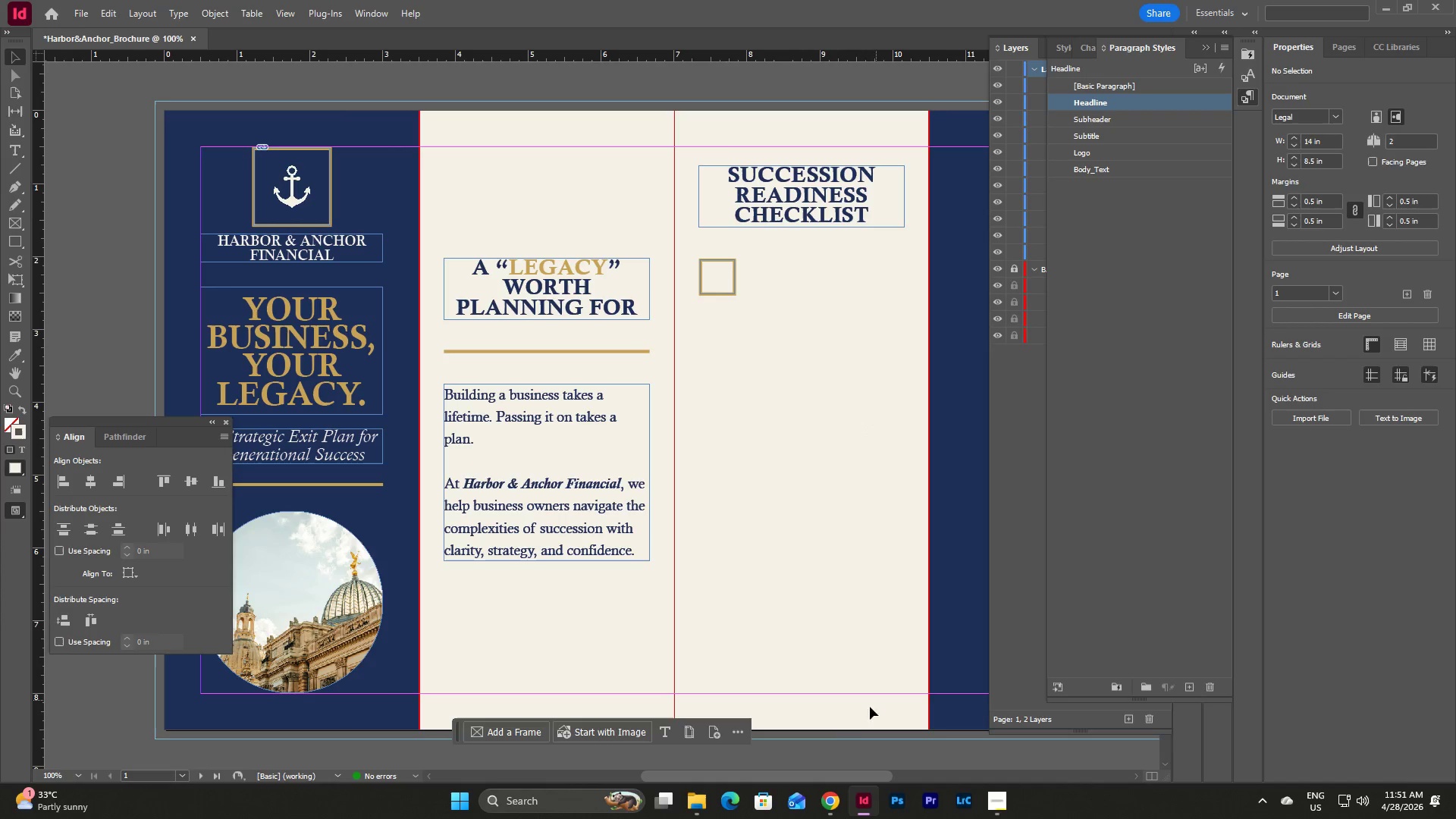 
left_click([833, 796])
 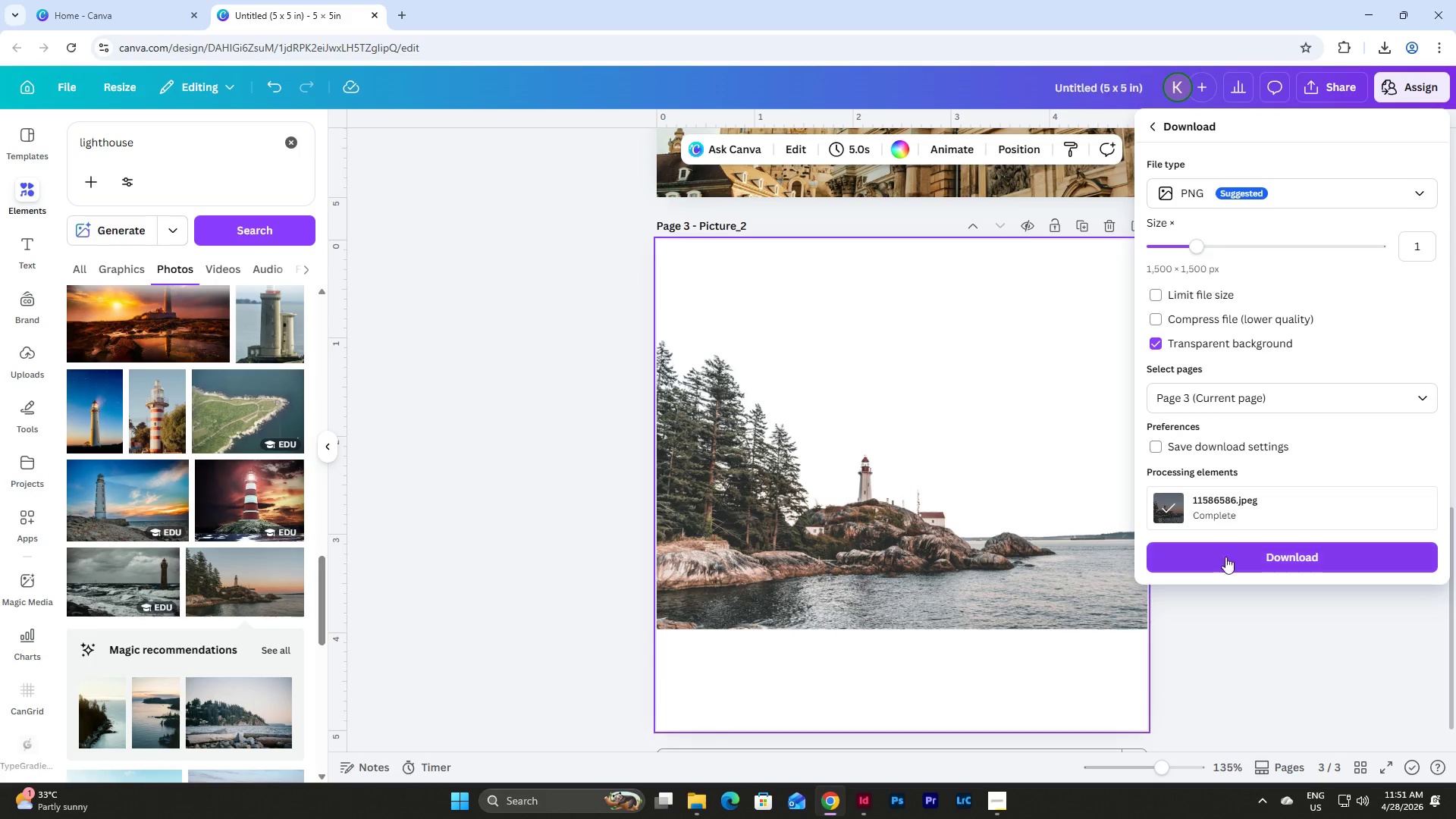 
left_click([1236, 552])
 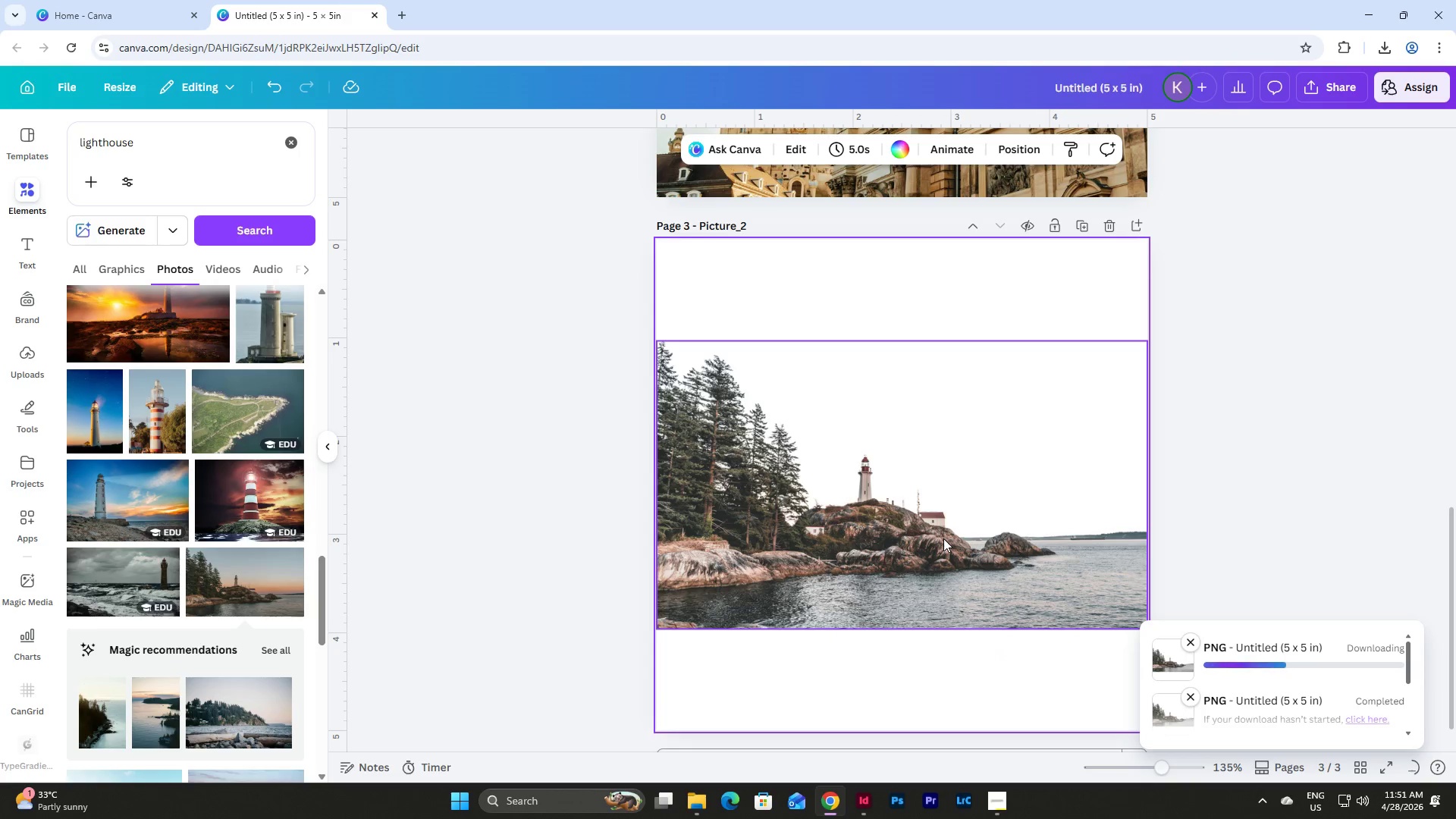 
left_click([868, 801])
 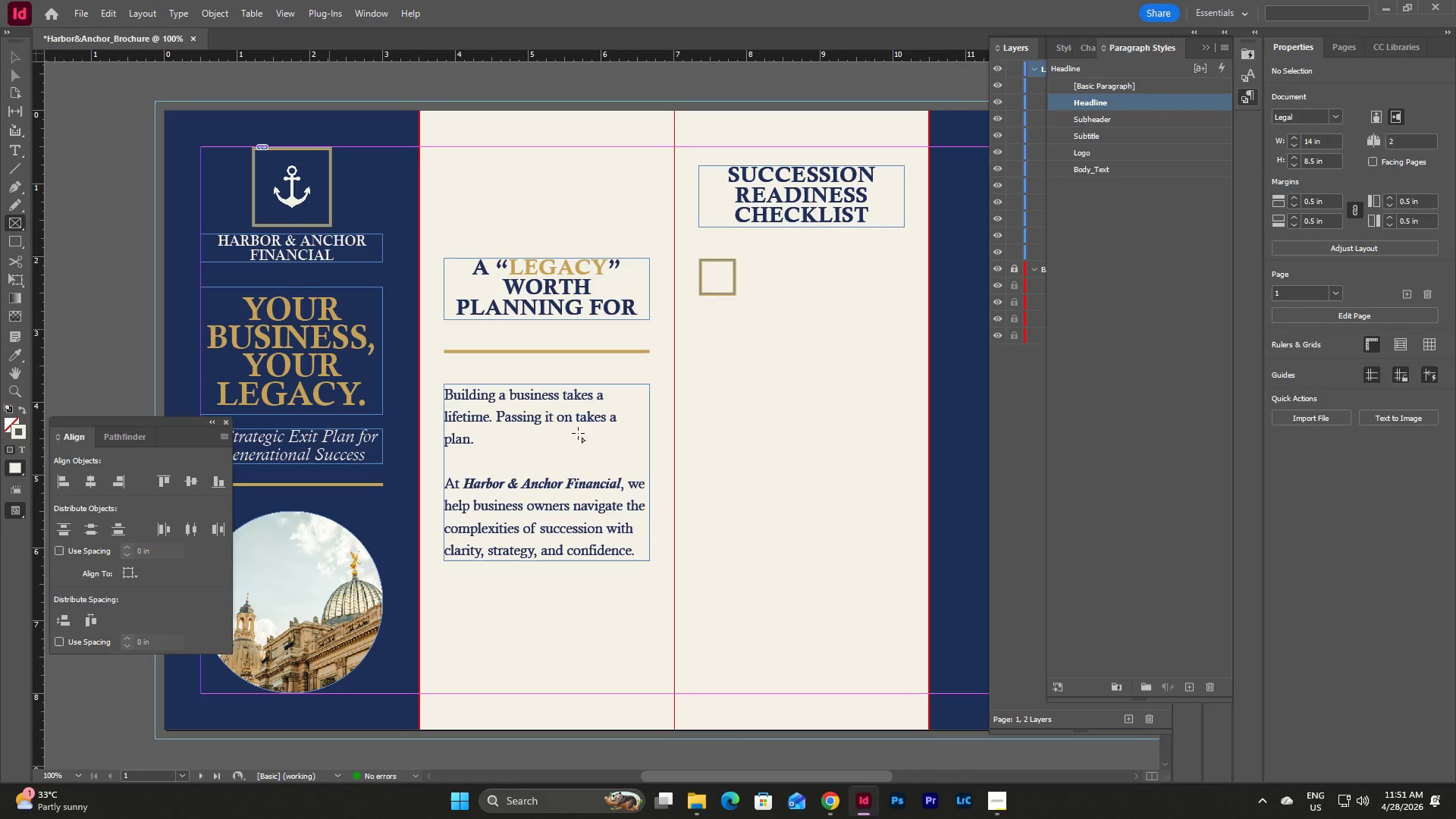 
left_click_drag(start_coordinate=[687, 522], to_coordinate=[929, 648])
 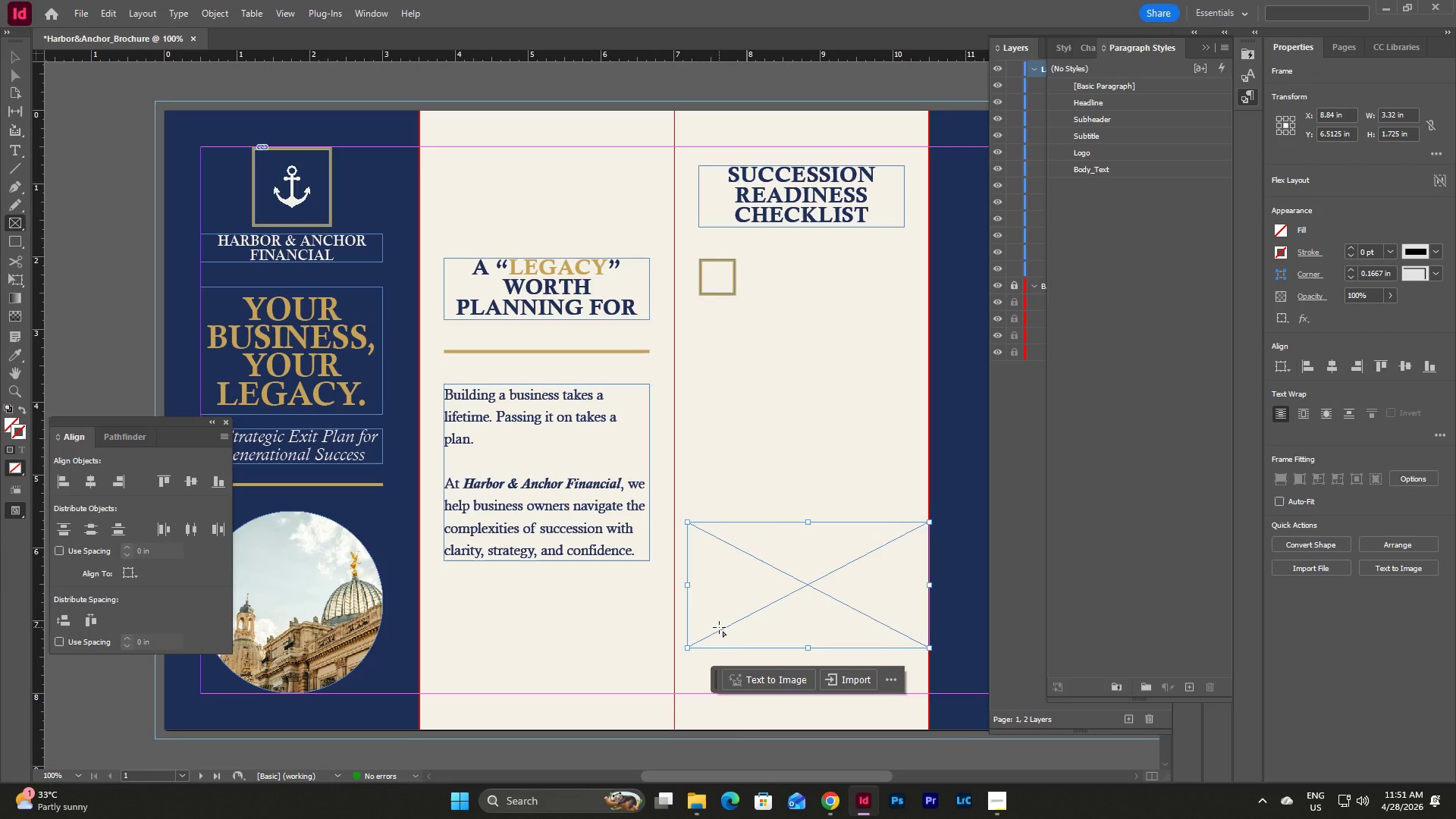 
key(V)
 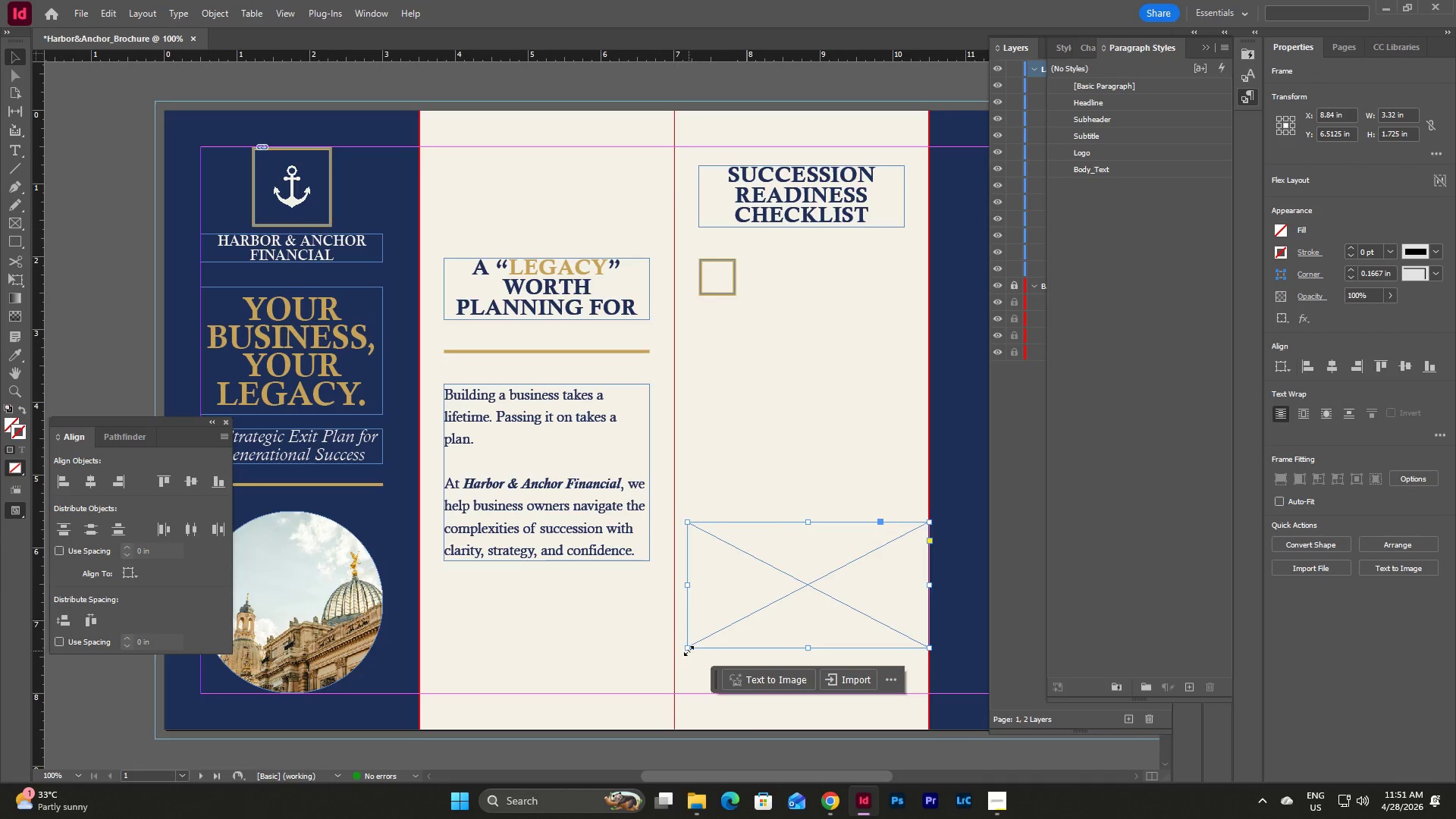 
left_click_drag(start_coordinate=[689, 651], to_coordinate=[673, 666])
 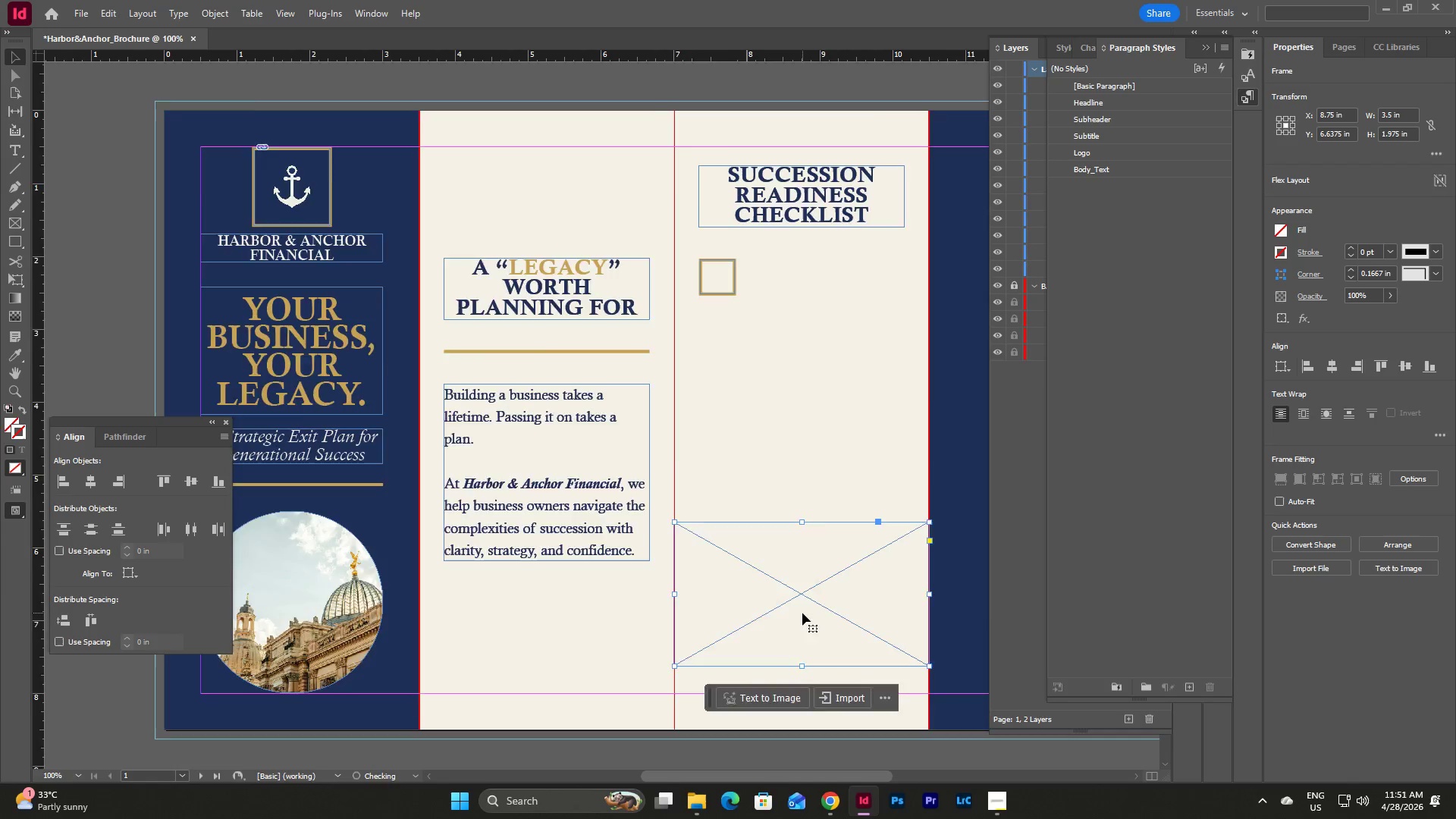 
scroll: coordinate [802, 613], scroll_direction: down, amount: 2.0
 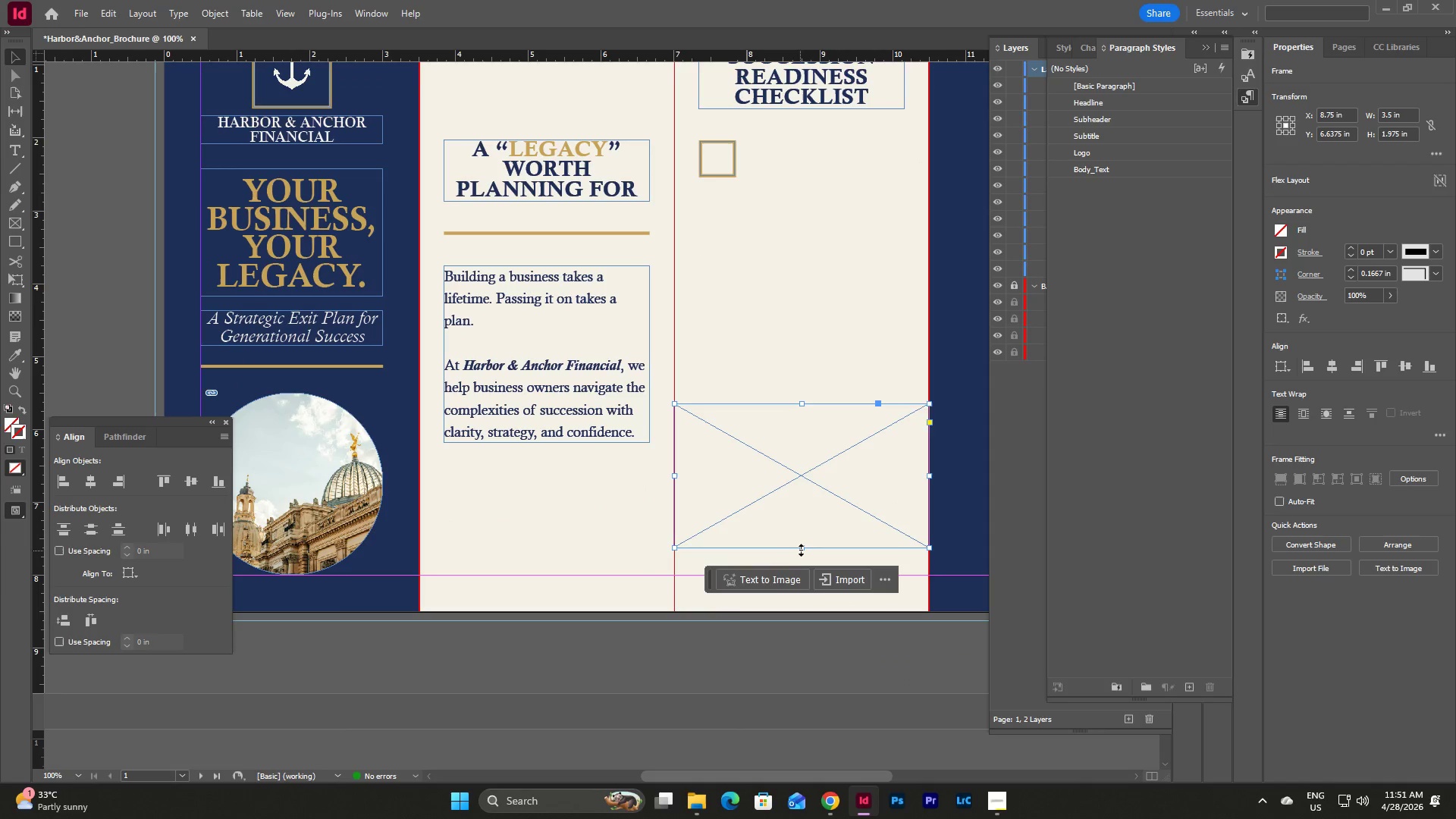 
left_click_drag(start_coordinate=[801, 549], to_coordinate=[800, 573])
 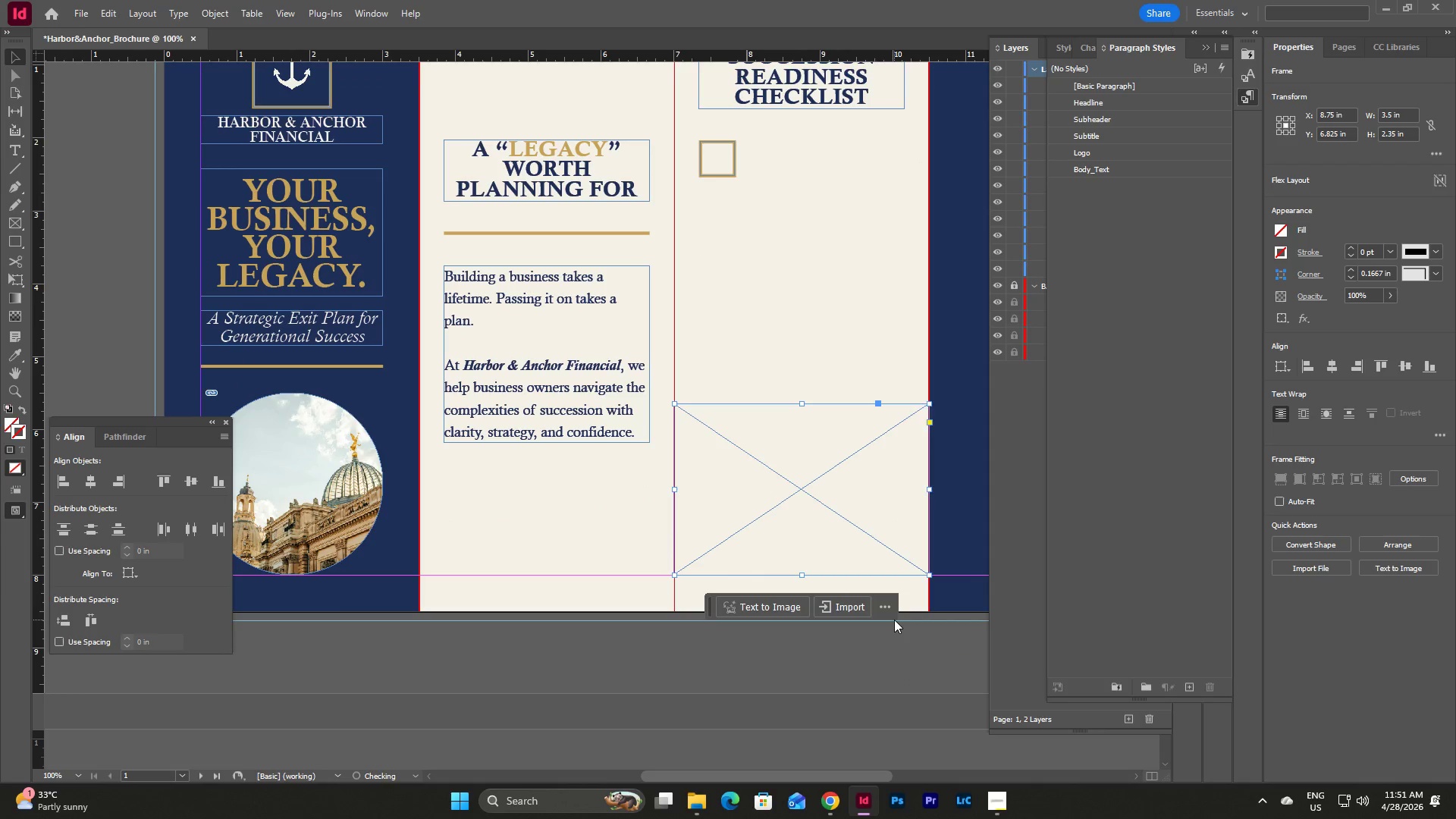 
scroll: coordinate [954, 546], scroll_direction: up, amount: 2.0
 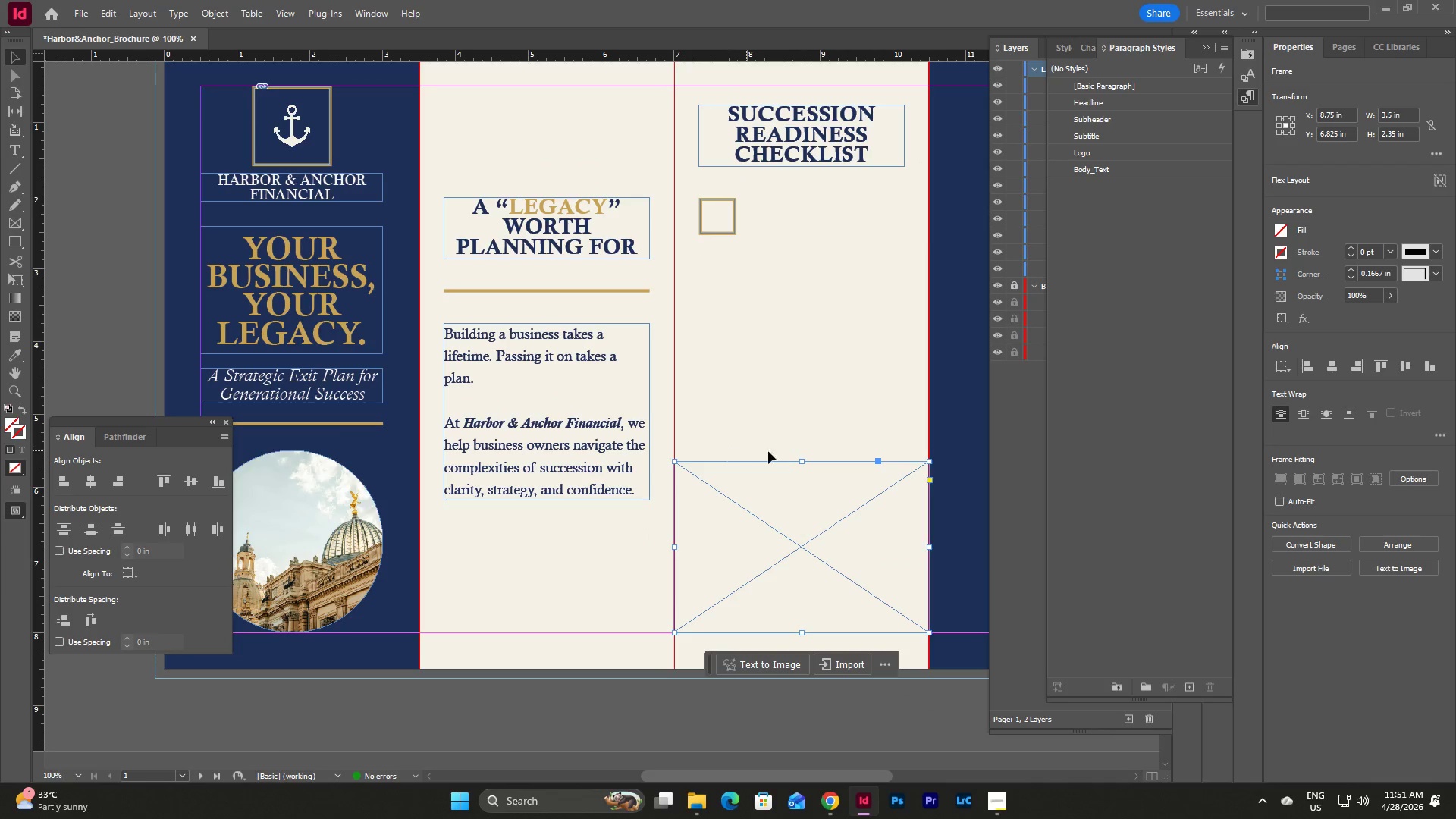 
left_click_drag(start_coordinate=[803, 460], to_coordinate=[803, 448])
 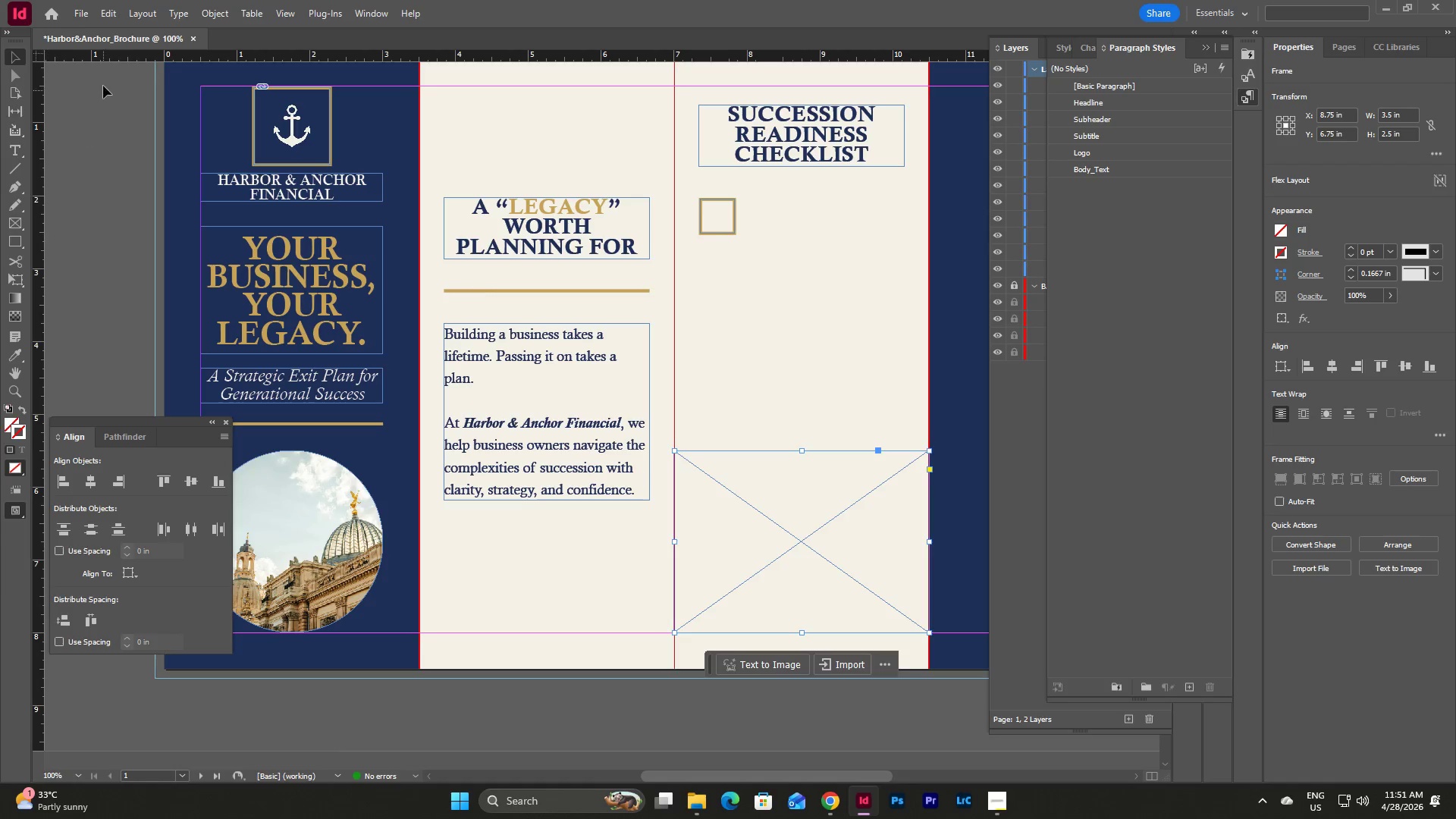 
left_click([86, 8])
 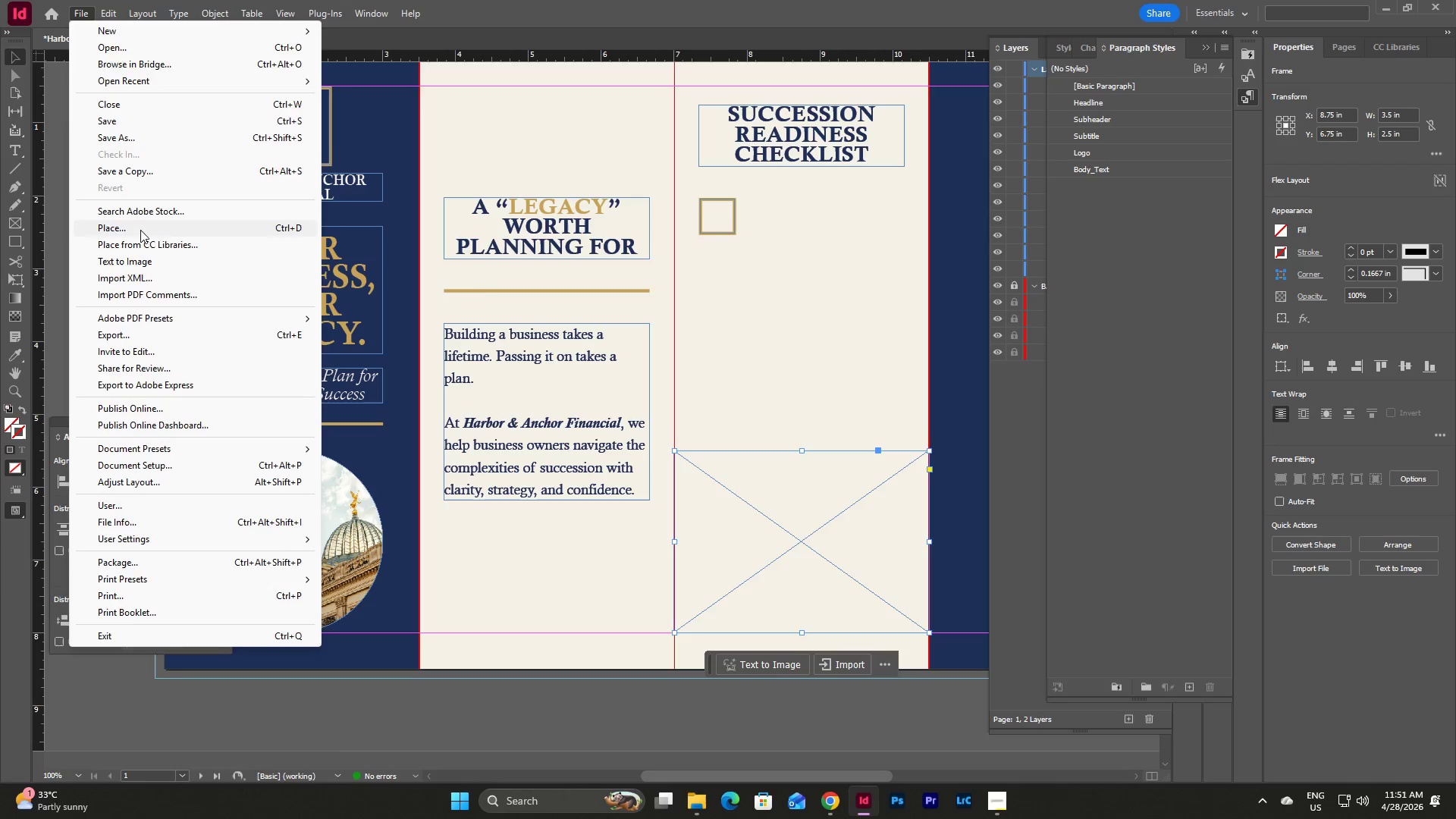 
left_click([141, 232])
 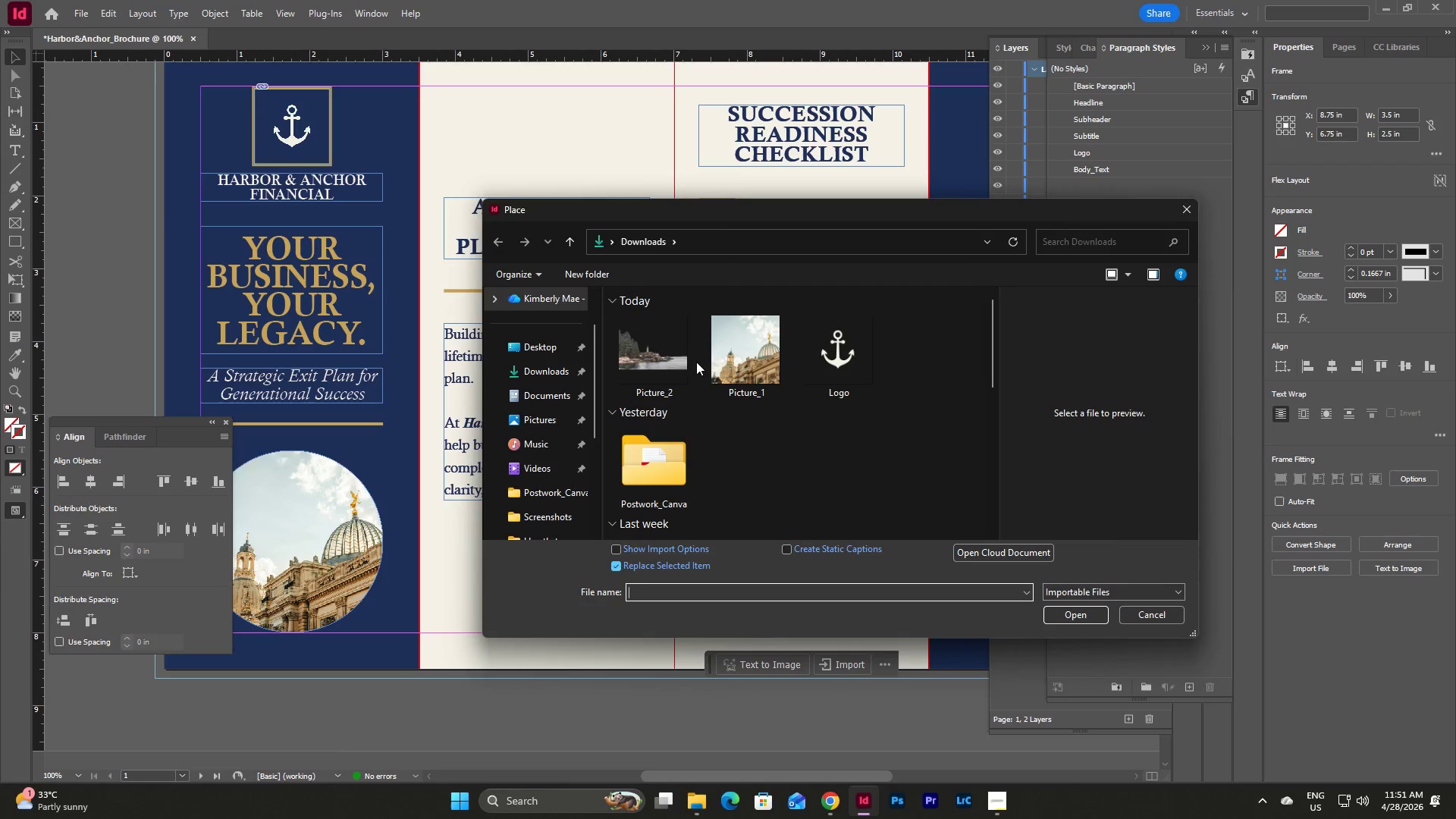 
left_click([671, 340])
 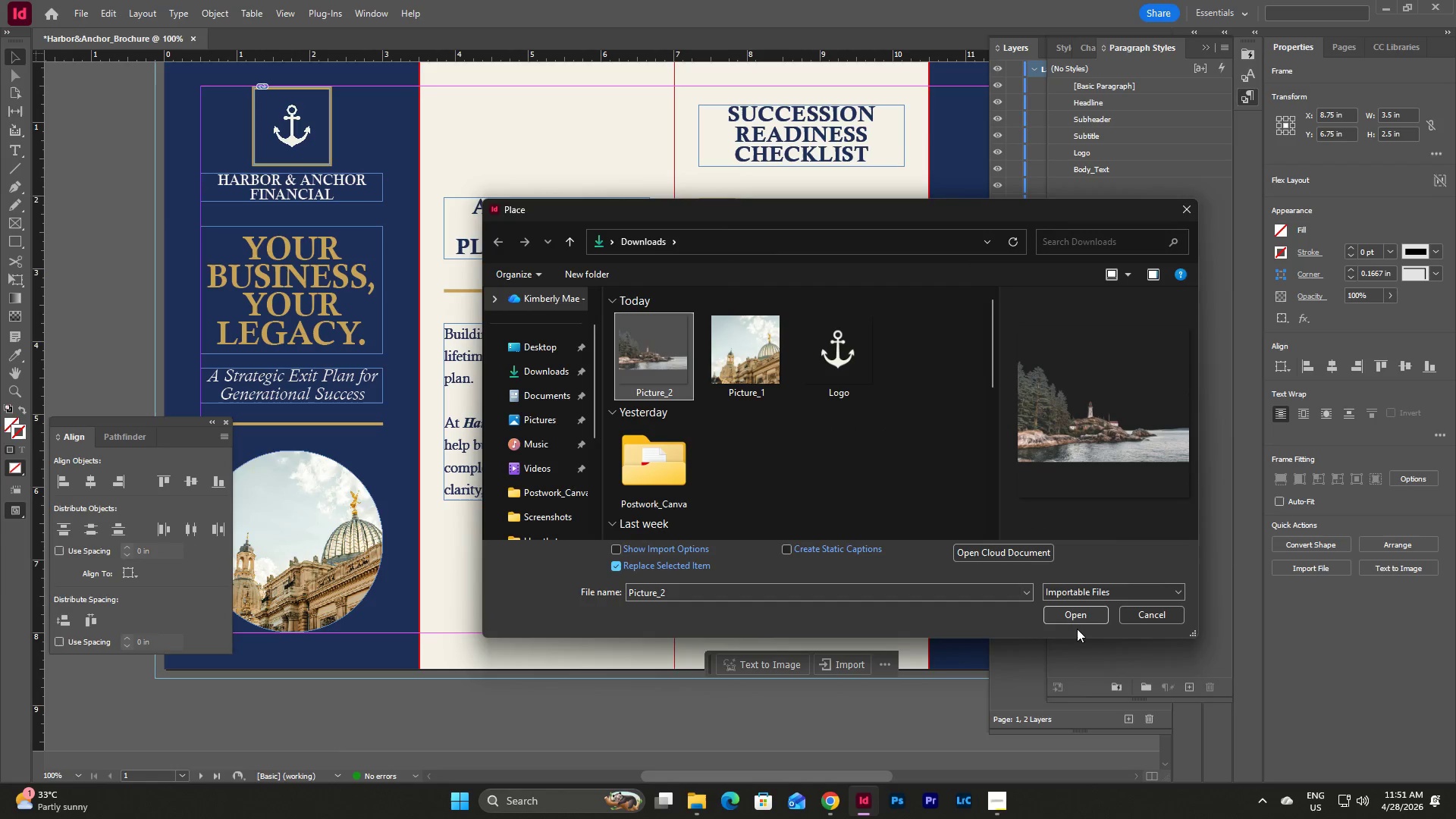 
left_click([1074, 610])
 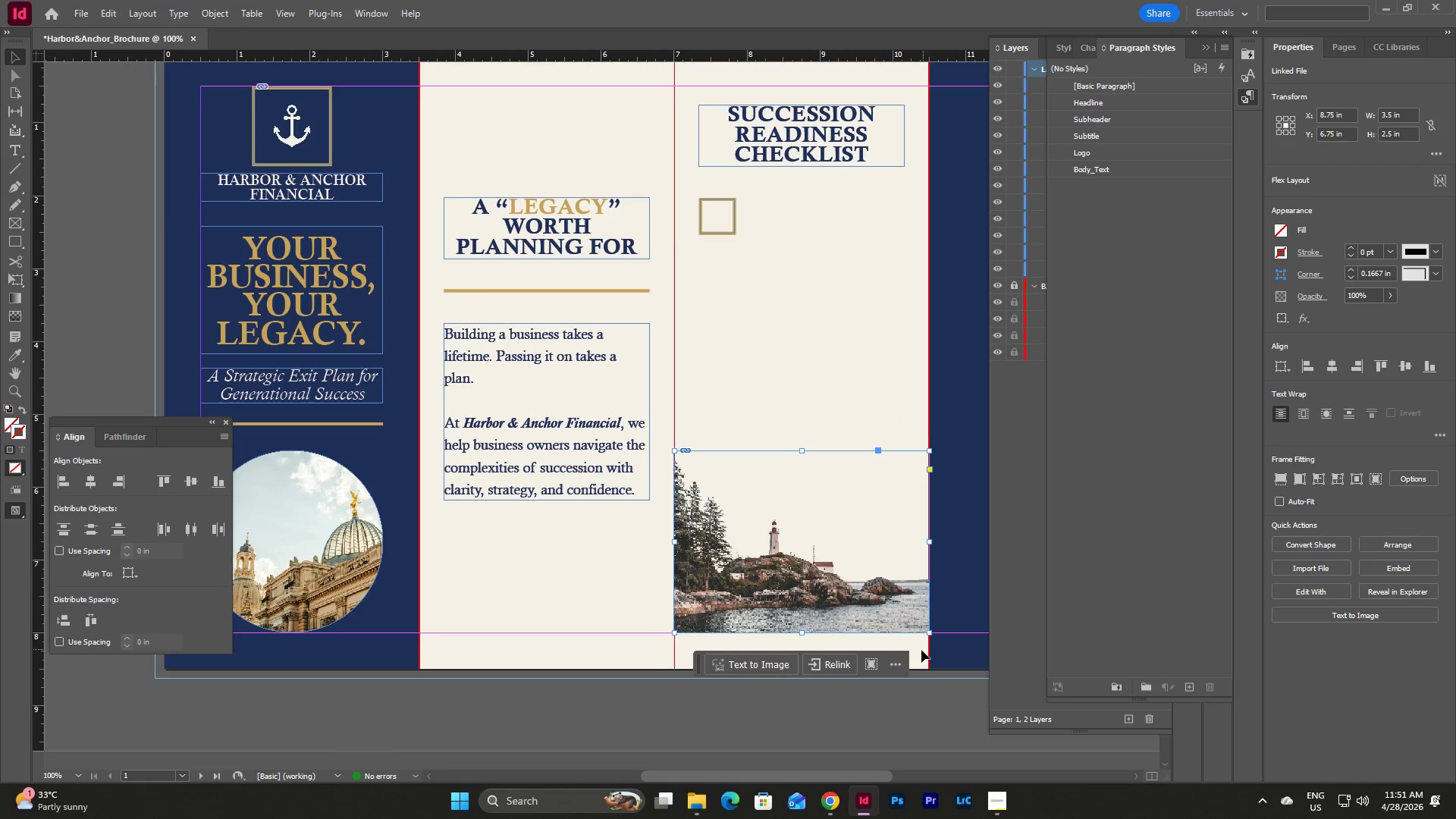 
left_click([921, 650])
 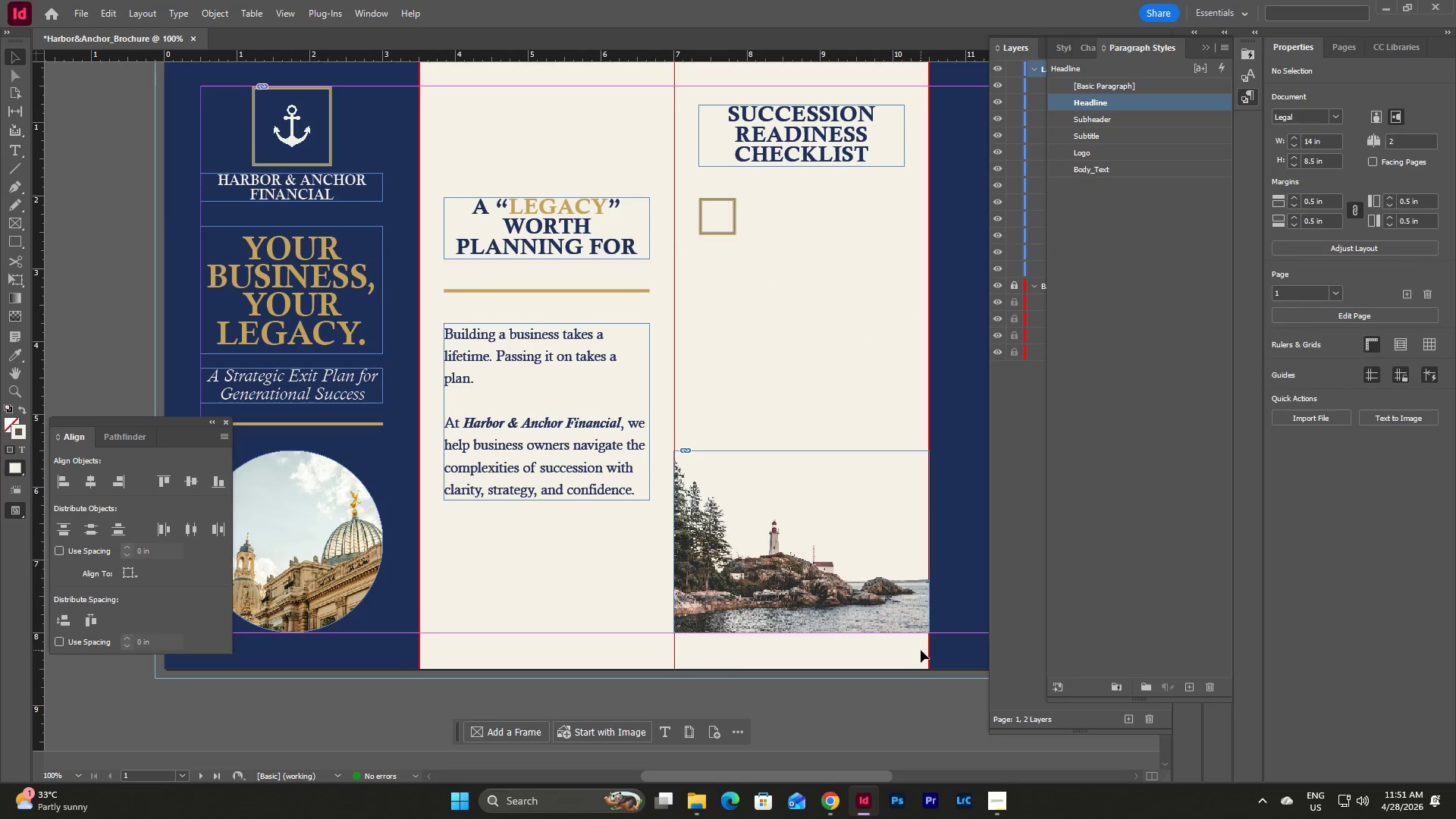 
left_click([921, 650])
 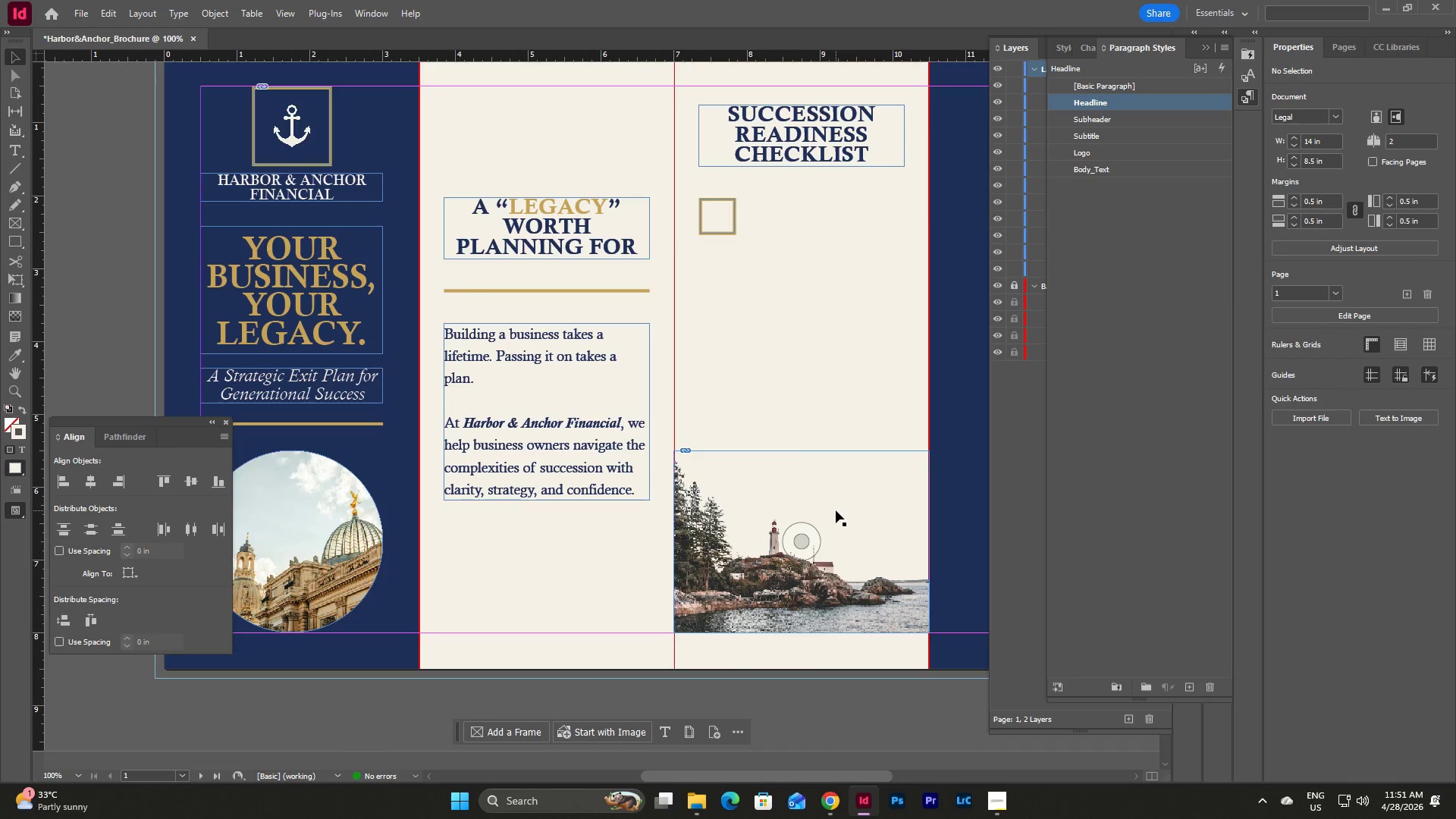 
double_click([836, 510])
 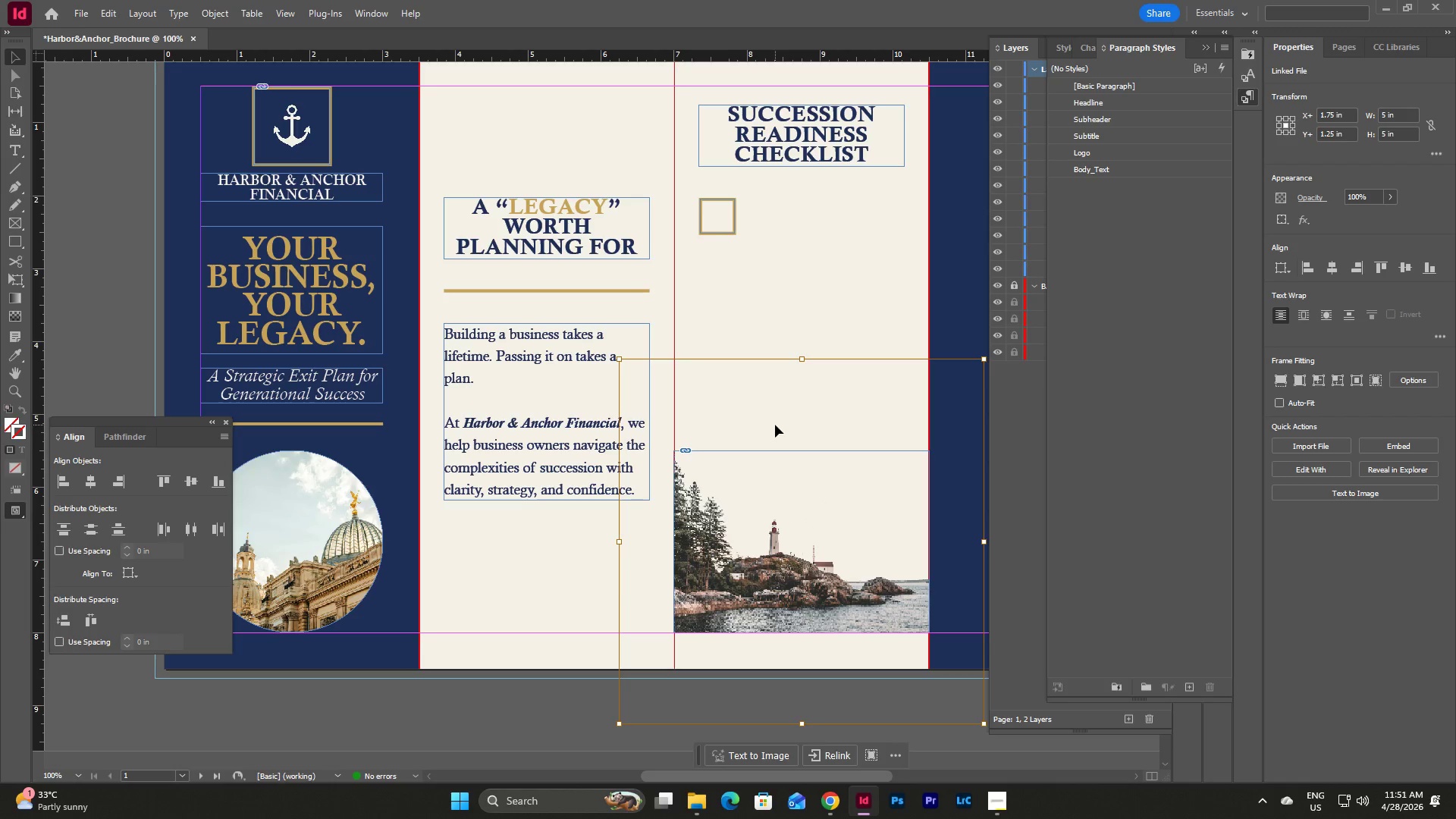 
wait(7.91)
 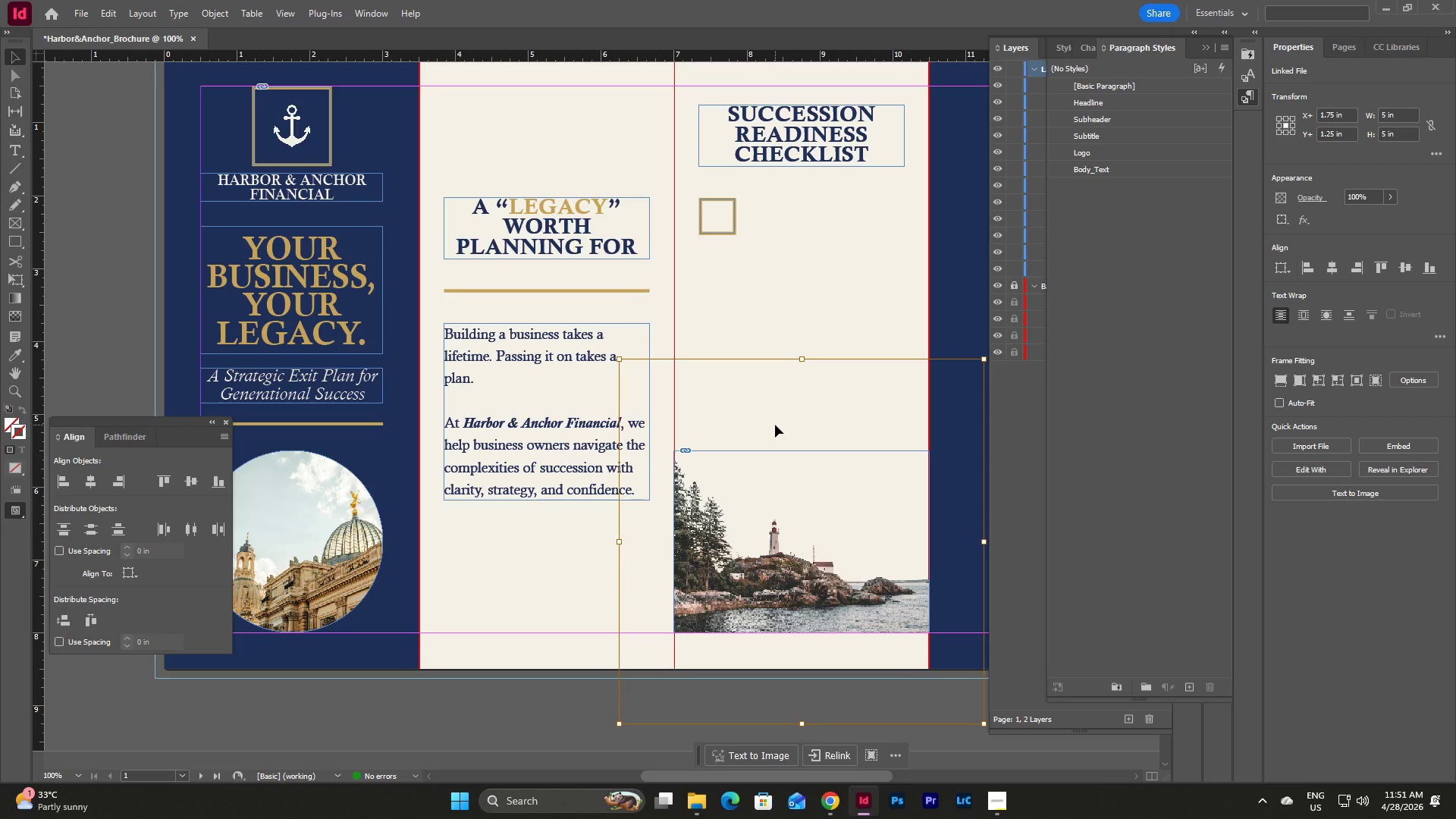 
left_click_drag(start_coordinate=[617, 360], to_coordinate=[675, 453])
 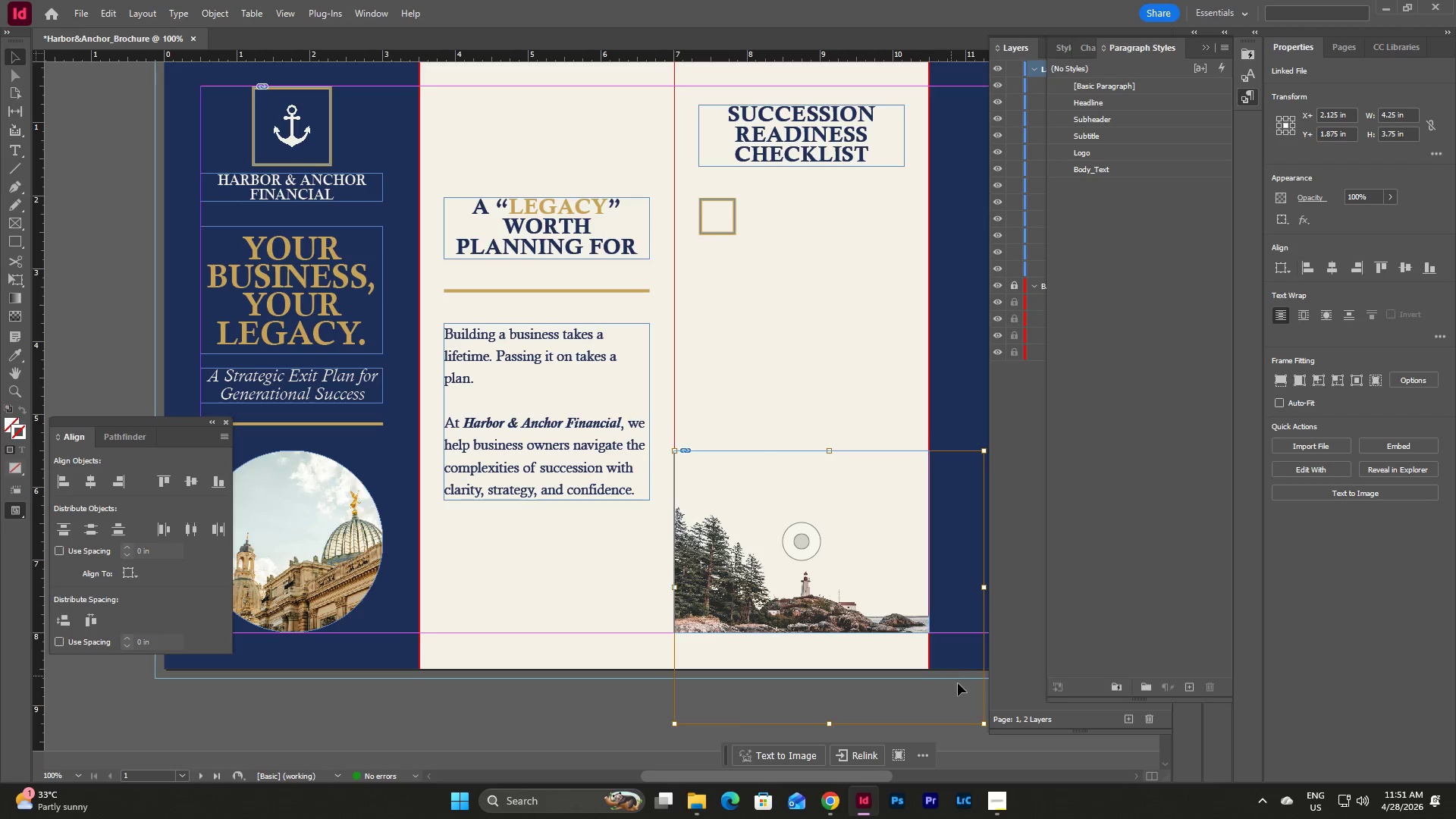 
left_click_drag(start_coordinate=[984, 721], to_coordinate=[928, 632])
 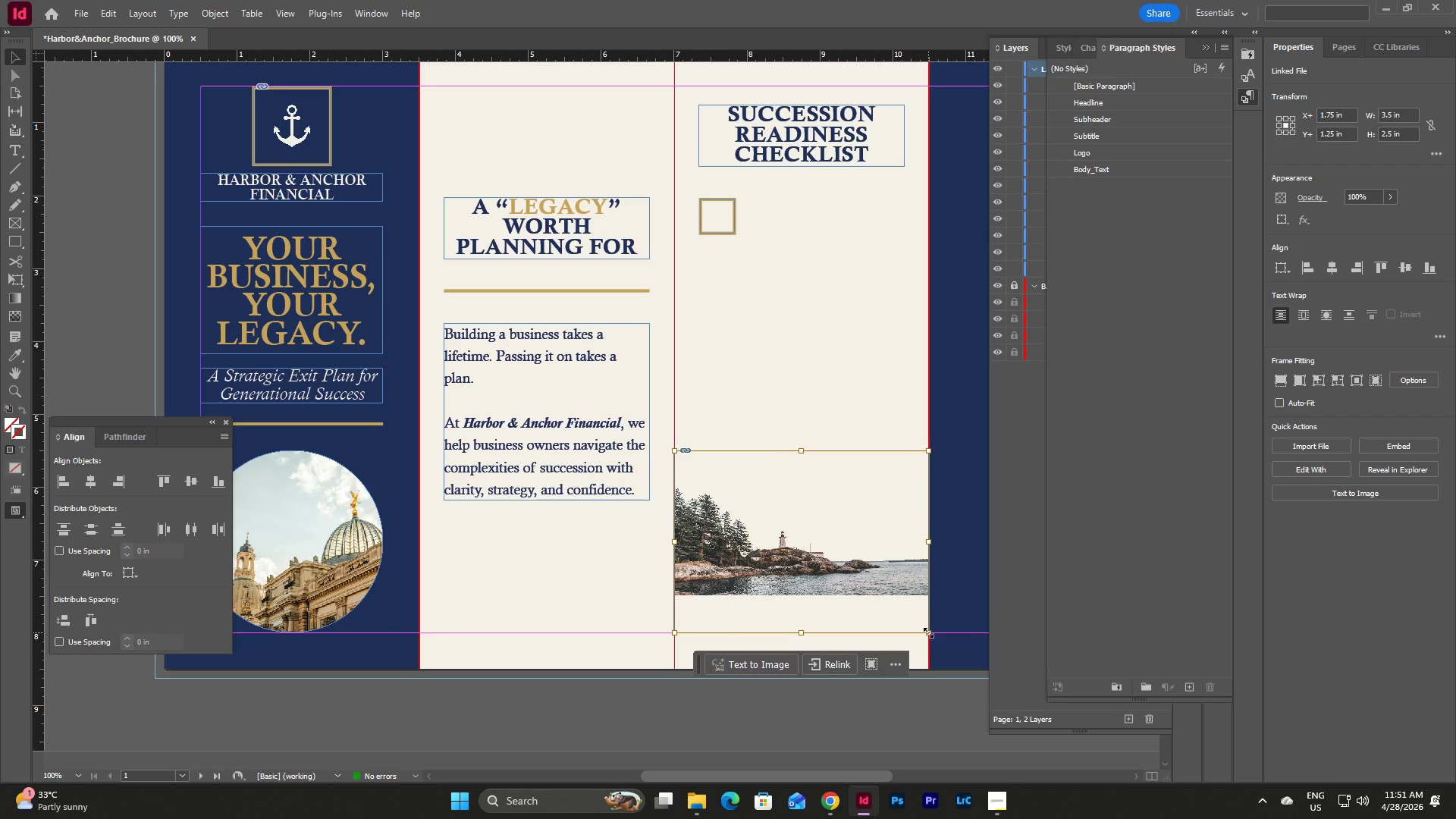 
key(Control+Z)
 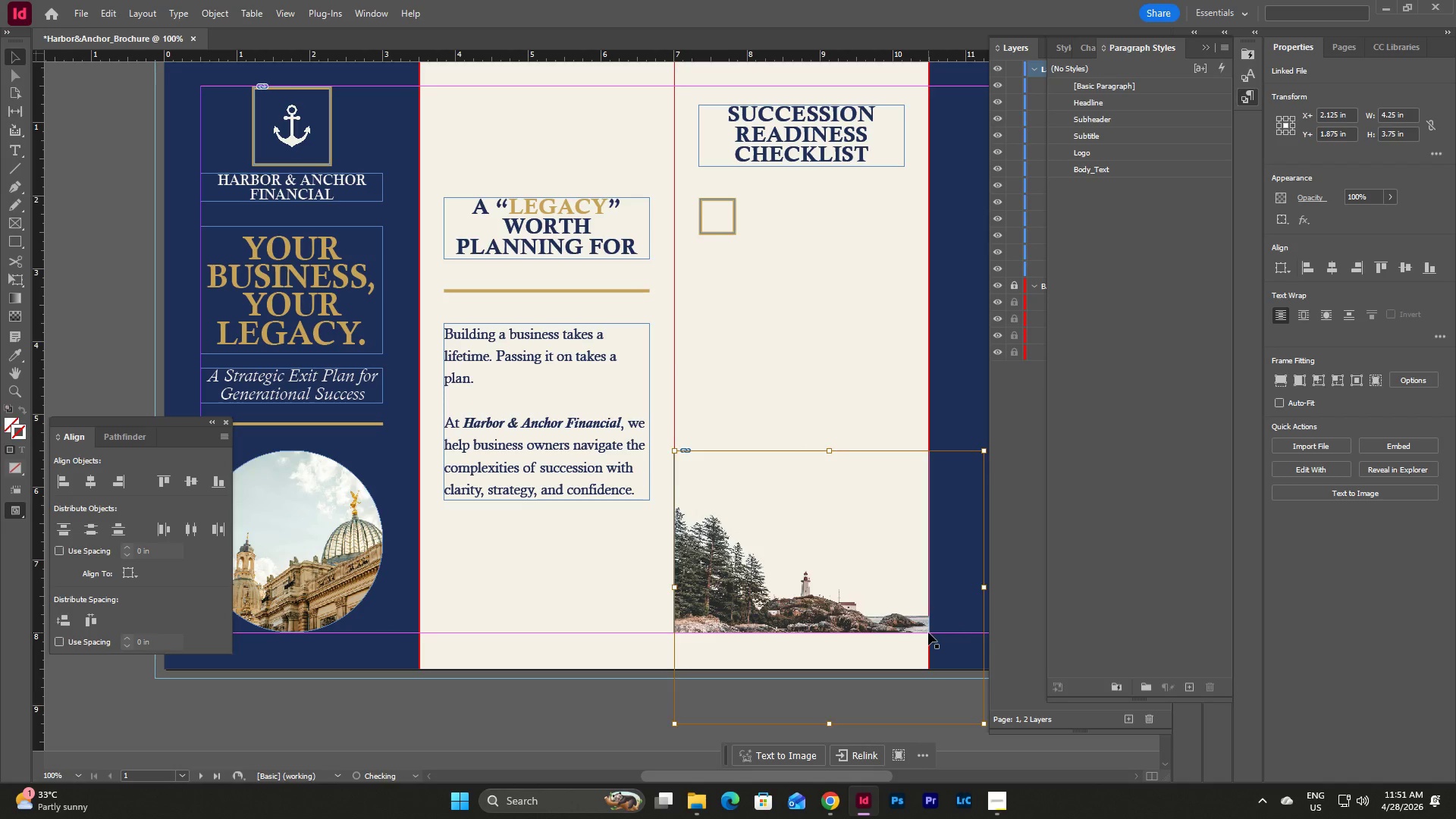 
key(Control+Z)
 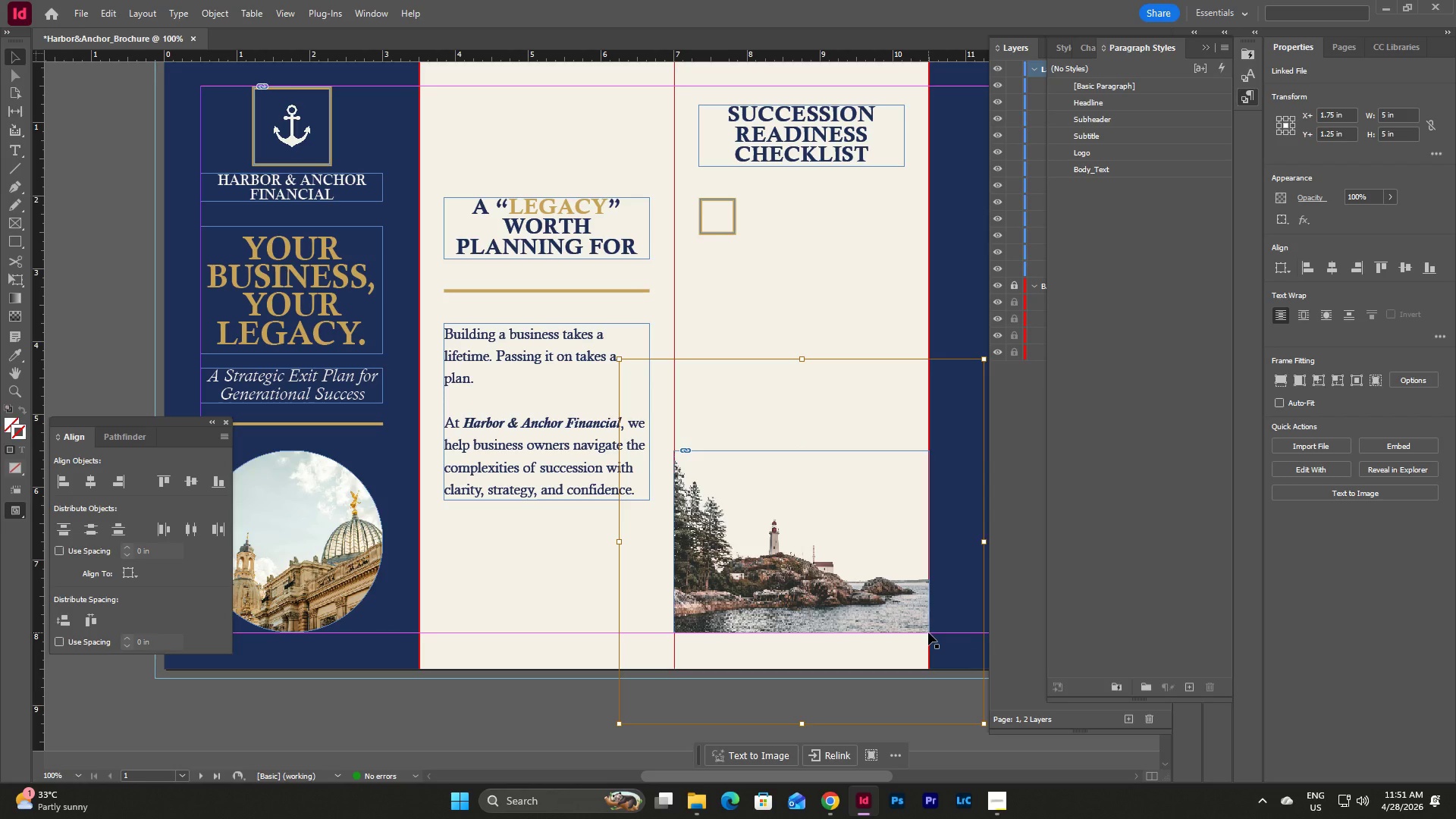 
key(Control+Z)
 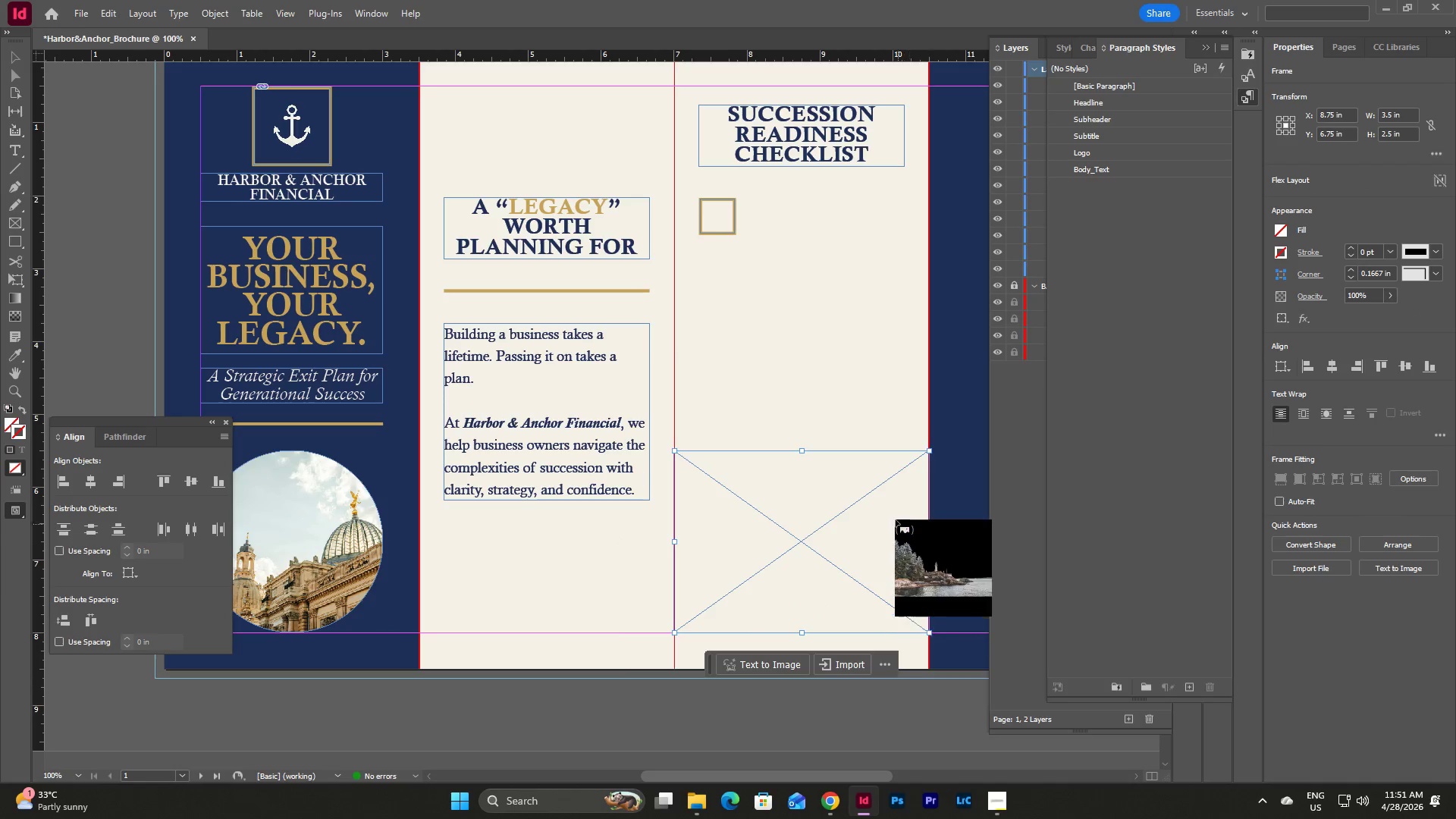 
left_click([853, 519])
 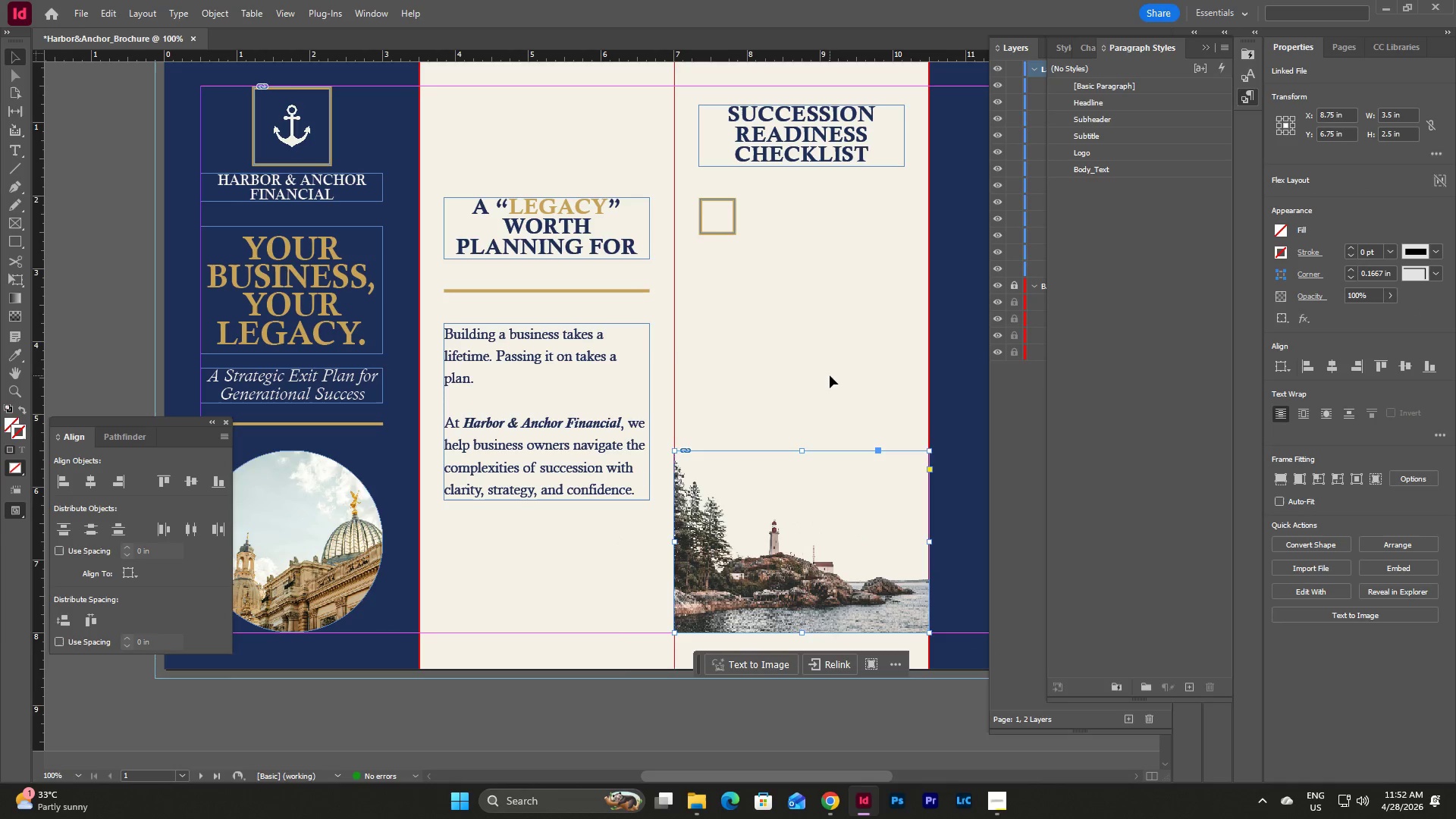 
left_click([830, 375])
 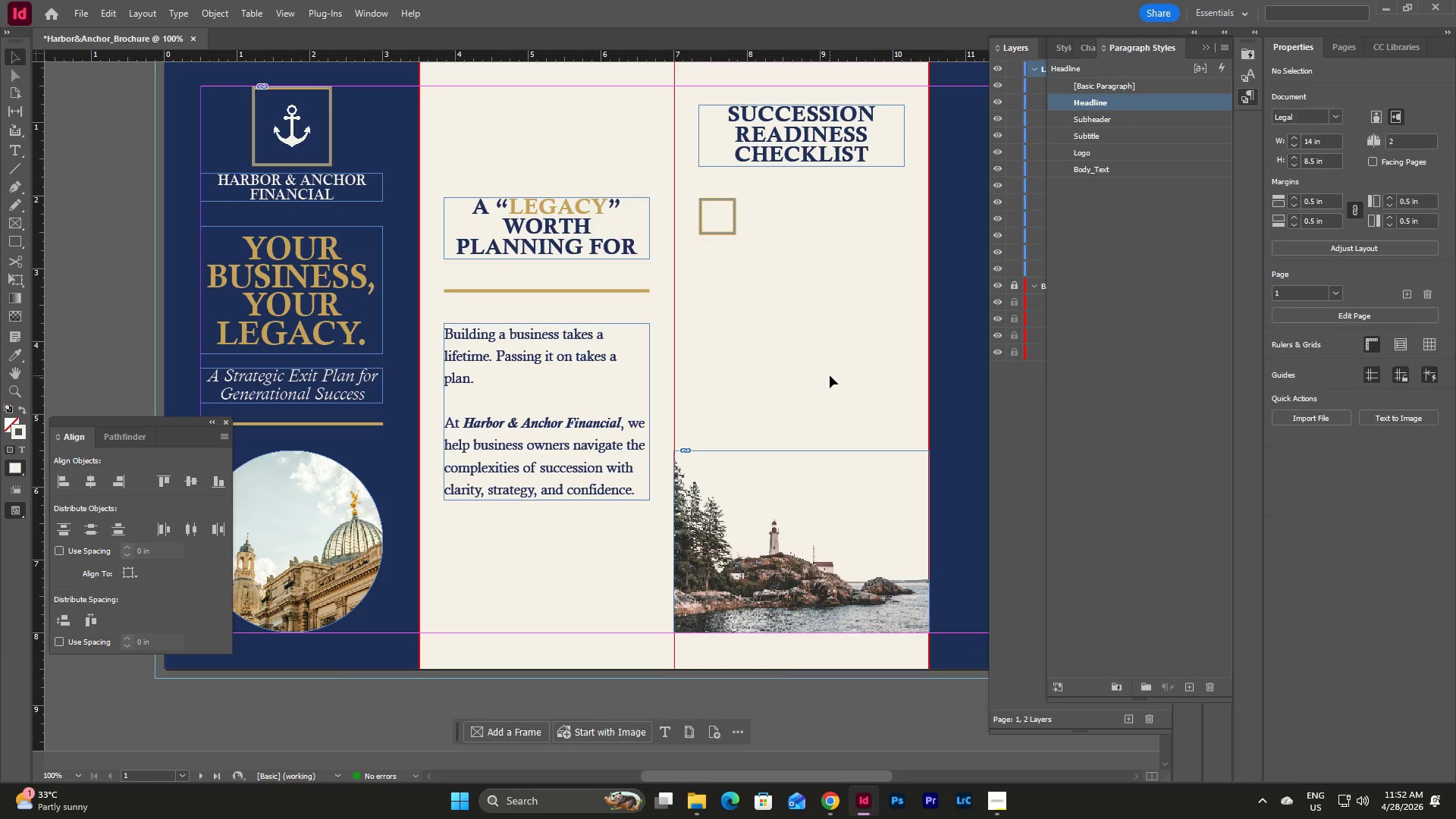 
left_click([830, 375])
 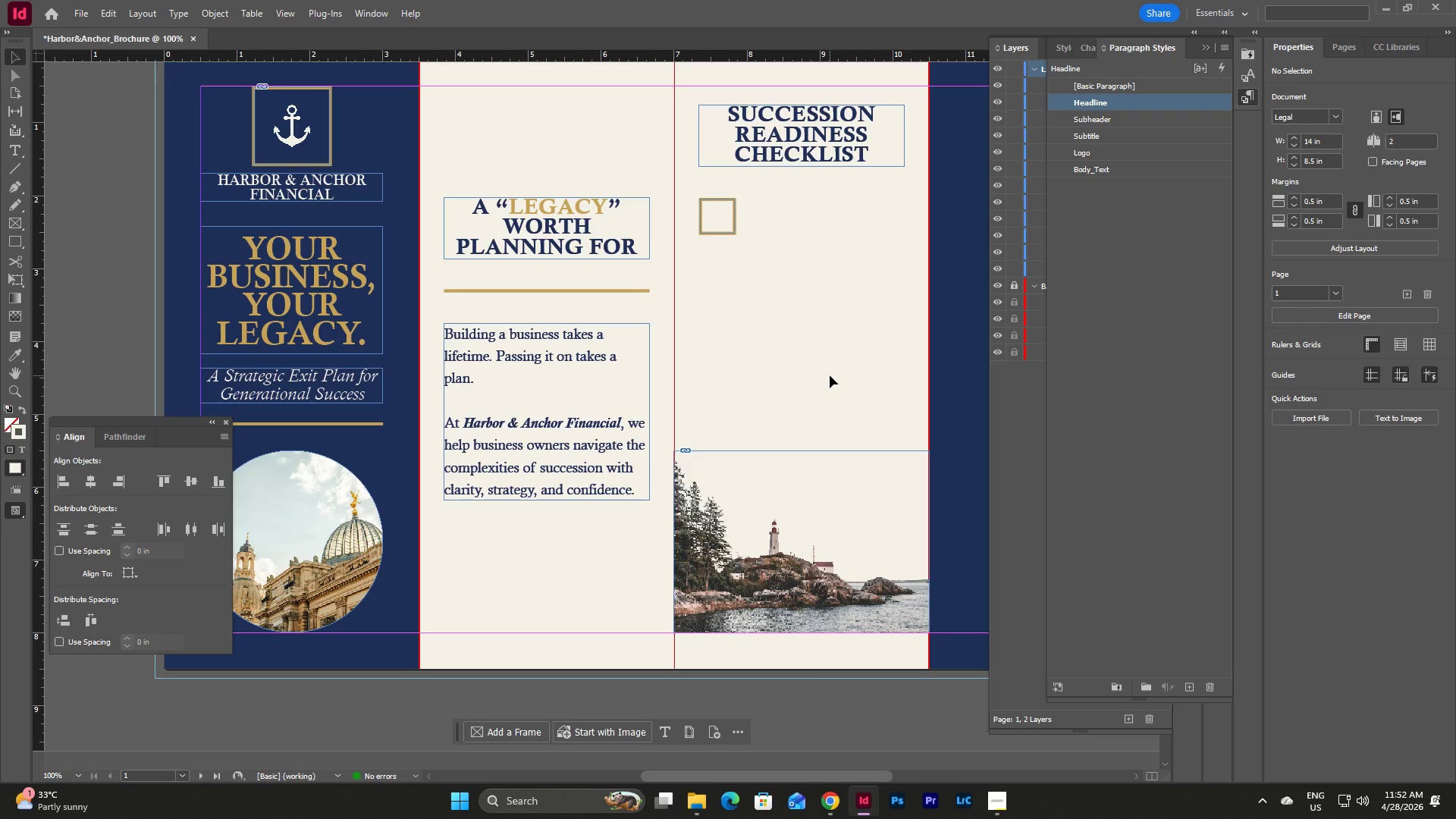 
type(ww)
 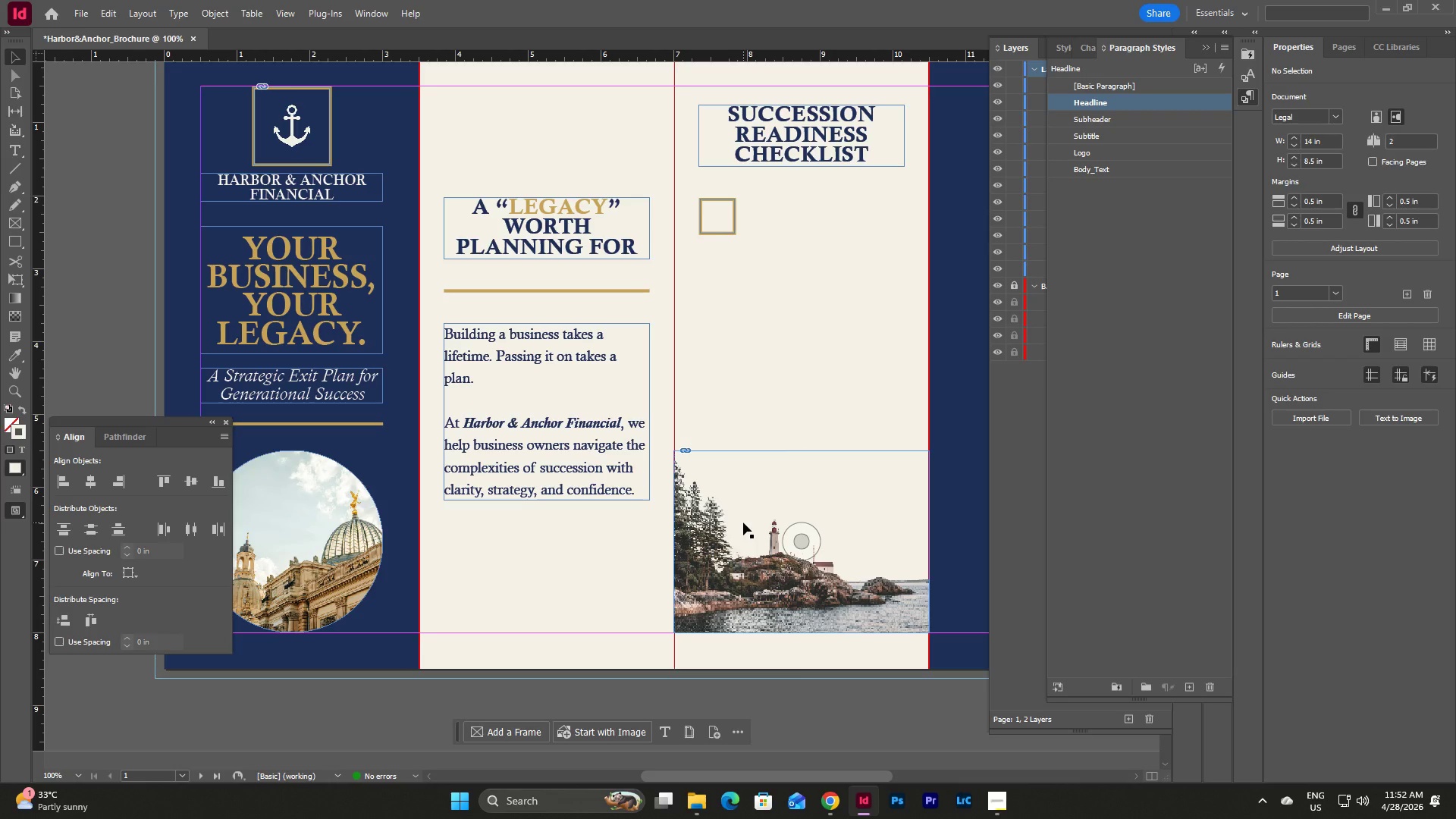 
left_click([743, 522])
 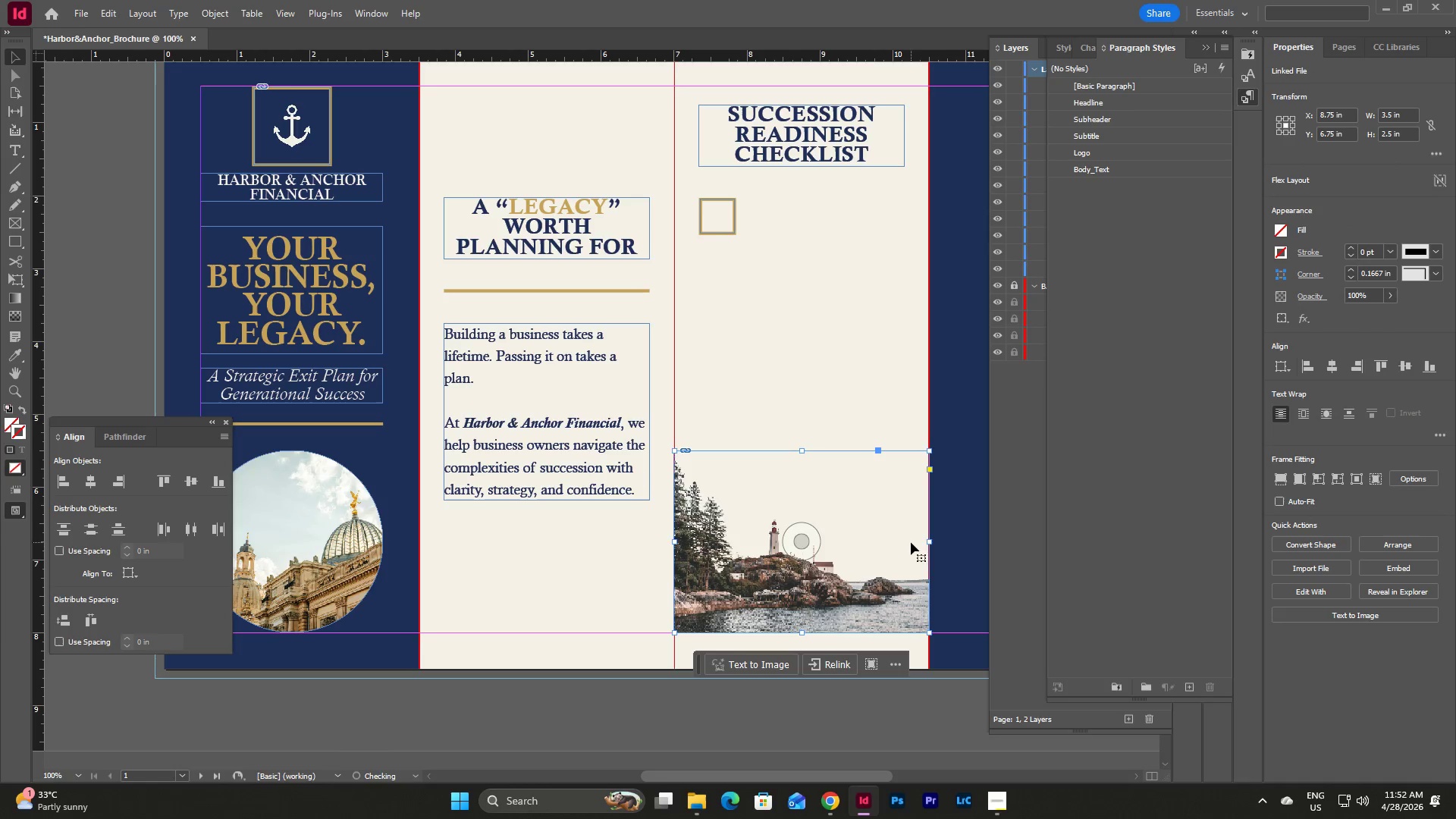 
left_click_drag(start_coordinate=[928, 541], to_coordinate=[912, 541])
 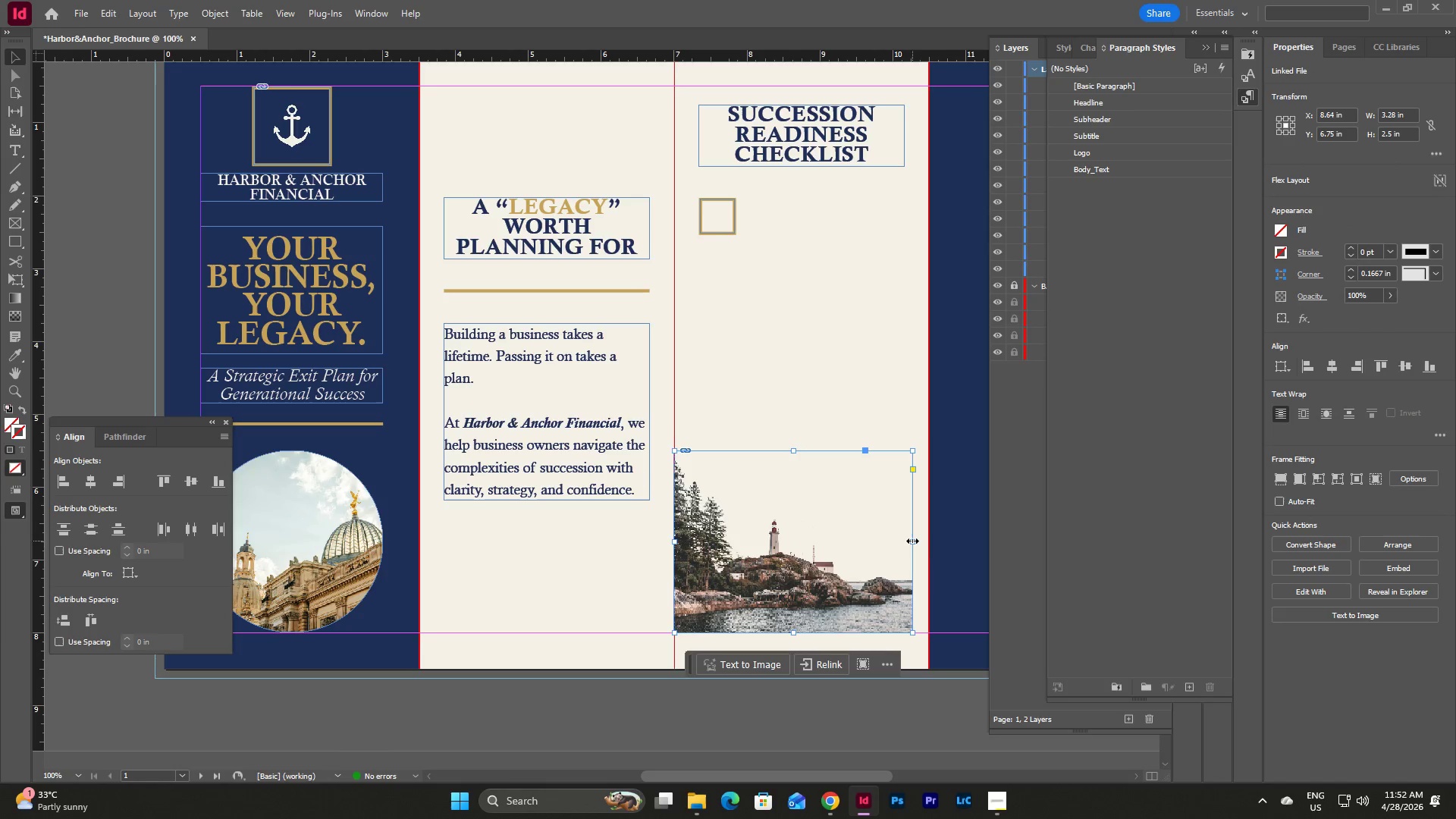 
left_click_drag(start_coordinate=[912, 541], to_coordinate=[929, 541])
 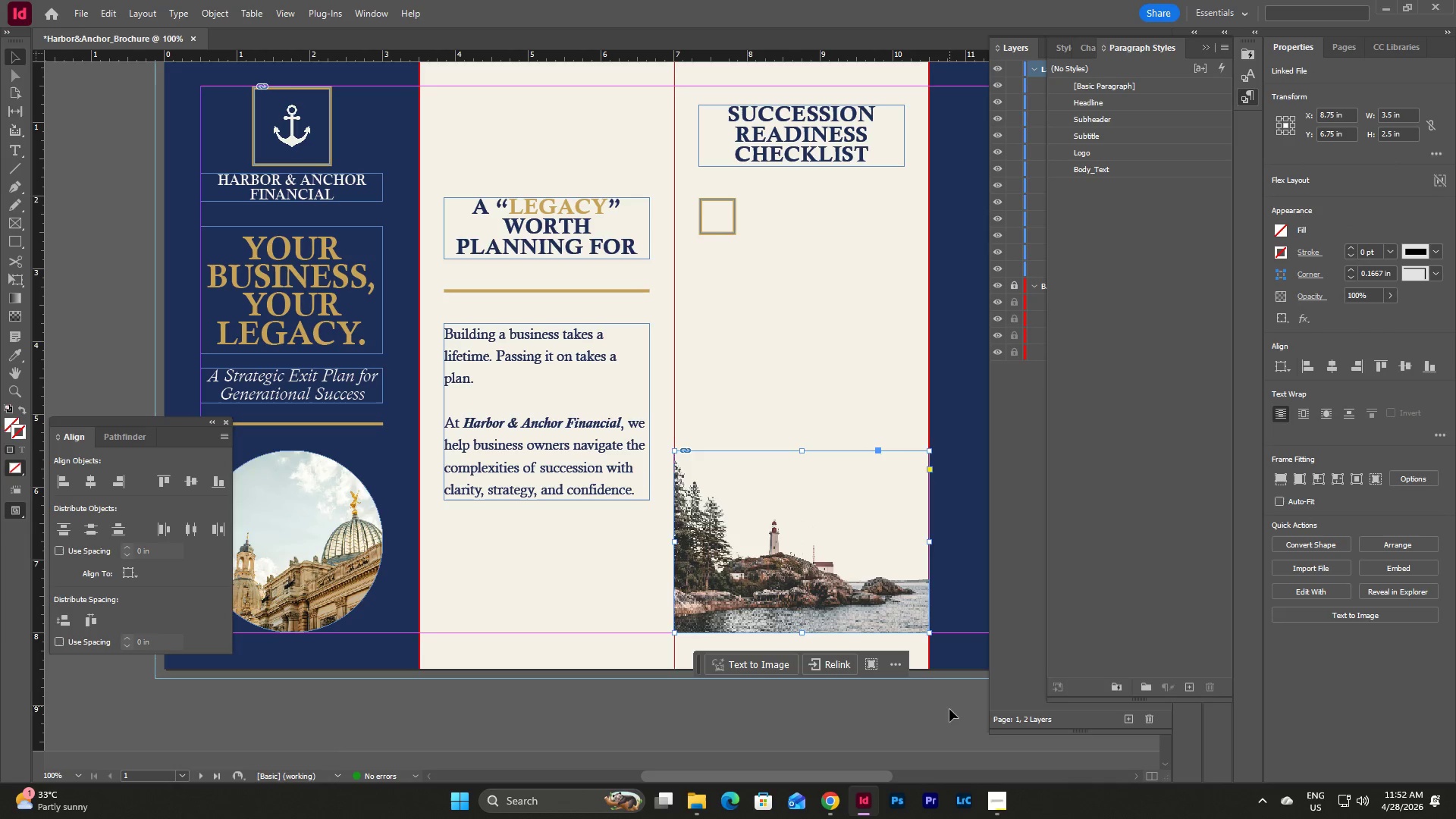 
left_click([949, 709])
 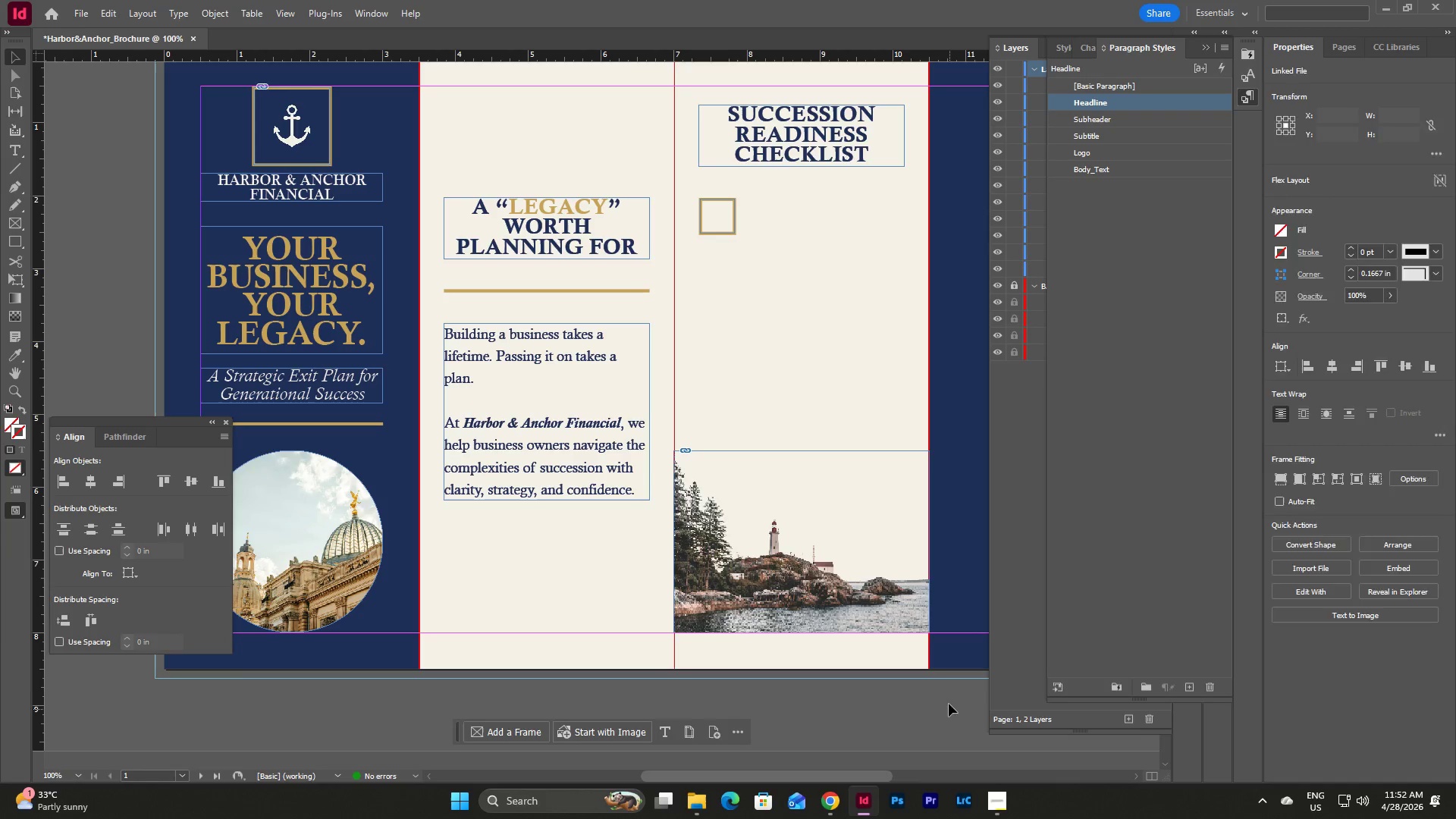 
key(W)
 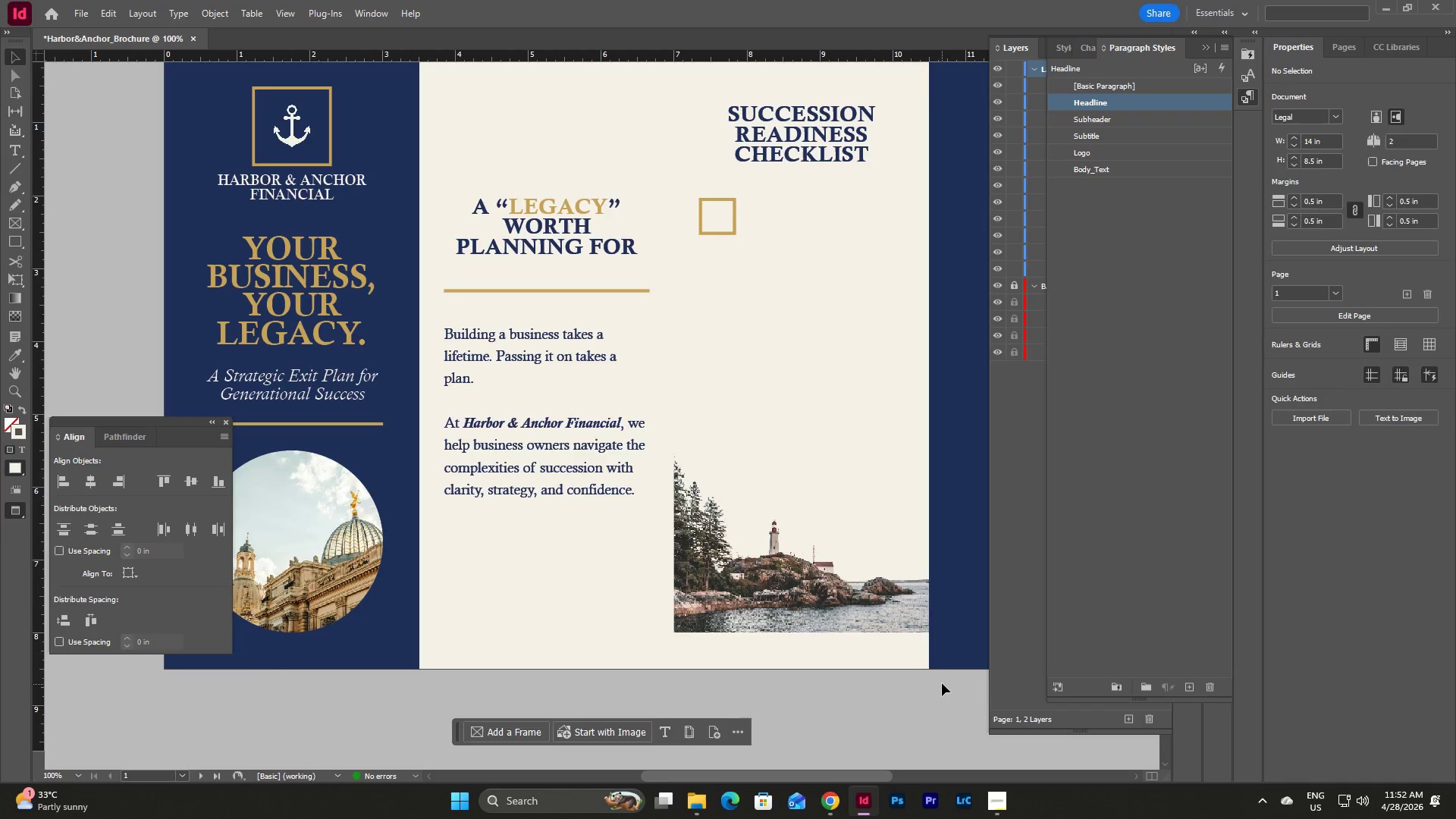 
scroll: coordinate [942, 683], scroll_direction: up, amount: 2.0
 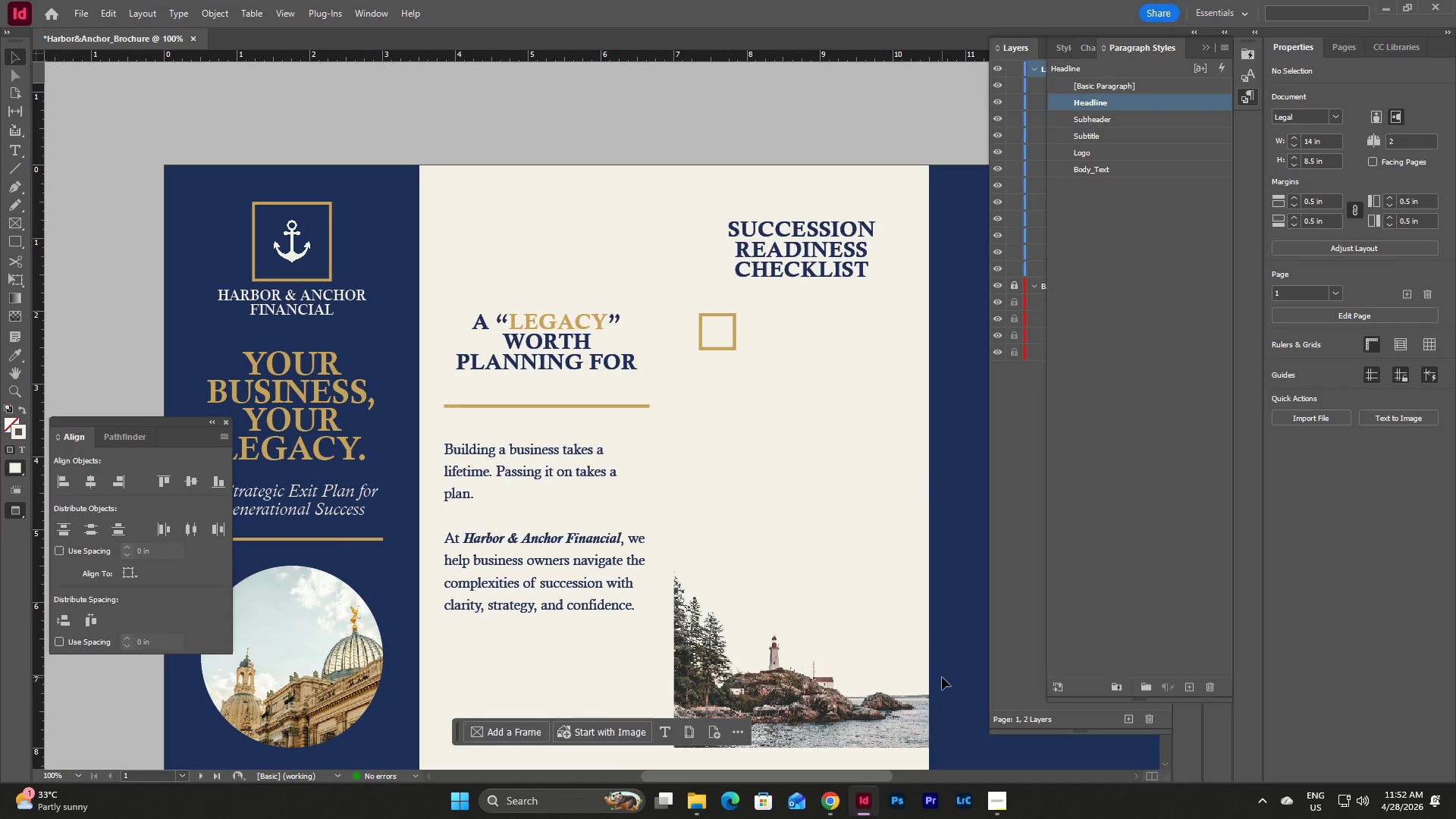 
scroll: coordinate [942, 677], scroll_direction: down, amount: 3.0
 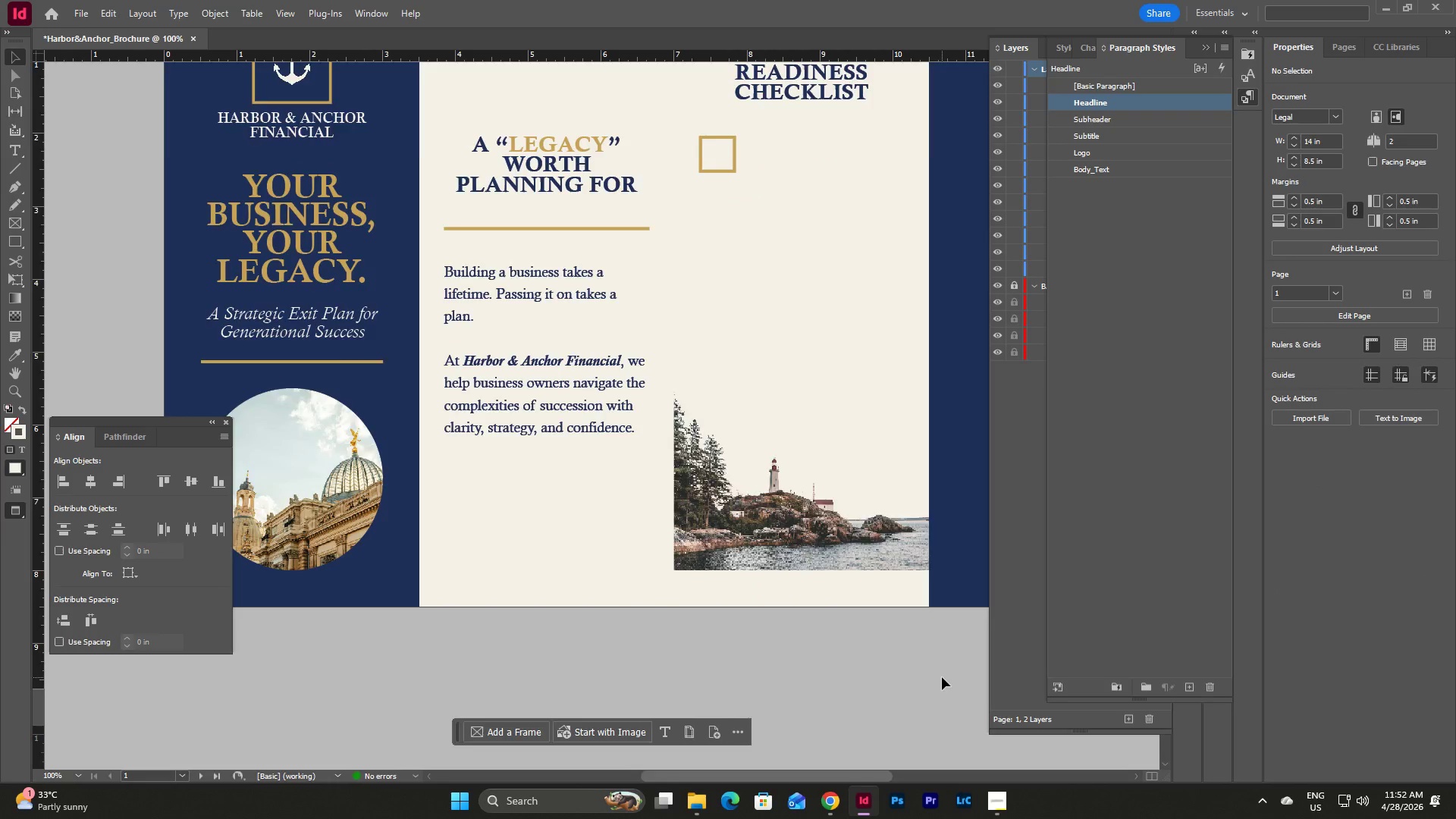 
scroll: coordinate [942, 677], scroll_direction: up, amount: 4.0
 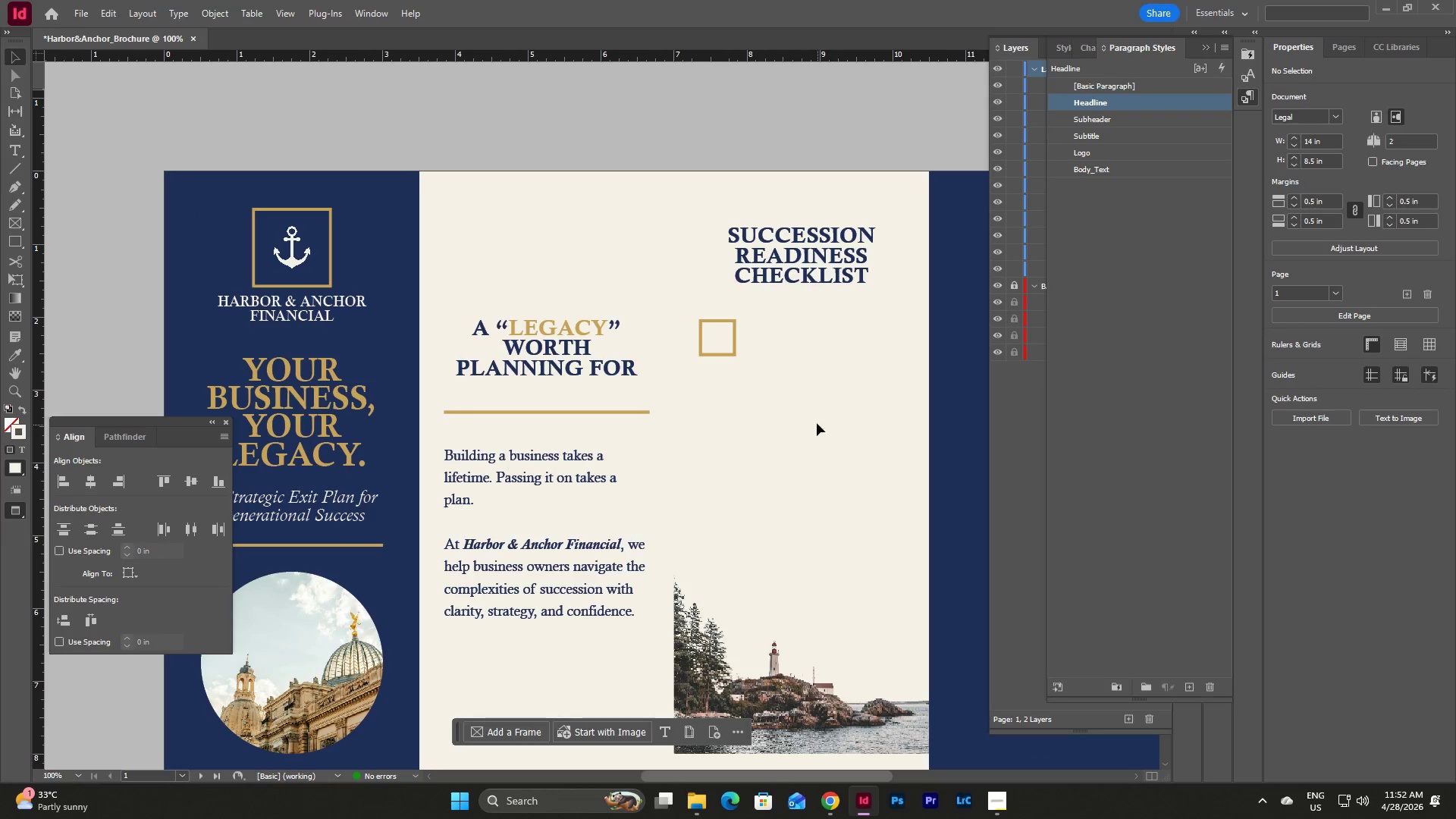 
key(W)
 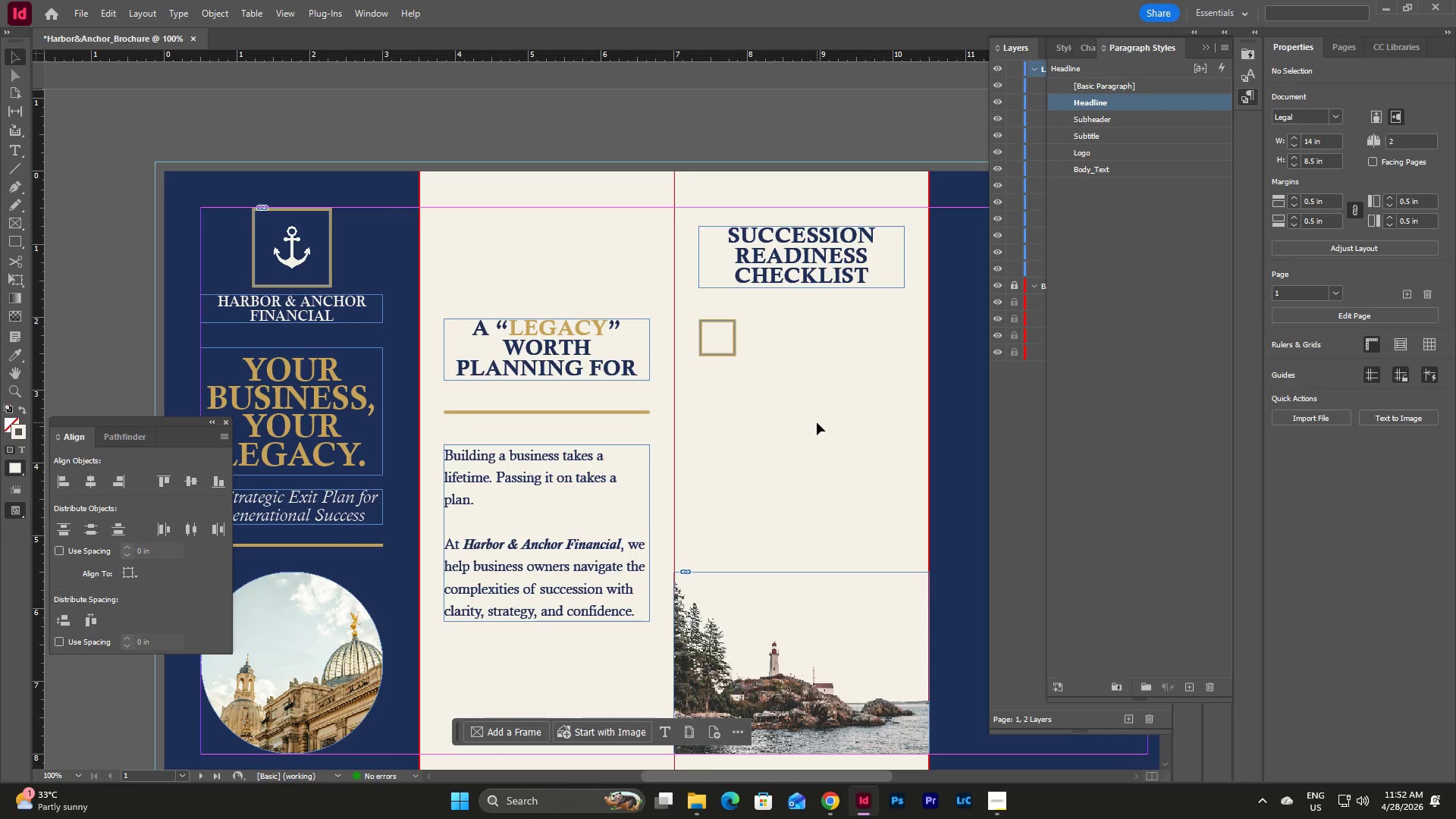 
left_click([817, 422])
 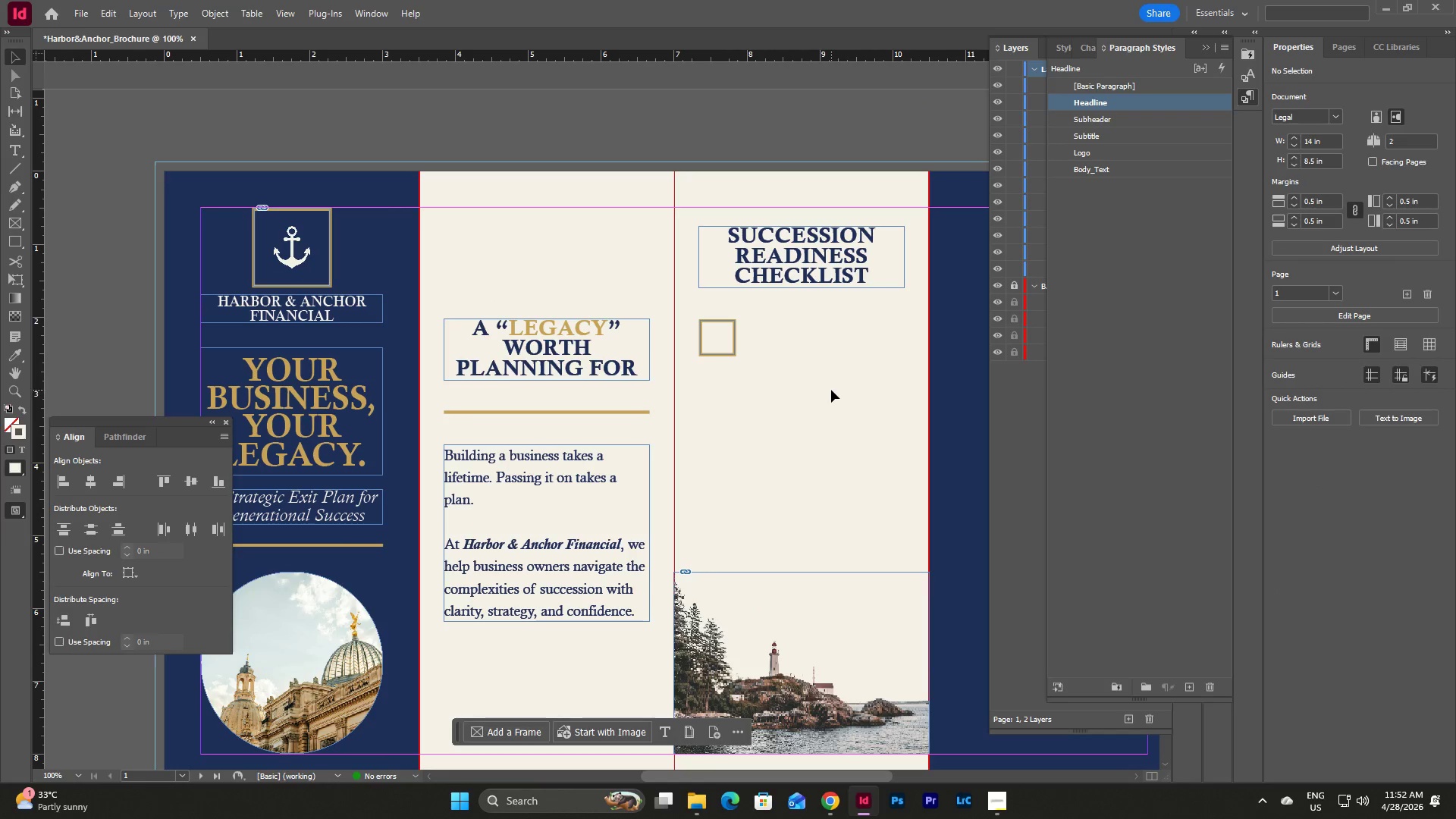 
left_click_drag(start_coordinate=[779, 388], to_coordinate=[697, 314])
 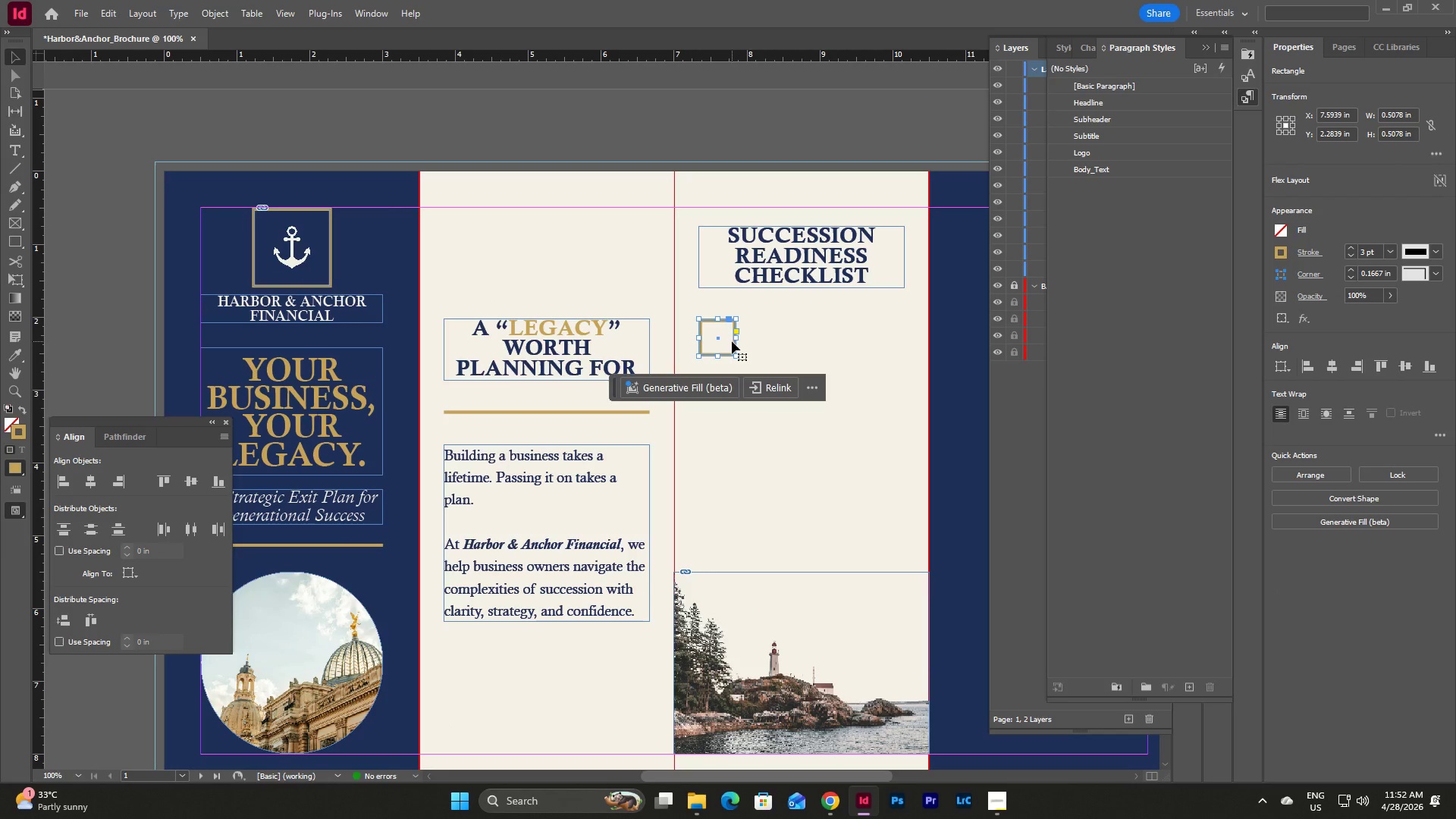 
scroll: coordinate [831, 390], scroll_direction: up, amount: 2.0
 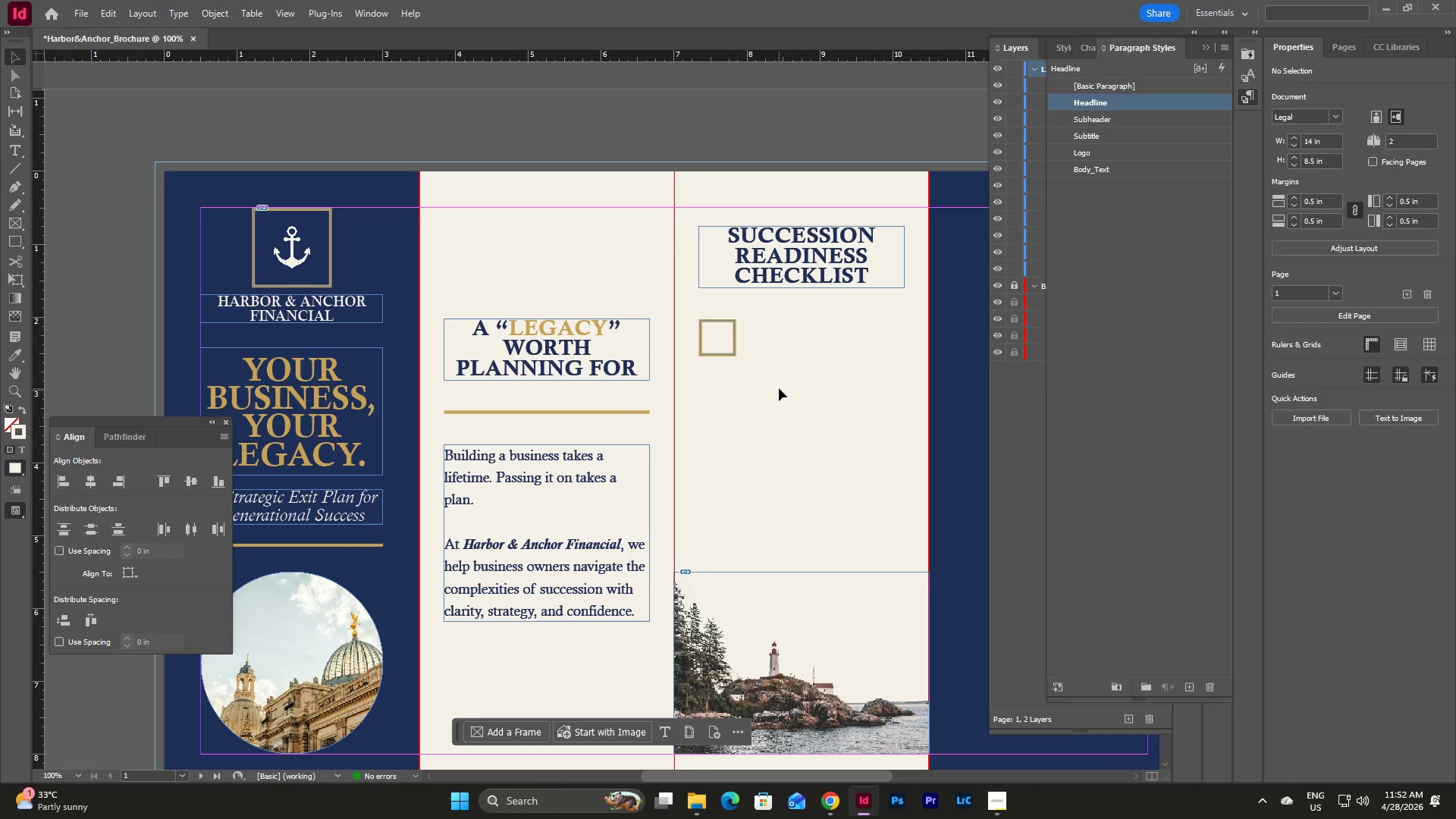 
key(Control+C)
 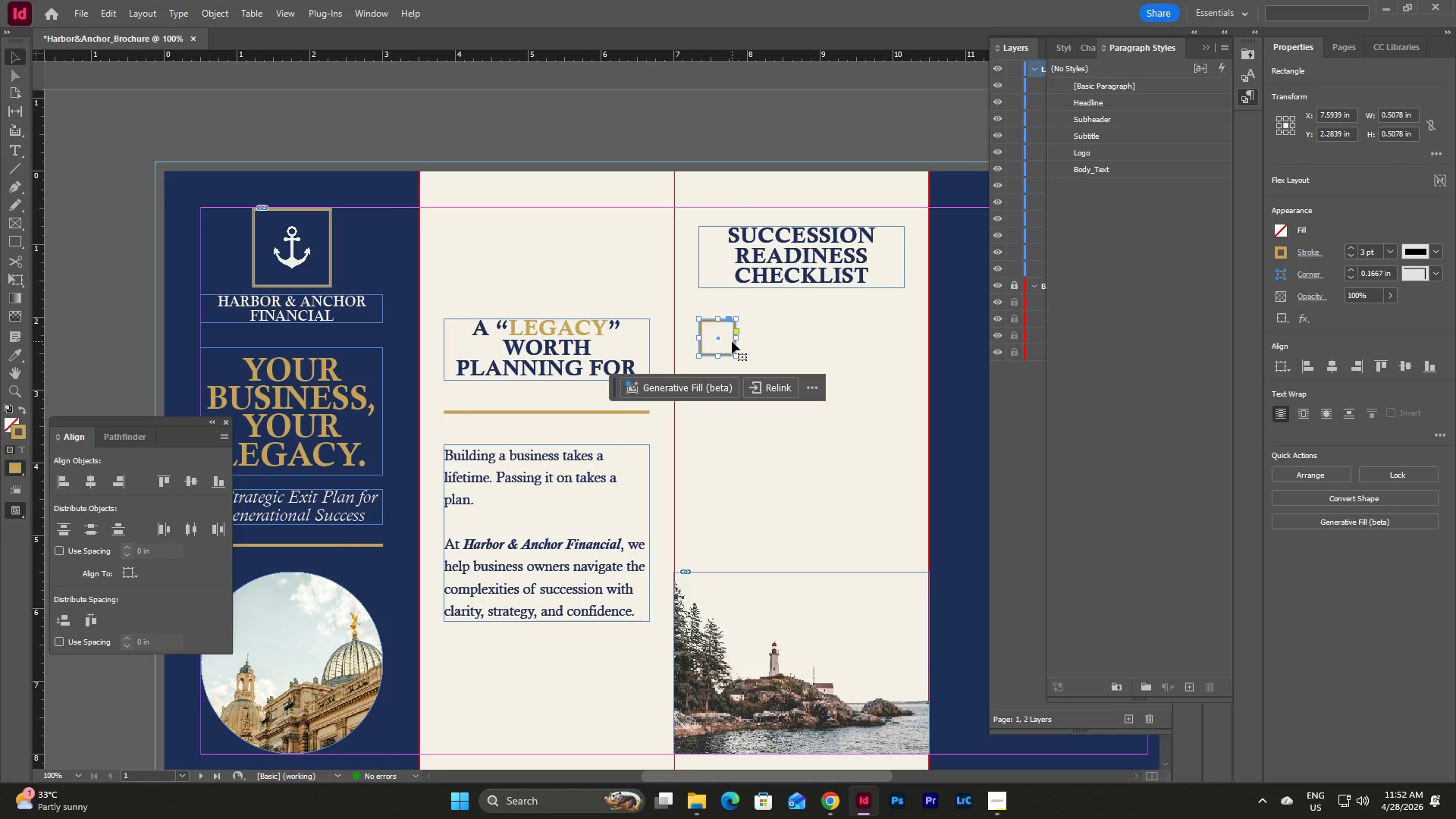 
key(Control+V)
 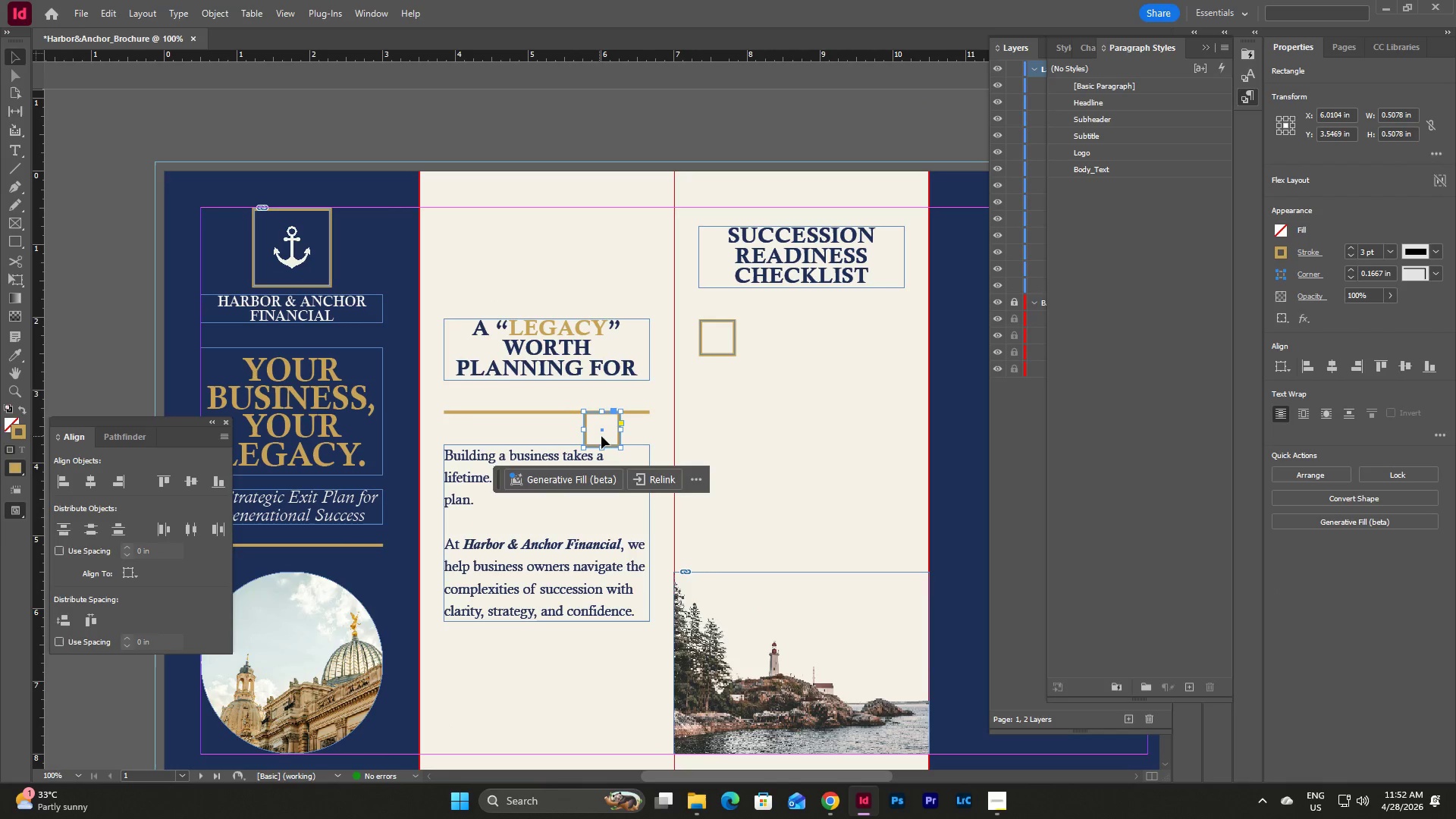 
left_click_drag(start_coordinate=[601, 436], to_coordinate=[708, 431])
 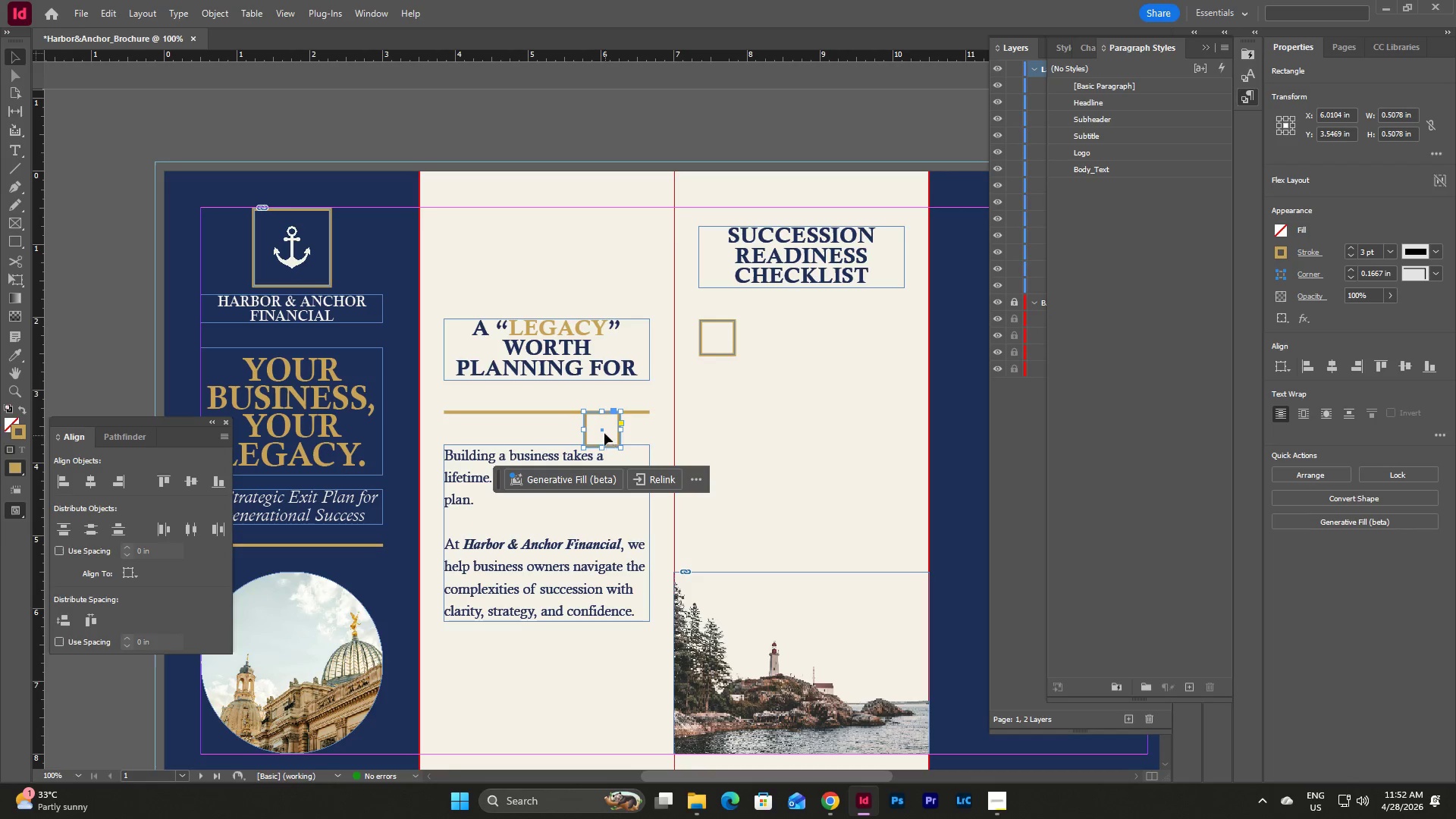 
left_click_drag(start_coordinate=[604, 422], to_coordinate=[705, 433])
 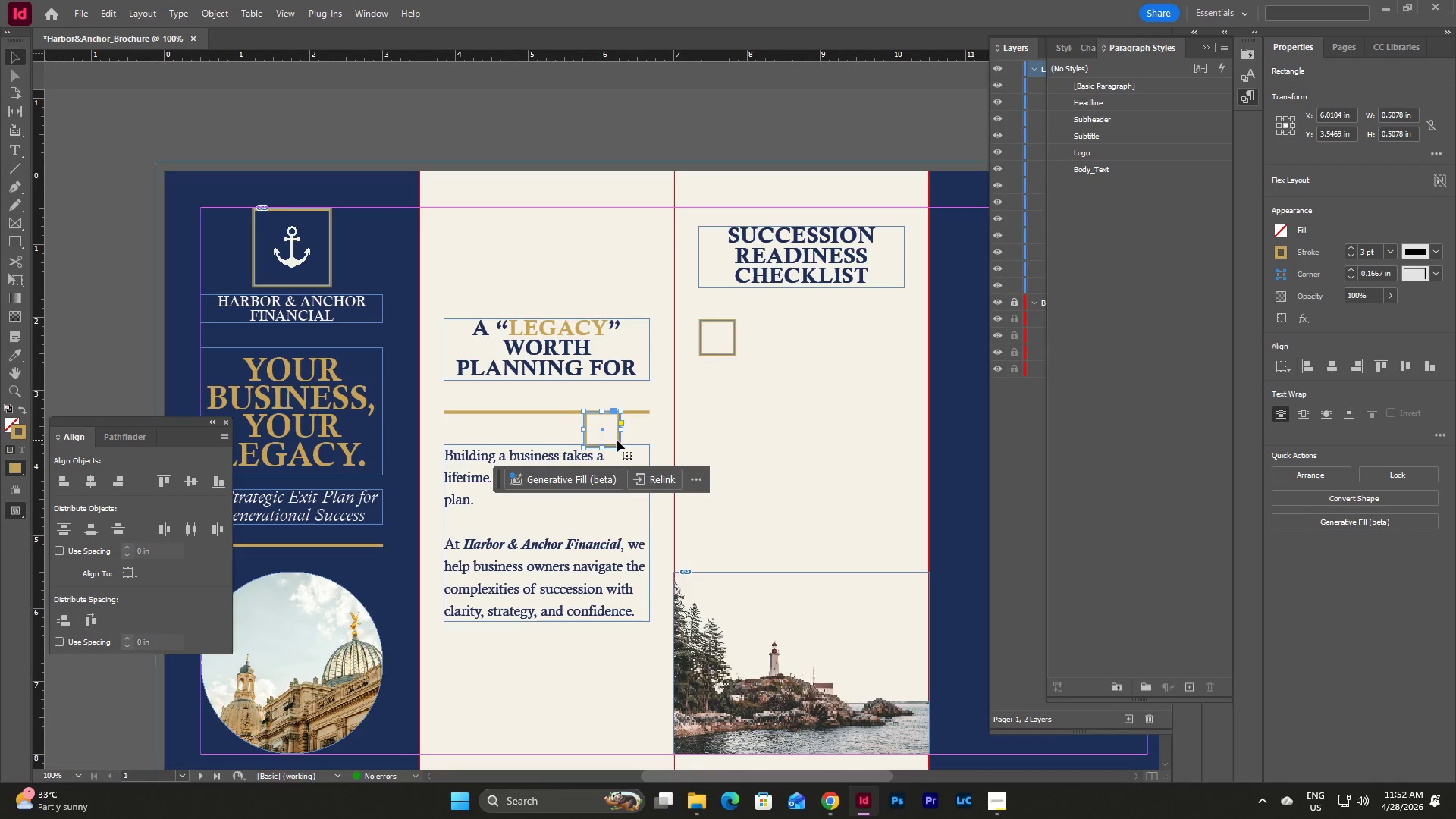 
left_click([617, 440])
 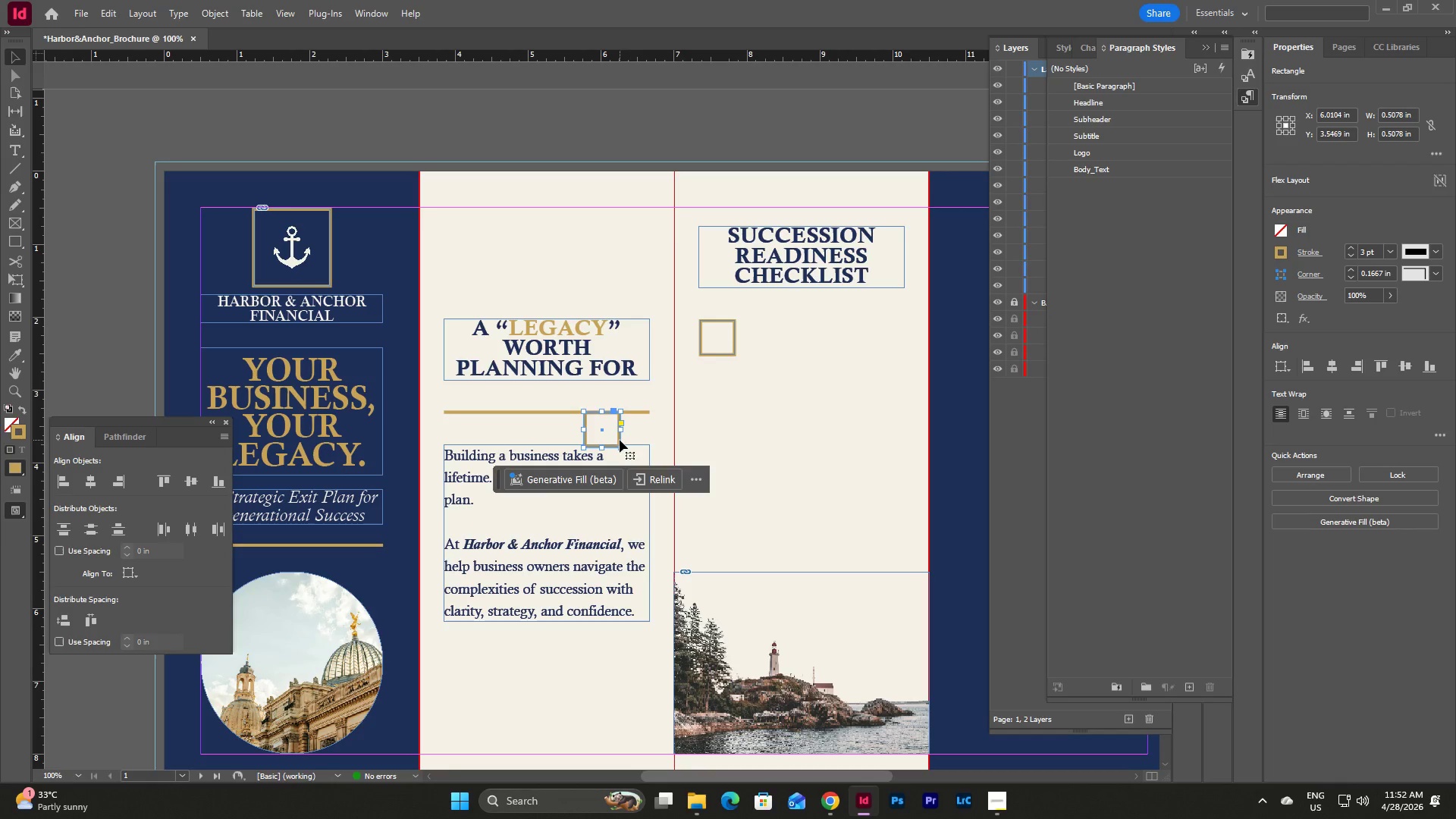 
left_click_drag(start_coordinate=[620, 440], to_coordinate=[737, 397])
 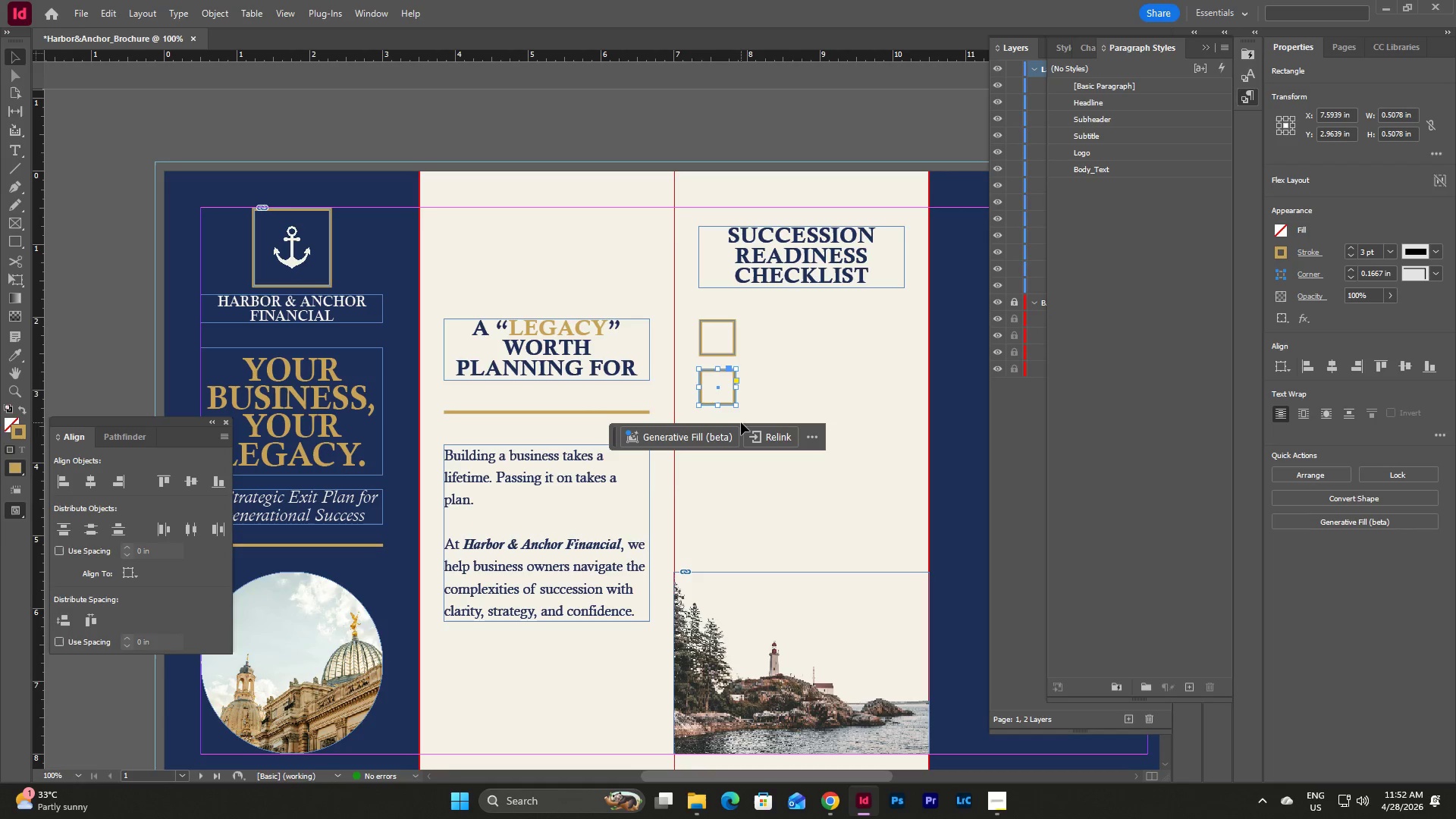 
key(Control+V)
 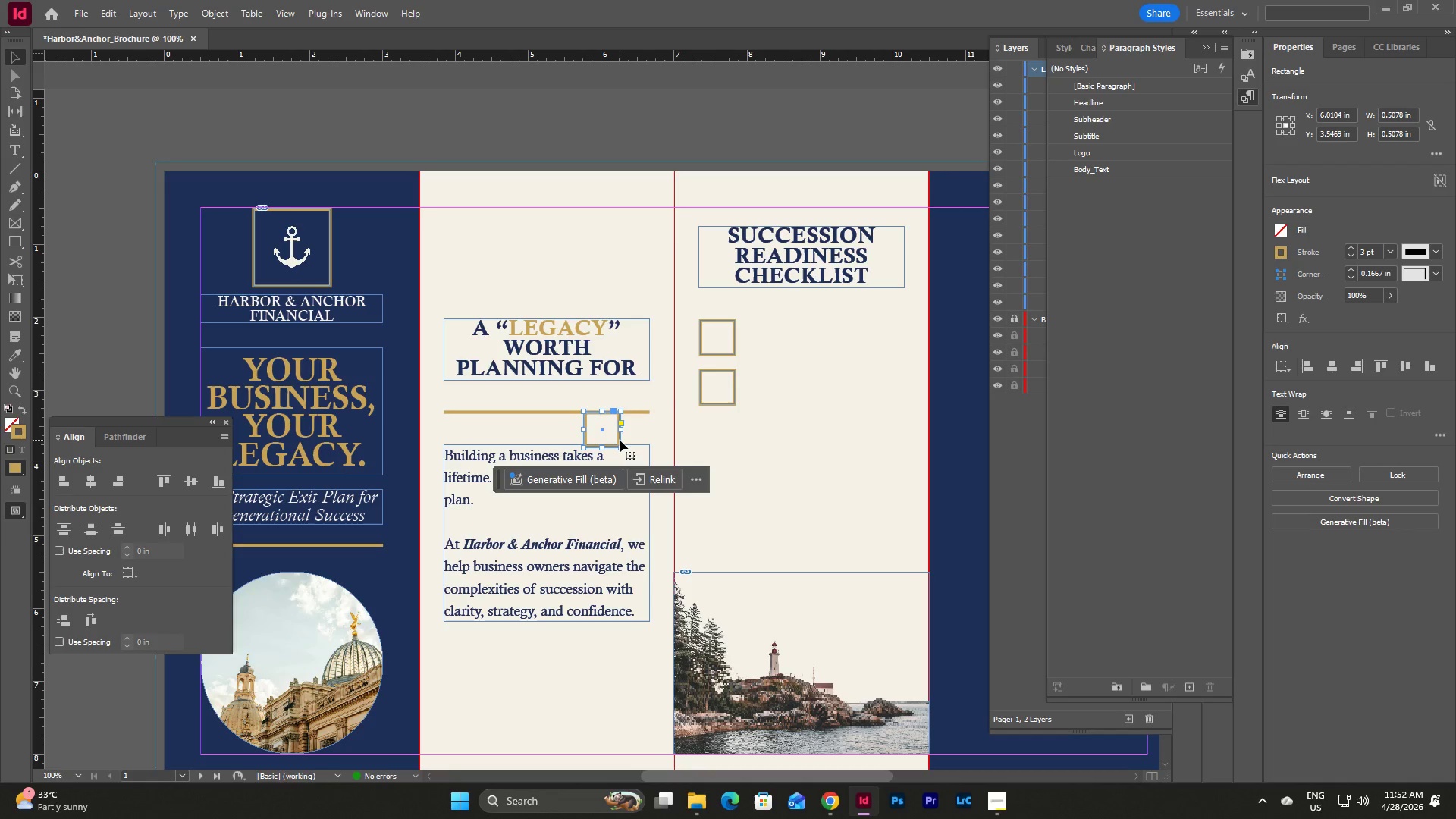 
left_click_drag(start_coordinate=[620, 440], to_coordinate=[734, 450])
 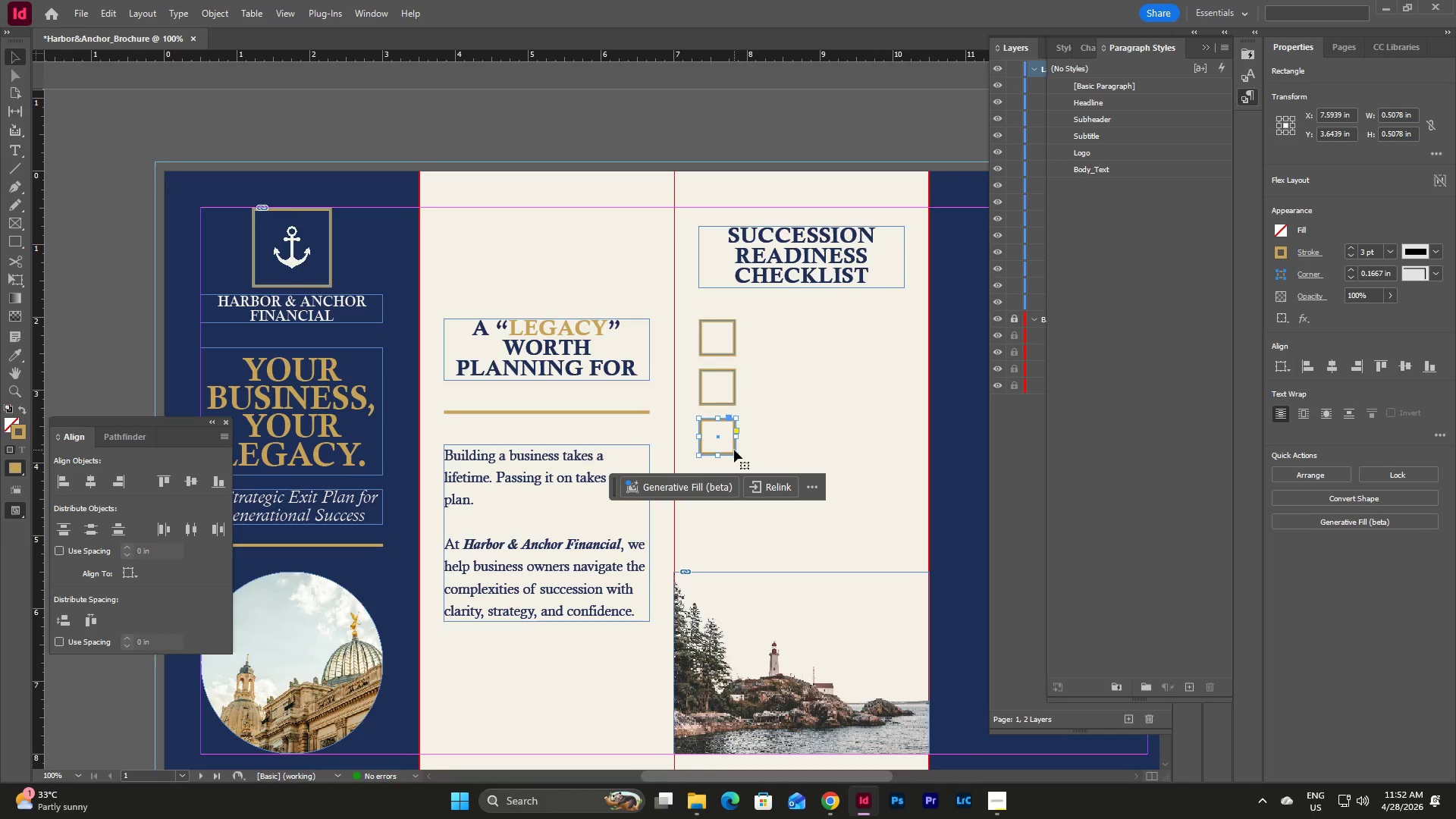 
key(Control+V)
 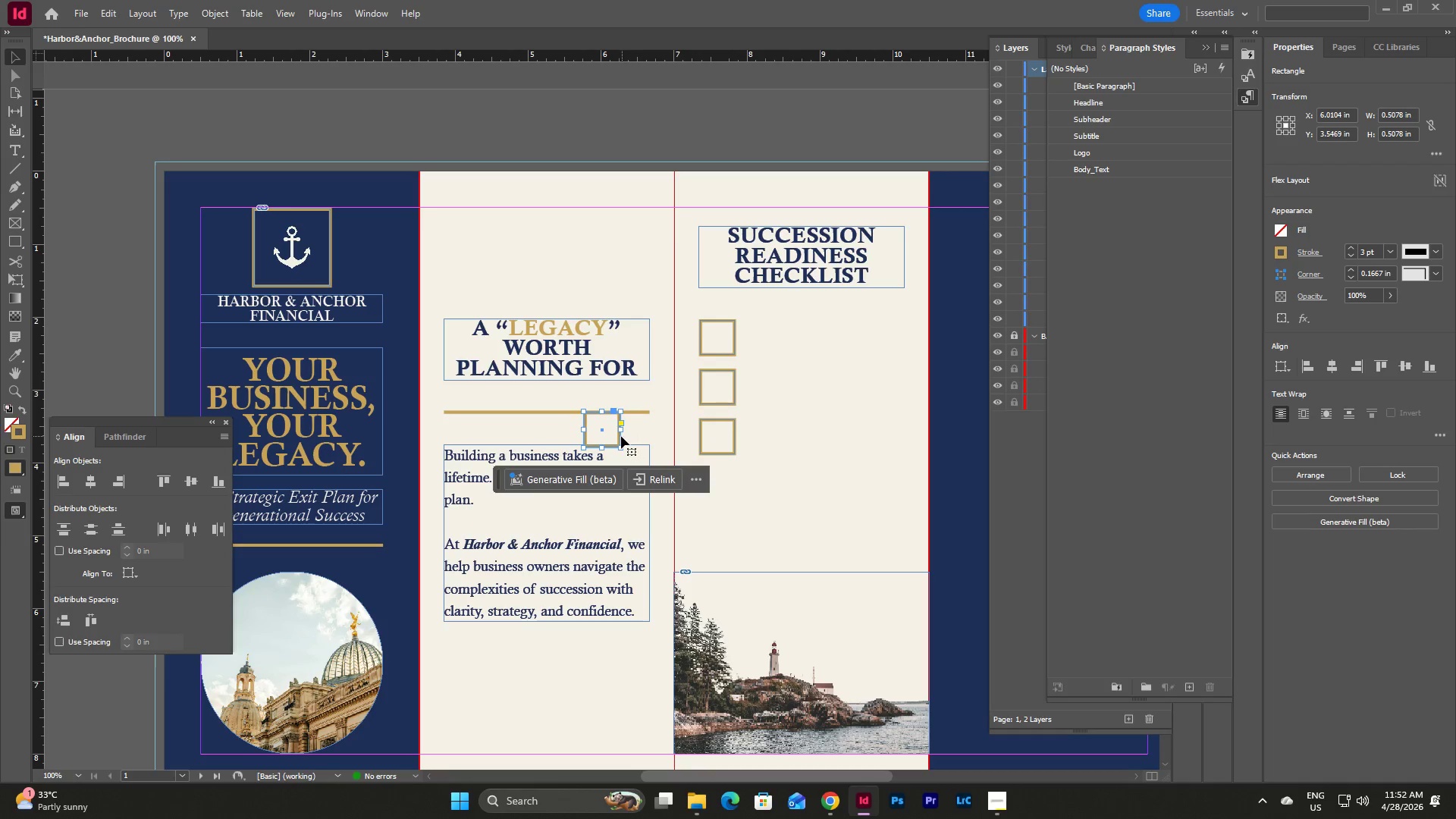 
left_click_drag(start_coordinate=[620, 436], to_coordinate=[834, 494])
 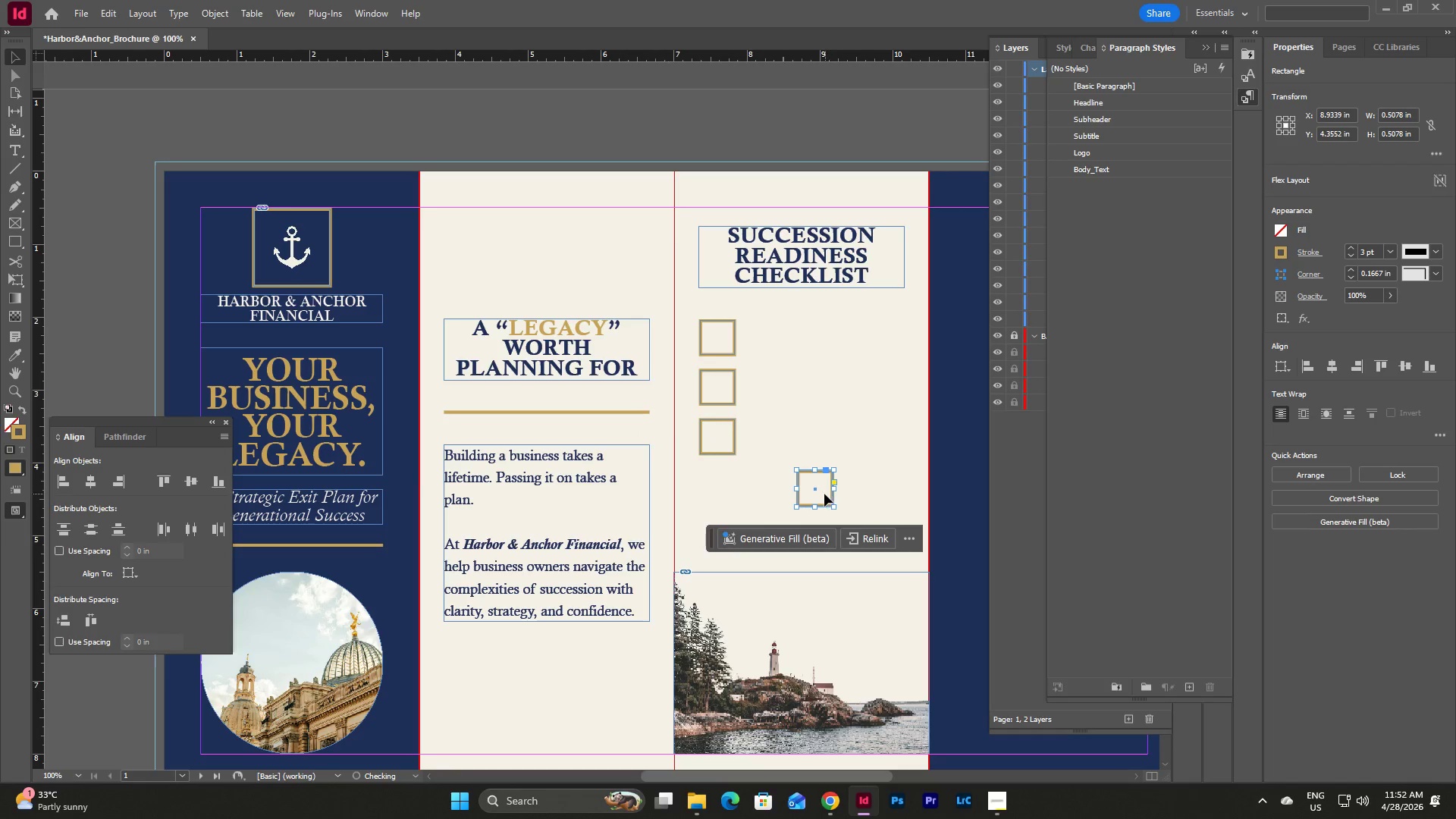 
left_click_drag(start_coordinate=[824, 494], to_coordinate=[795, 538])
 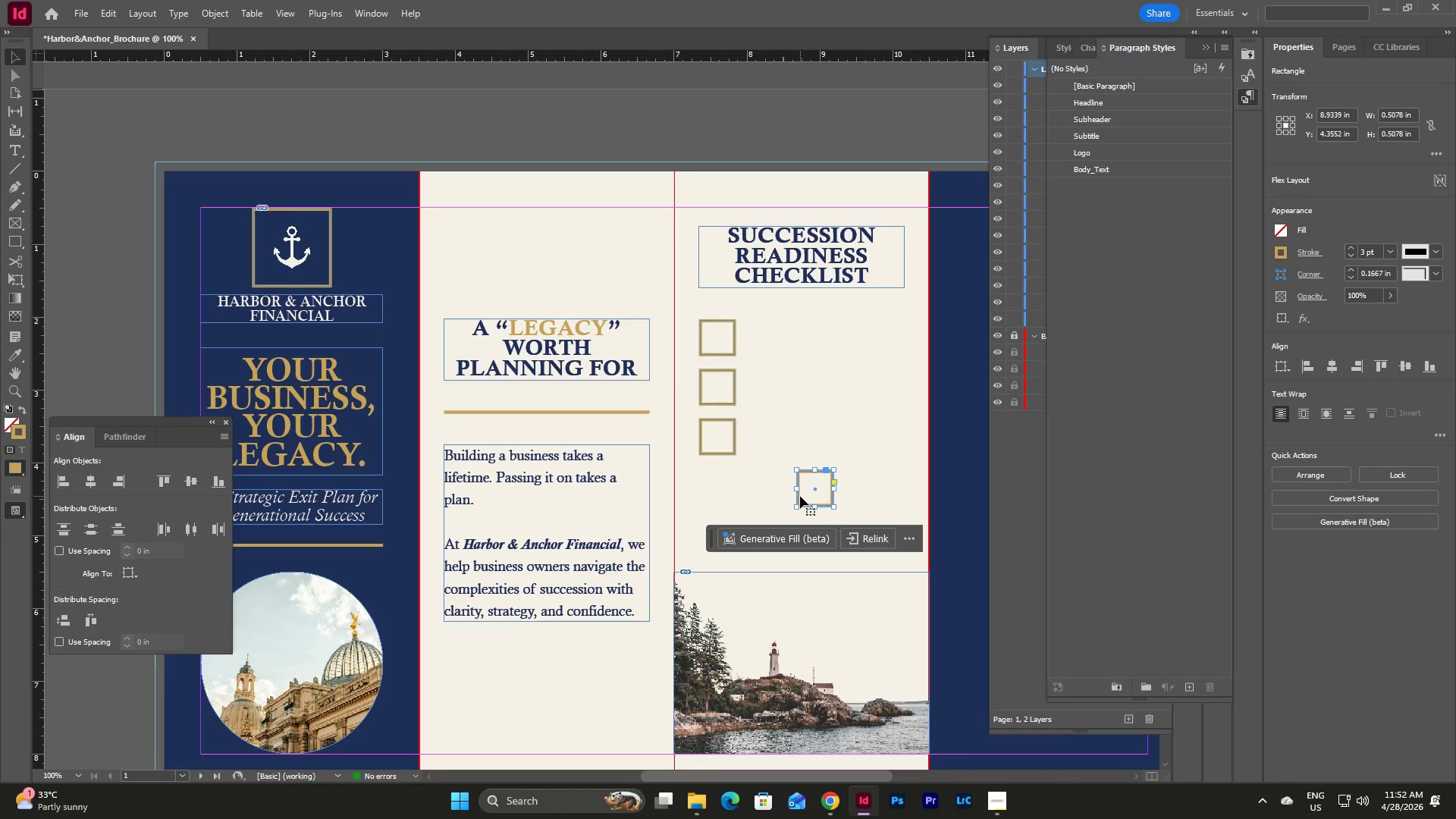 
left_click_drag(start_coordinate=[798, 497], to_coordinate=[701, 494])
 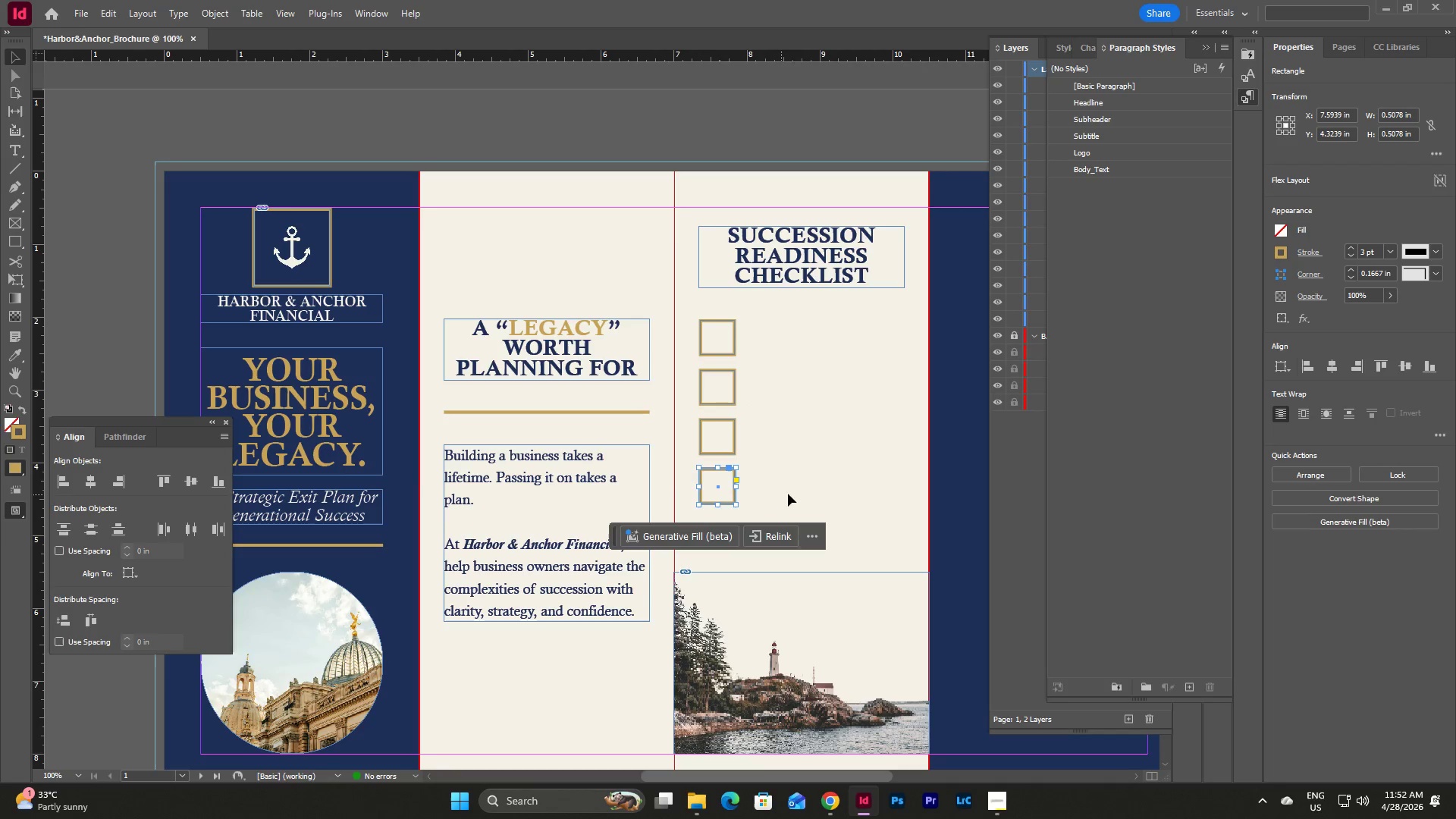 
left_click([802, 490])
 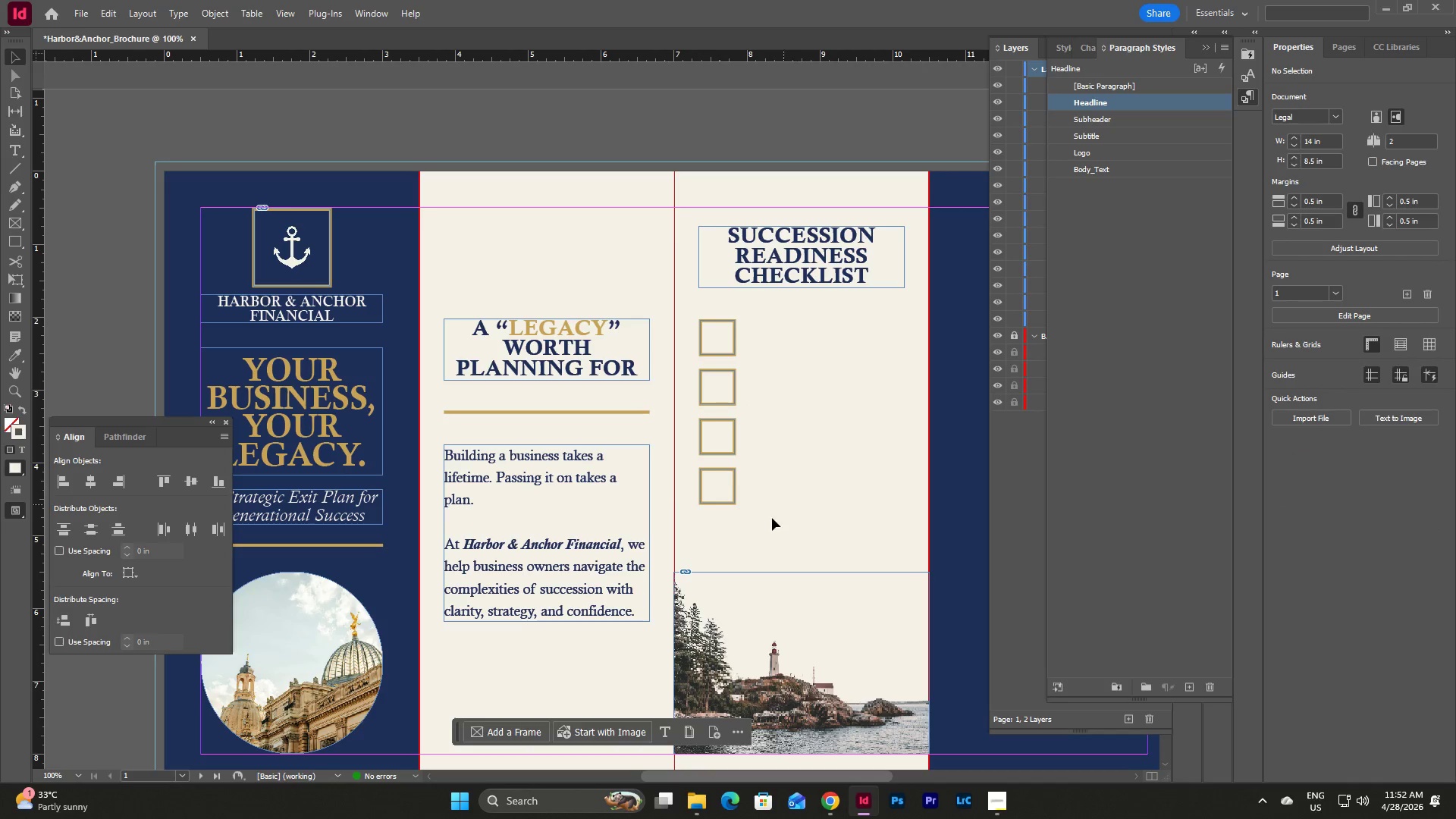 
left_click_drag(start_coordinate=[767, 522], to_coordinate=[696, 472])
 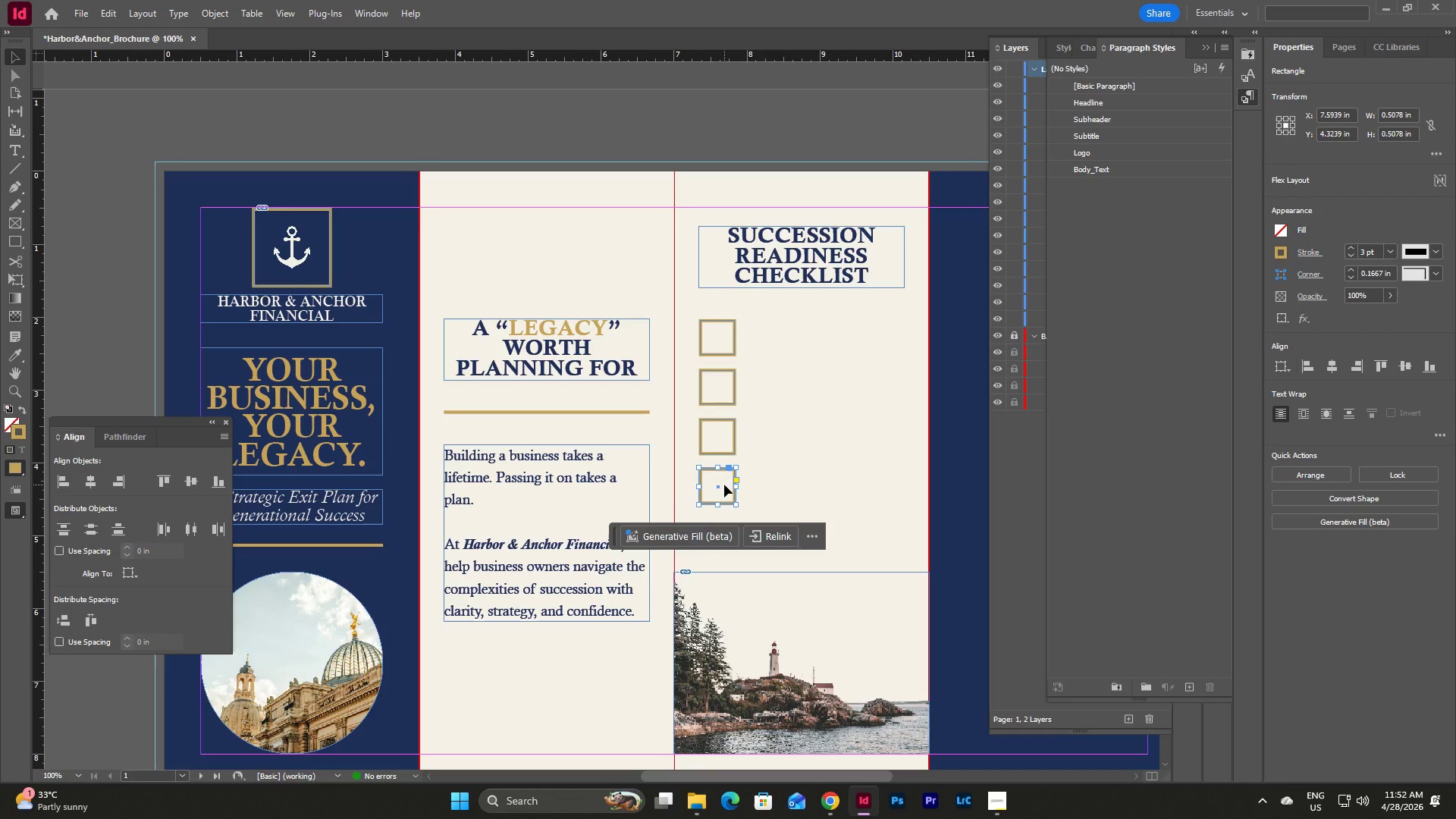 
key(Control+V)
 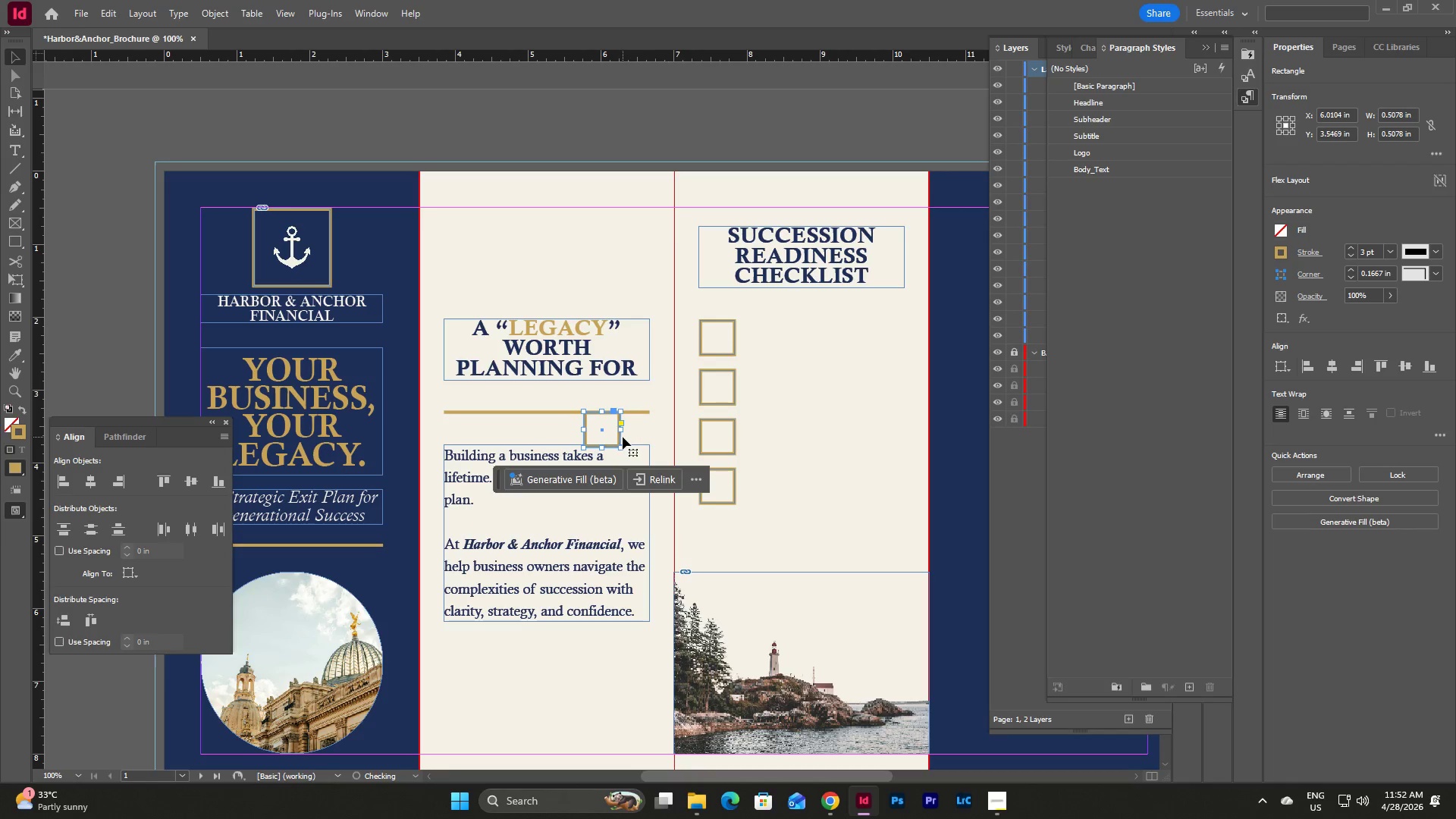 
left_click_drag(start_coordinate=[618, 438], to_coordinate=[732, 547])
 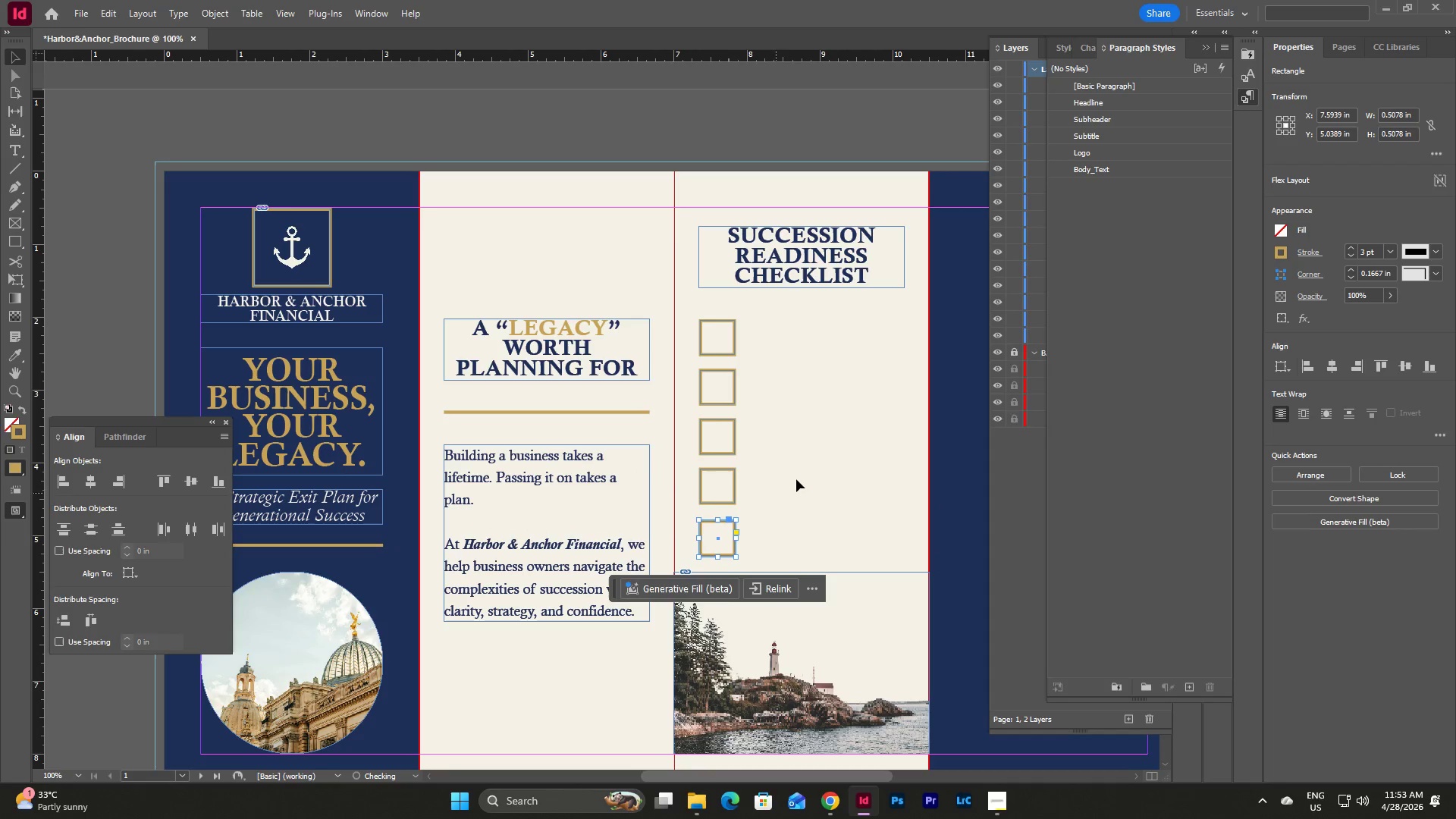 
left_click([796, 479])
 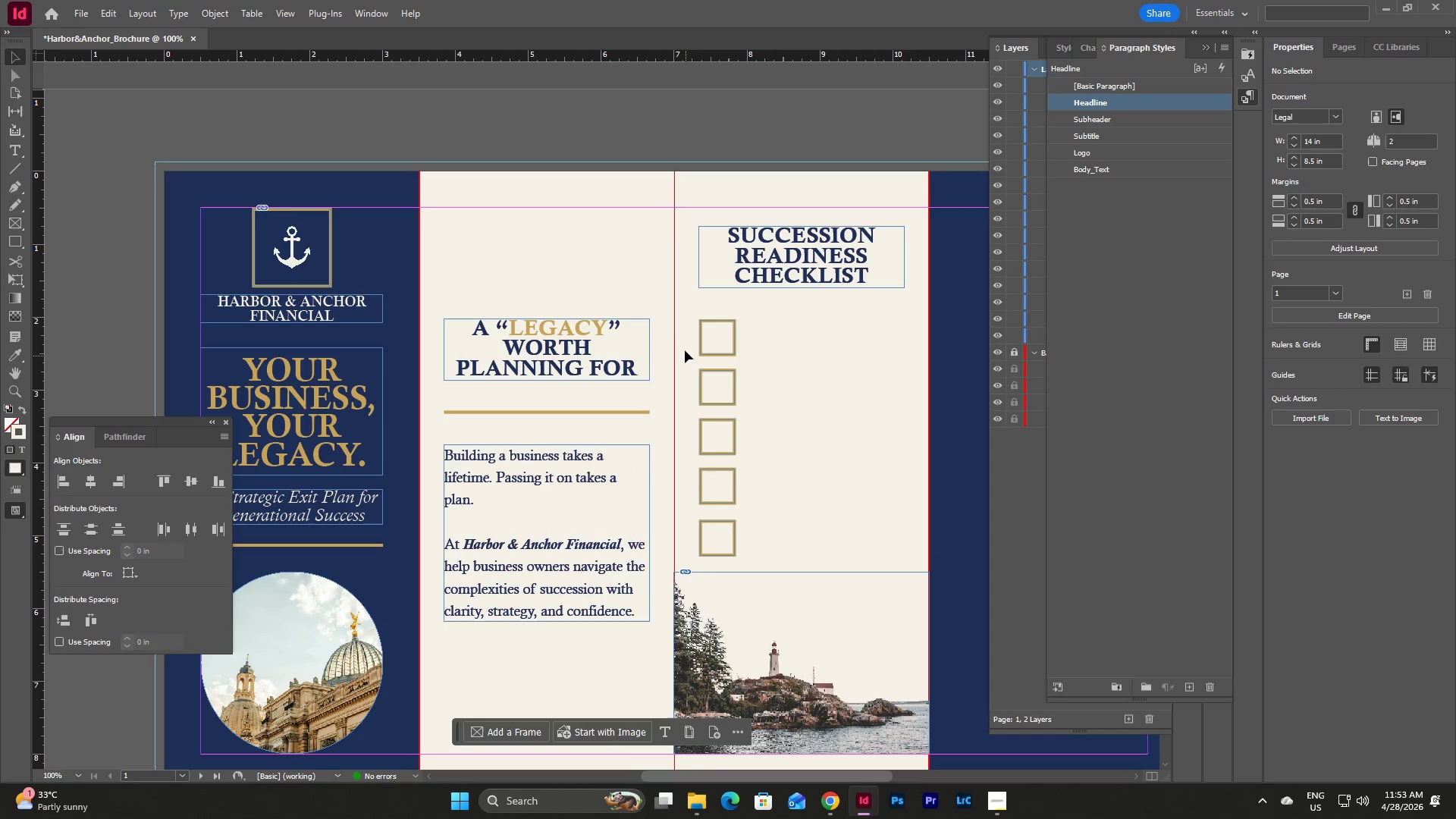 
left_click_drag(start_coordinate=[686, 341], to_coordinate=[765, 540])
 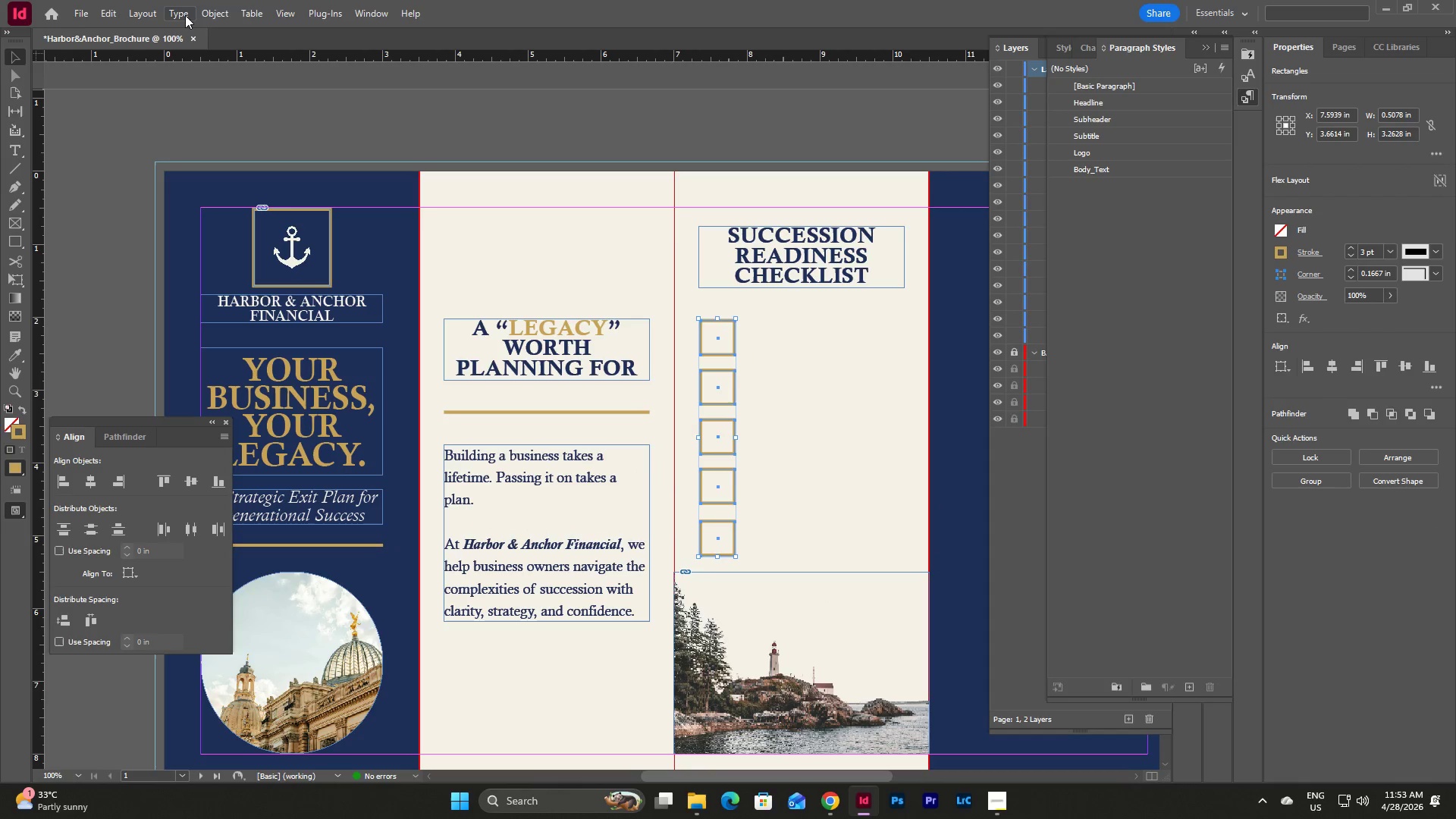 
left_click([215, 14])
 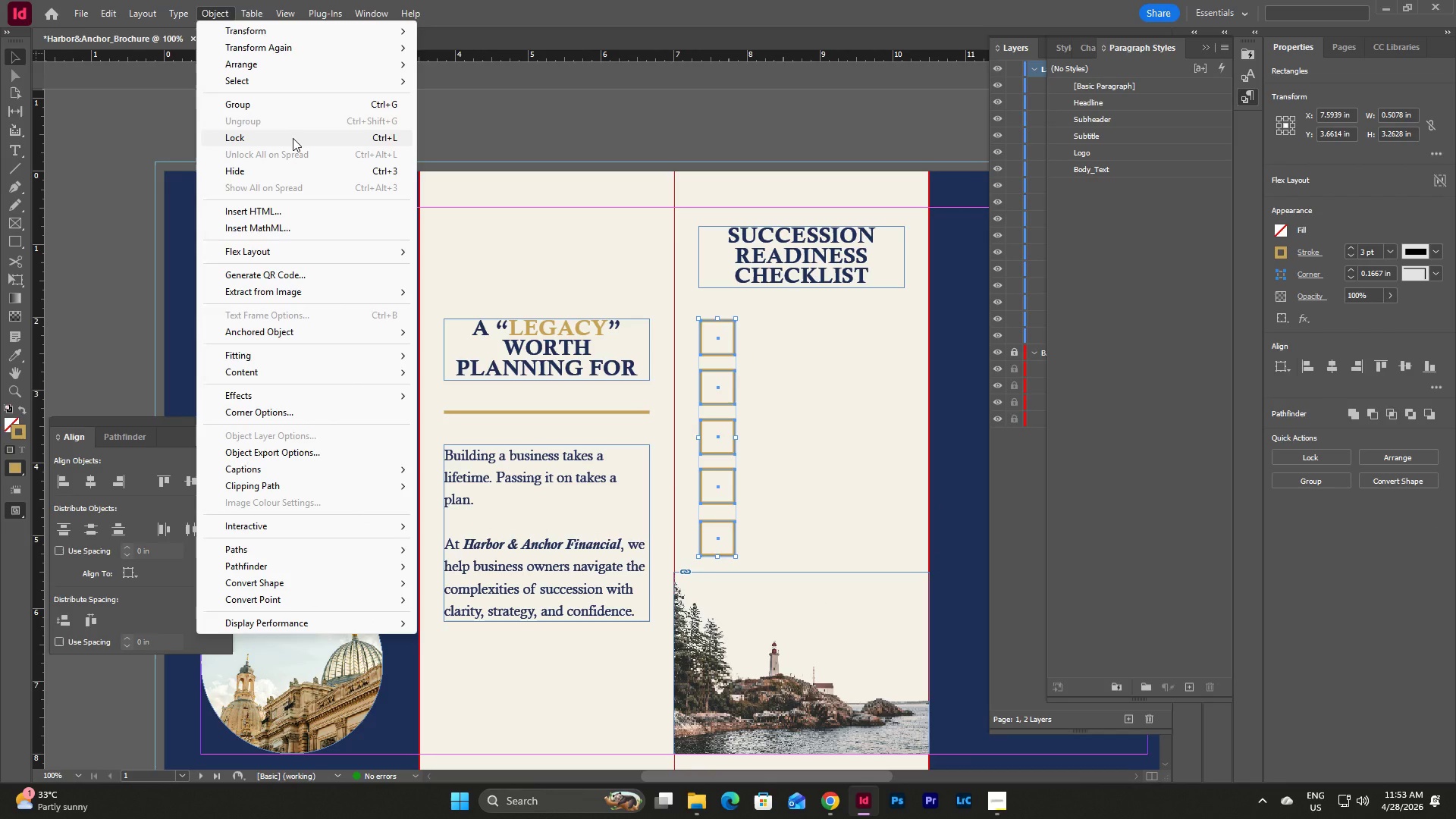 
wait(6.05)
 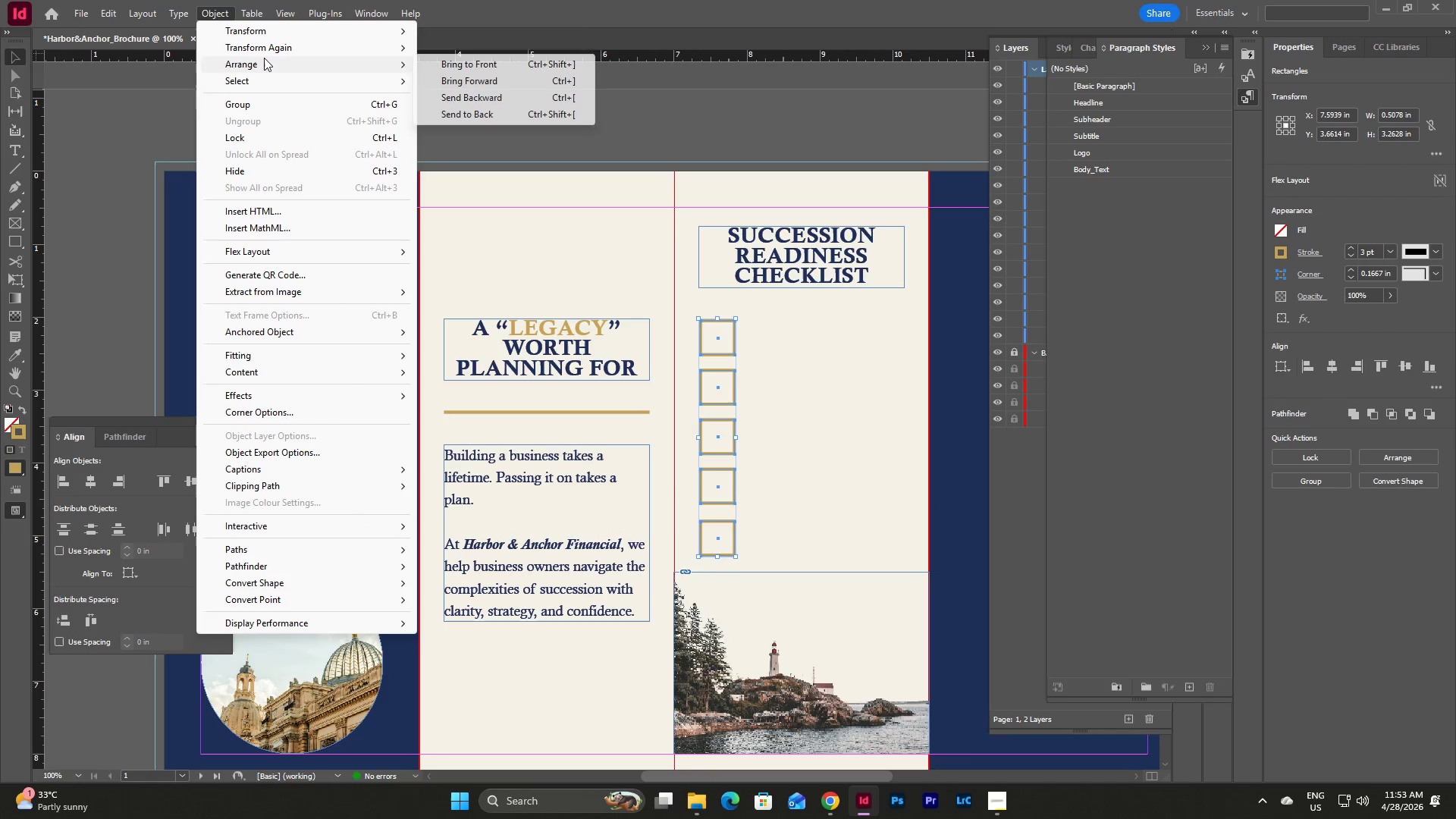 
mouse_move([367, 532])
 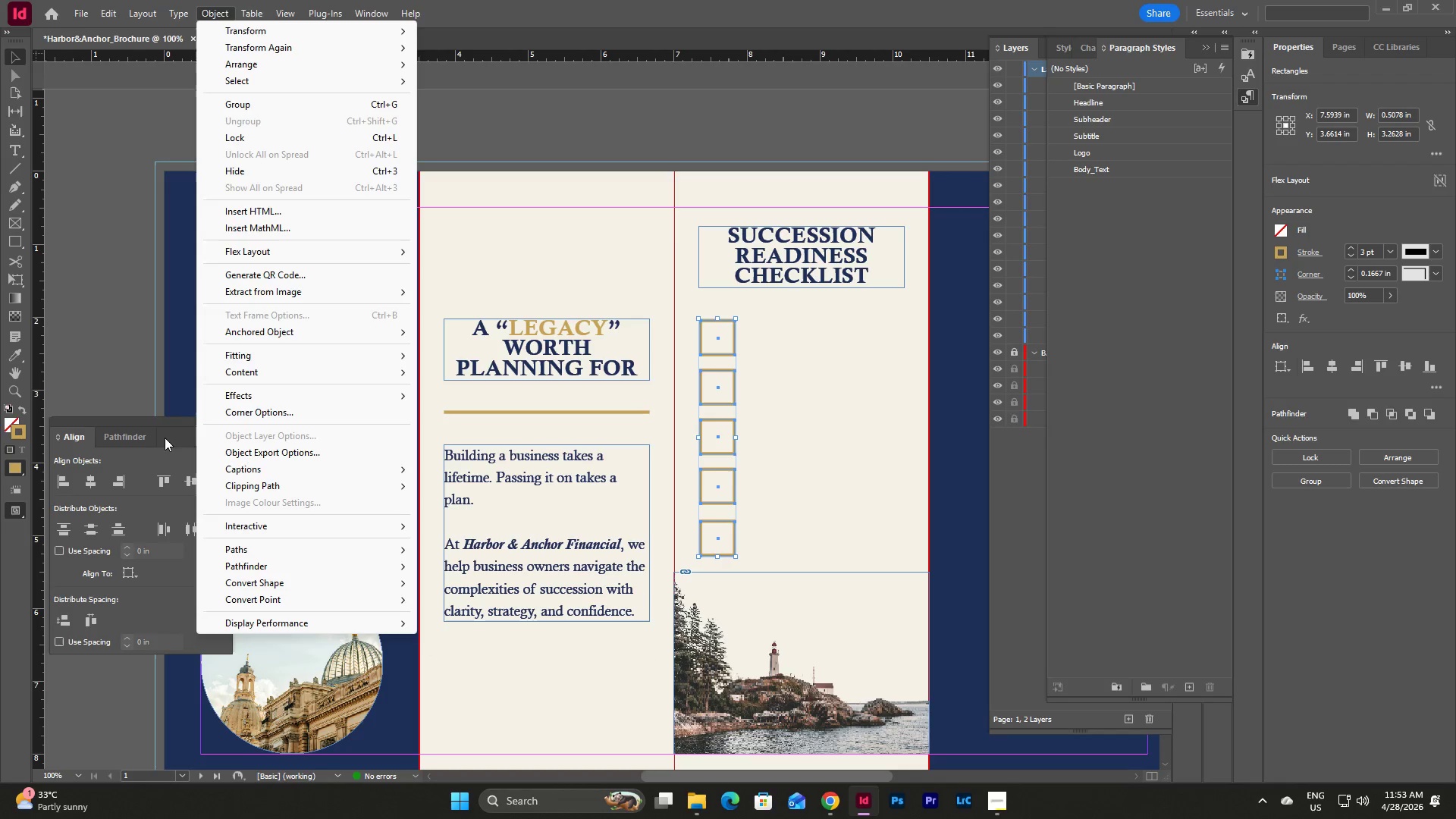 
left_click([171, 424])
 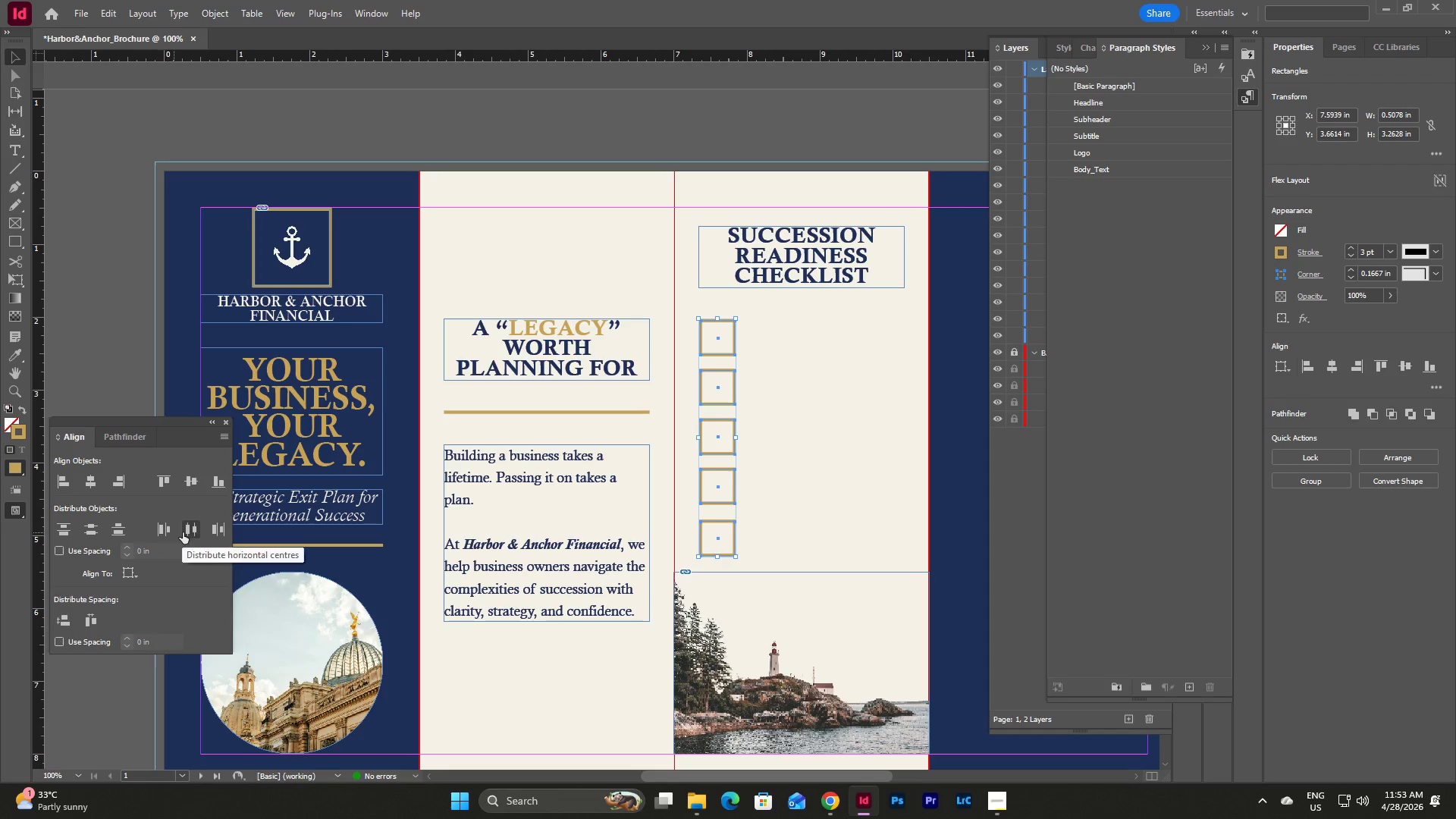 
wait(5.46)
 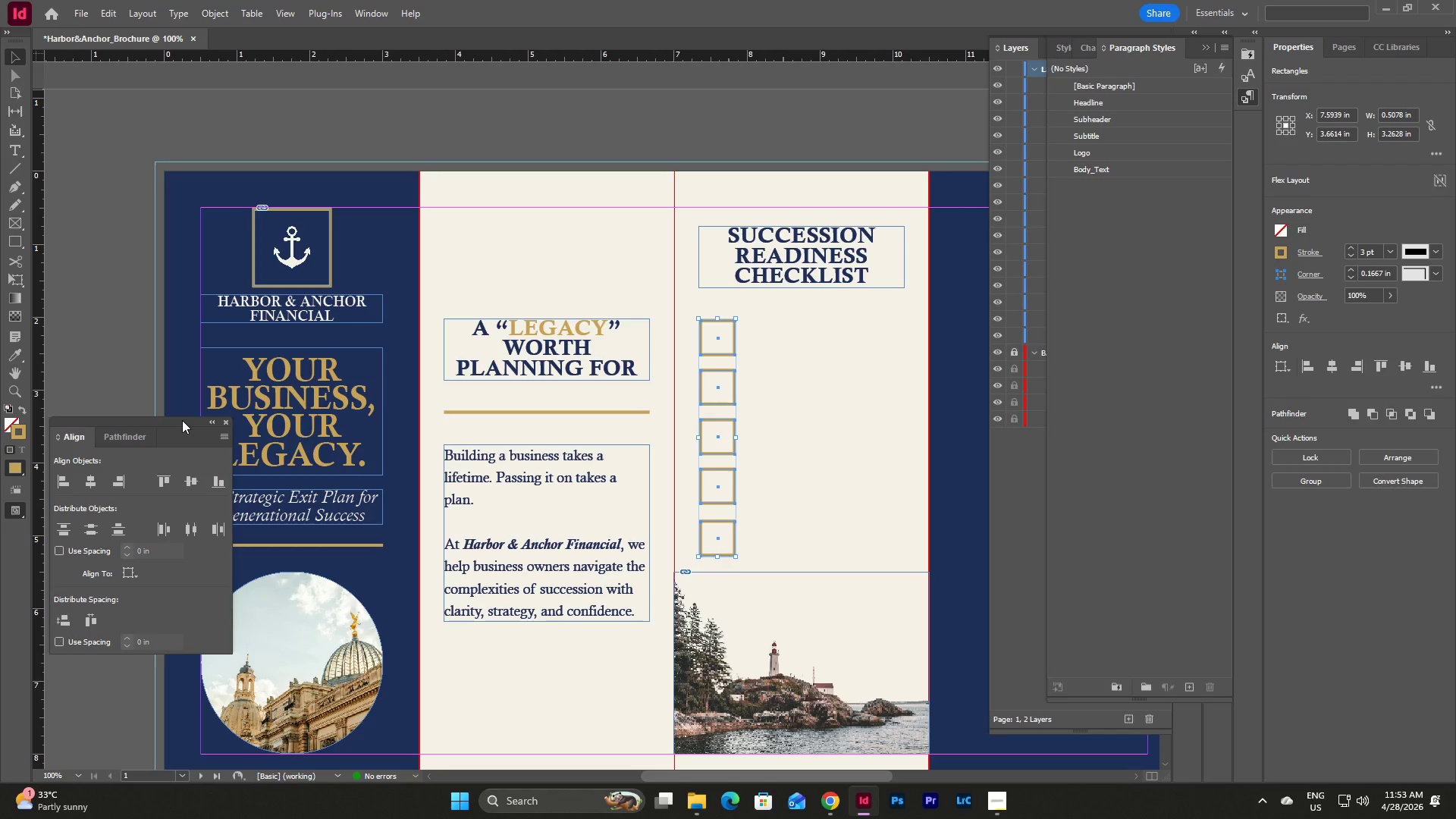 
mouse_move([196, 533])
 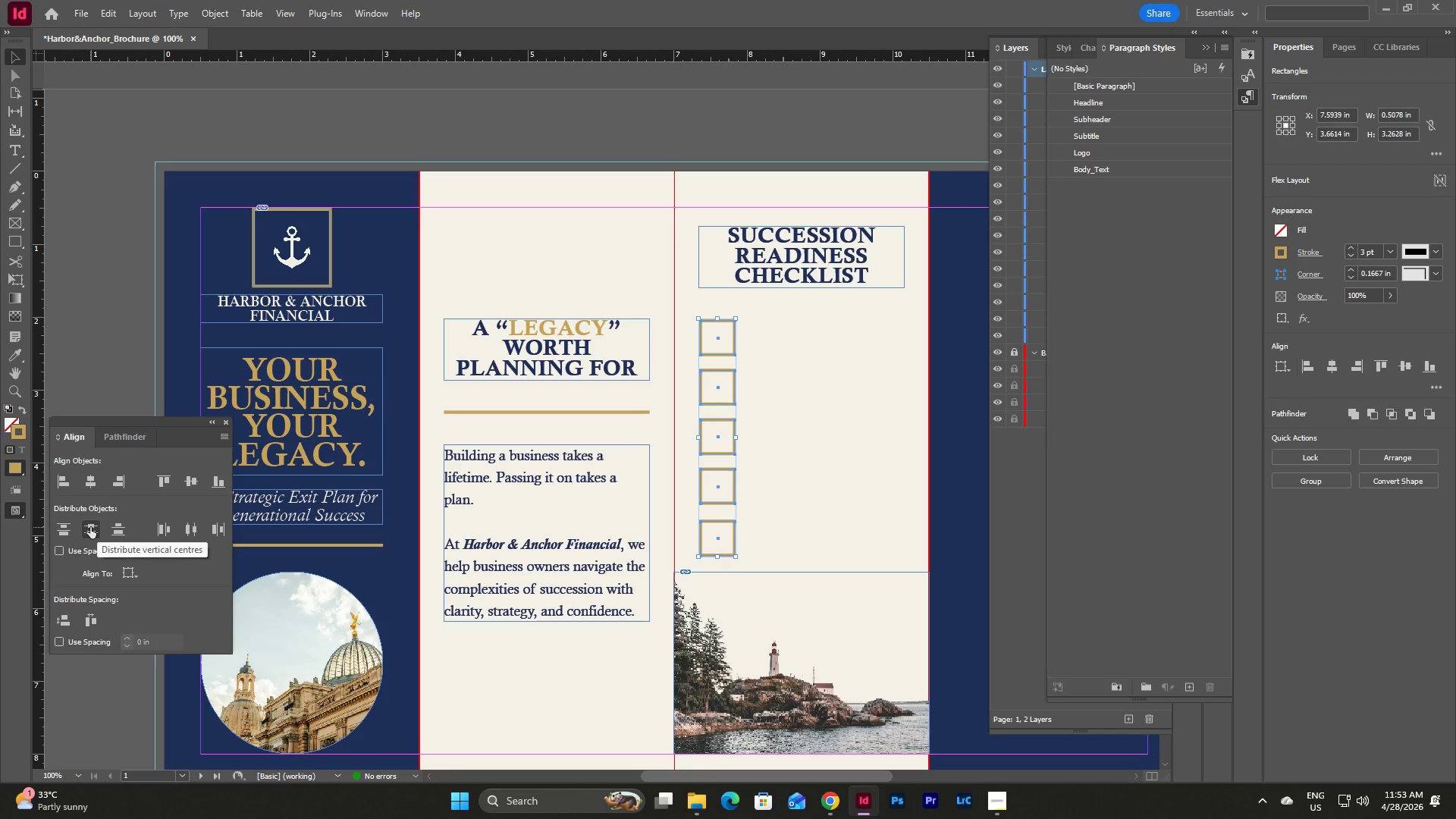 
left_click([90, 527])
 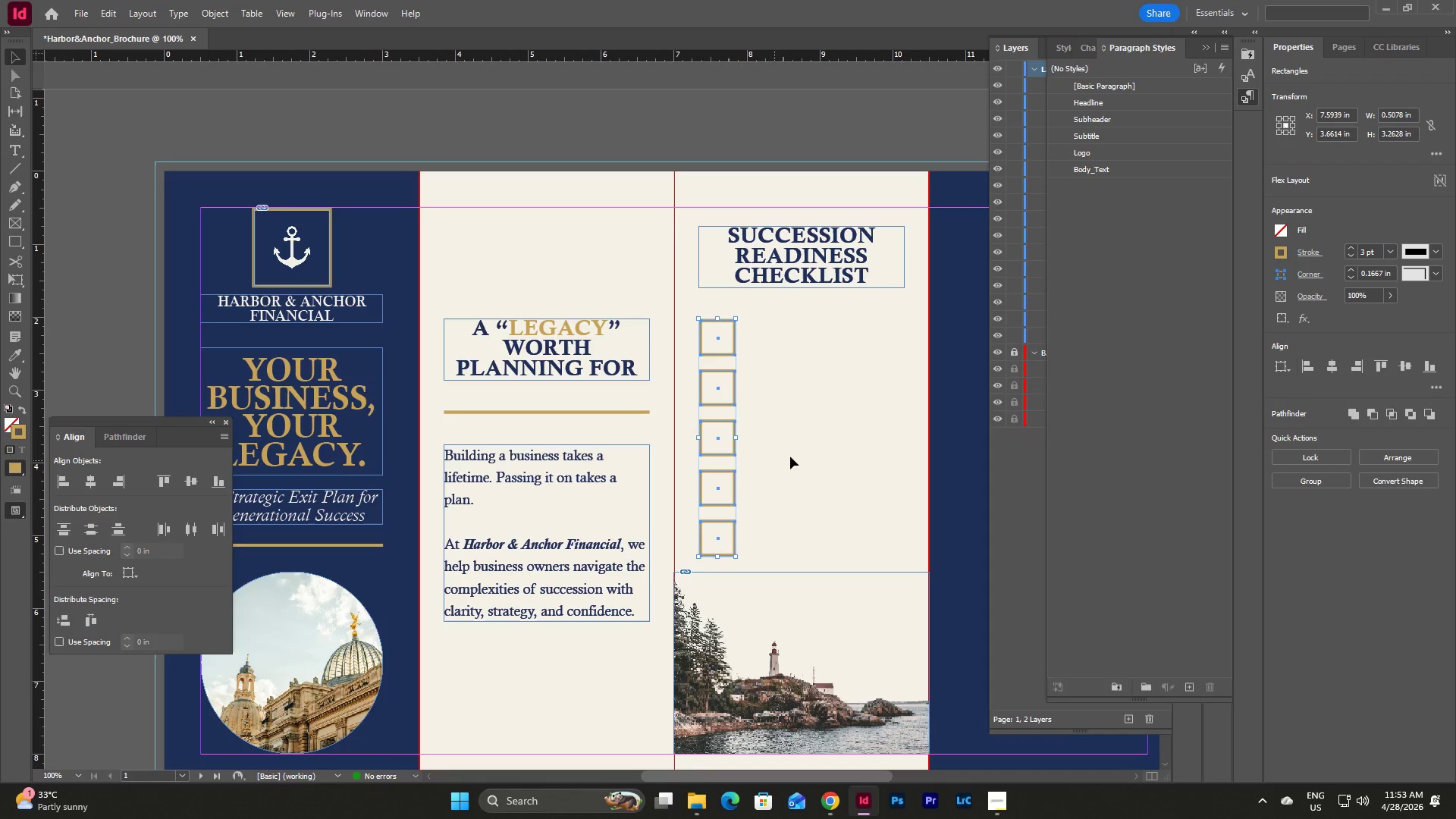 
left_click([801, 447])
 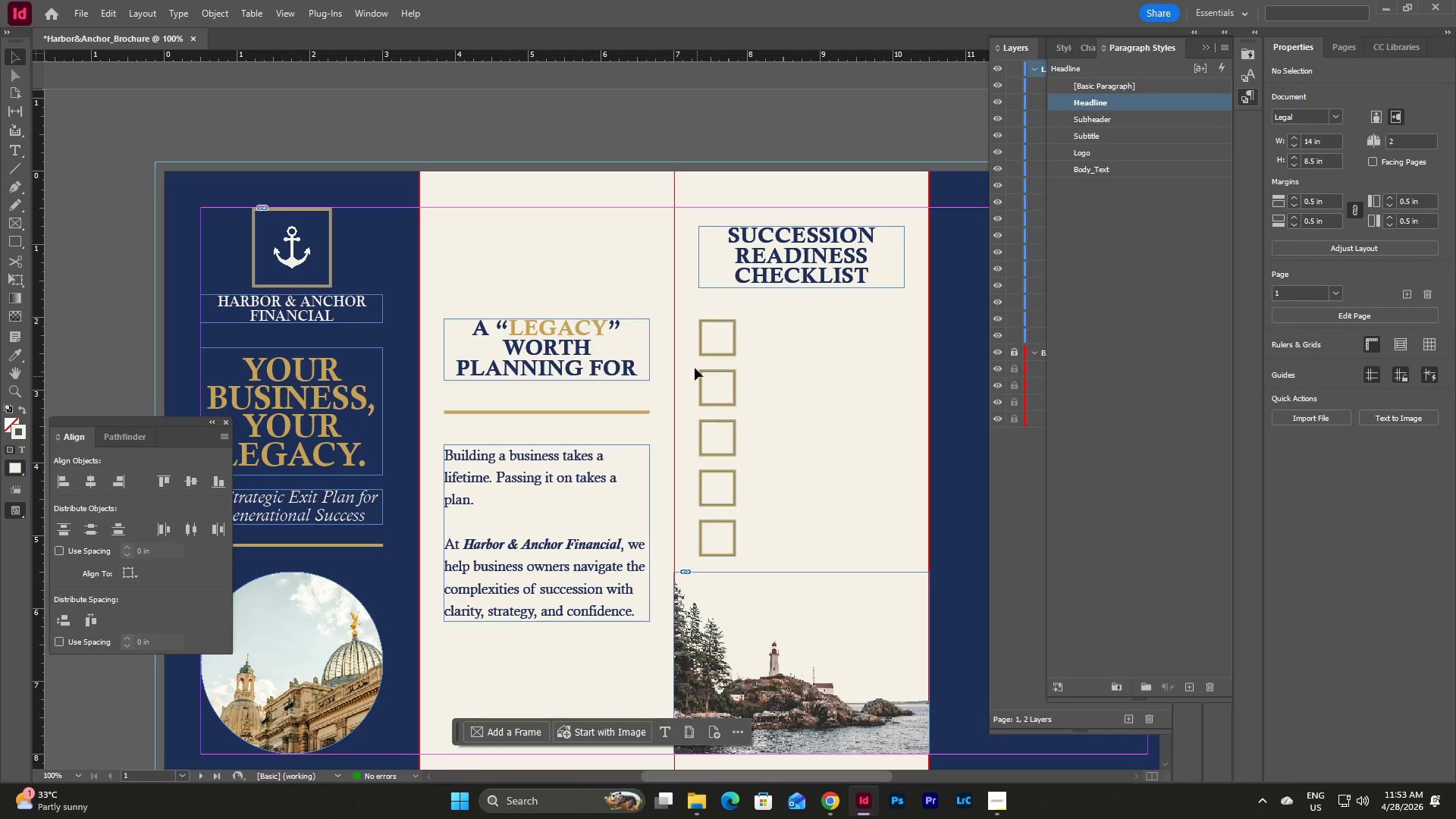 
left_click_drag(start_coordinate=[689, 324], to_coordinate=[802, 550])
 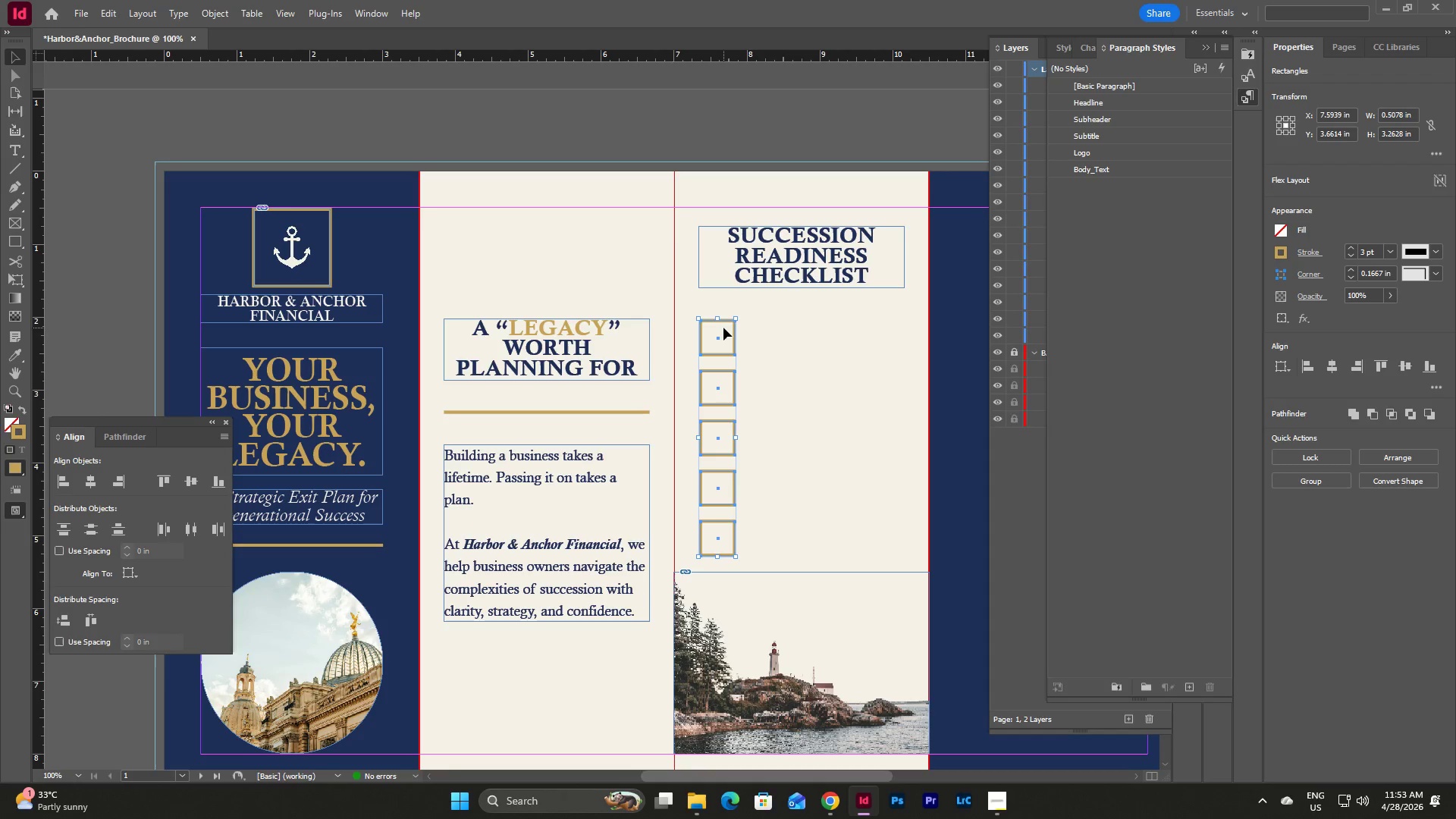 
left_click_drag(start_coordinate=[724, 328], to_coordinate=[724, 318])
 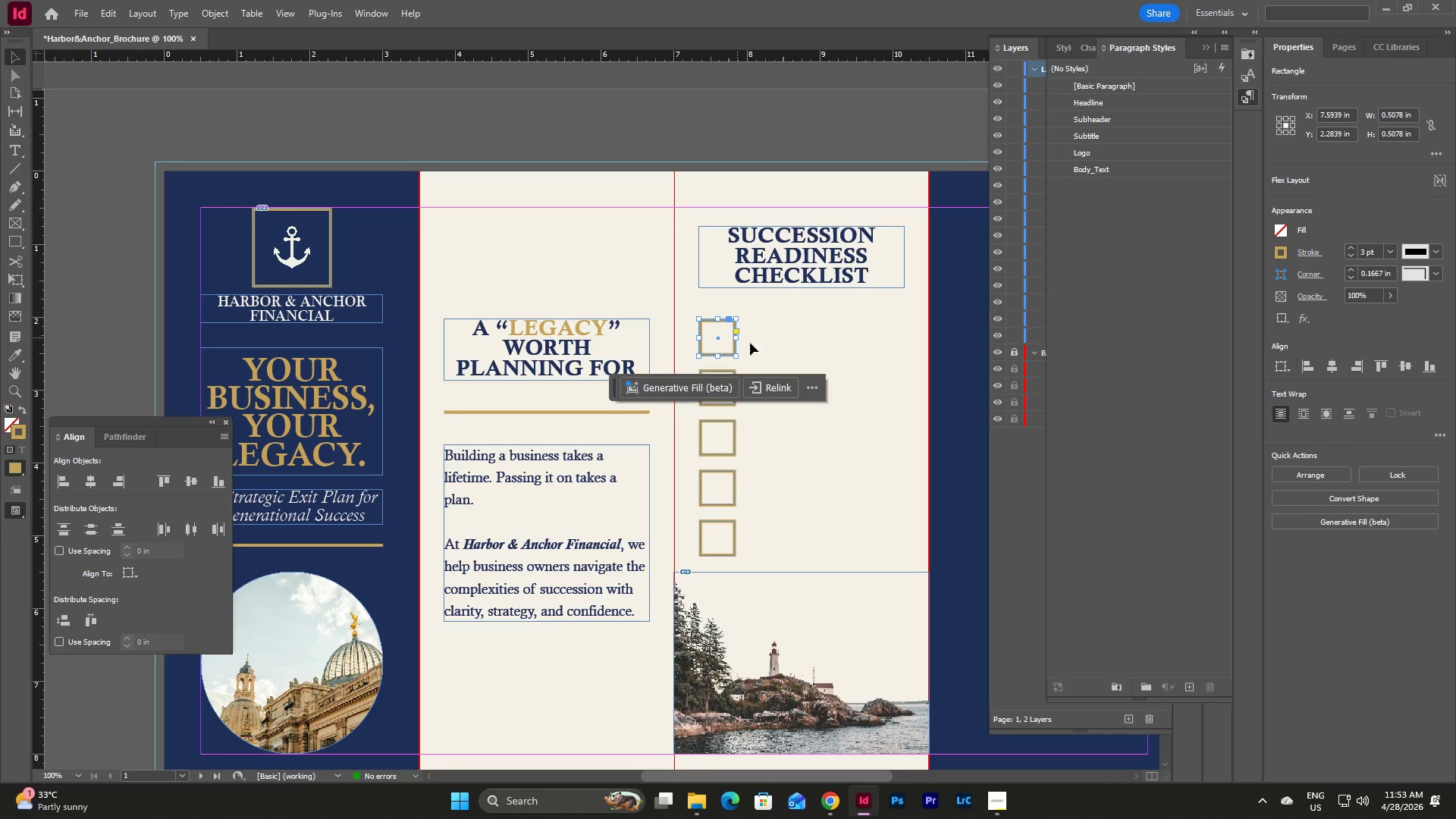 
left_click([802, 353])
 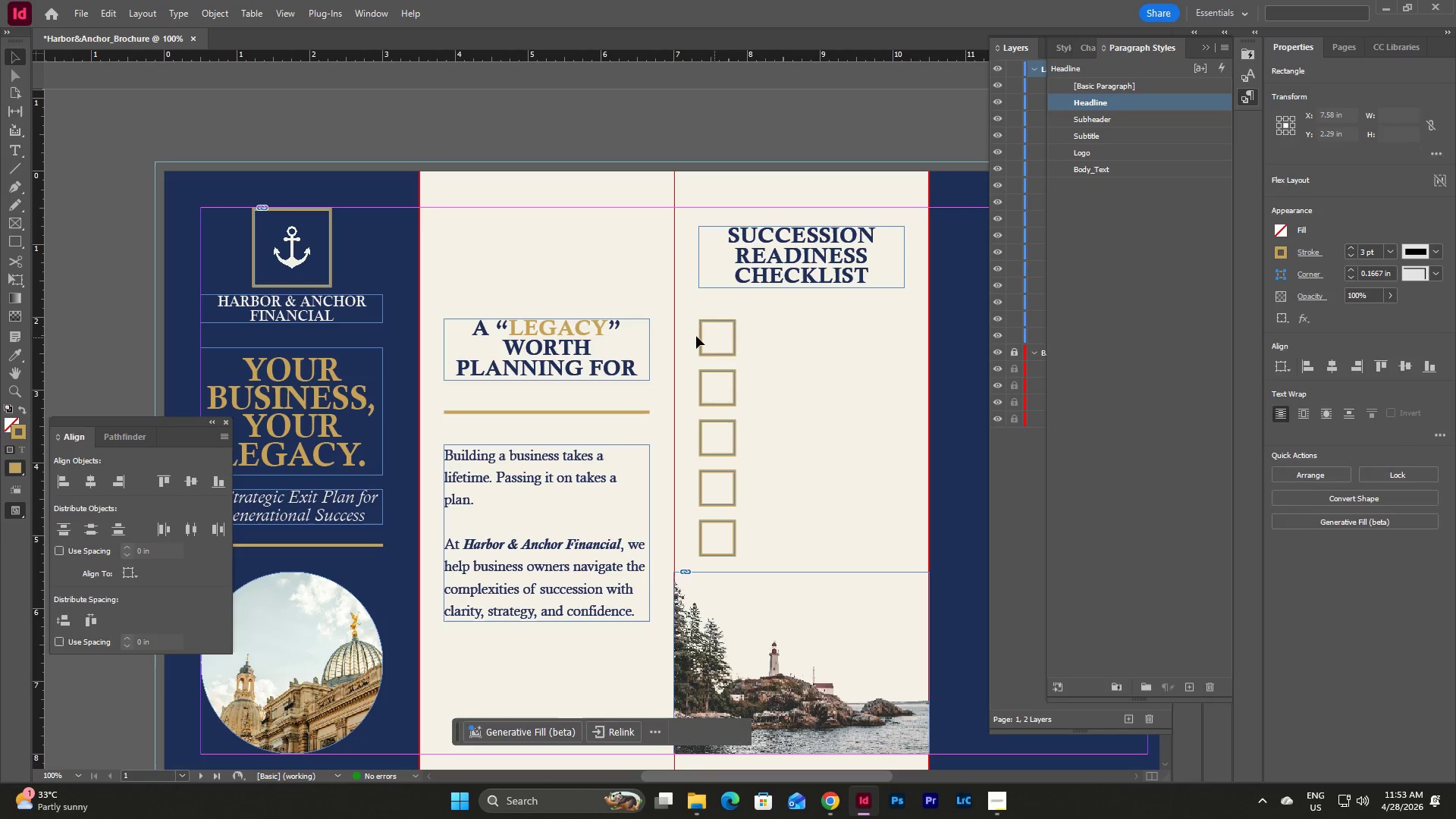 
left_click_drag(start_coordinate=[688, 334], to_coordinate=[791, 551])
 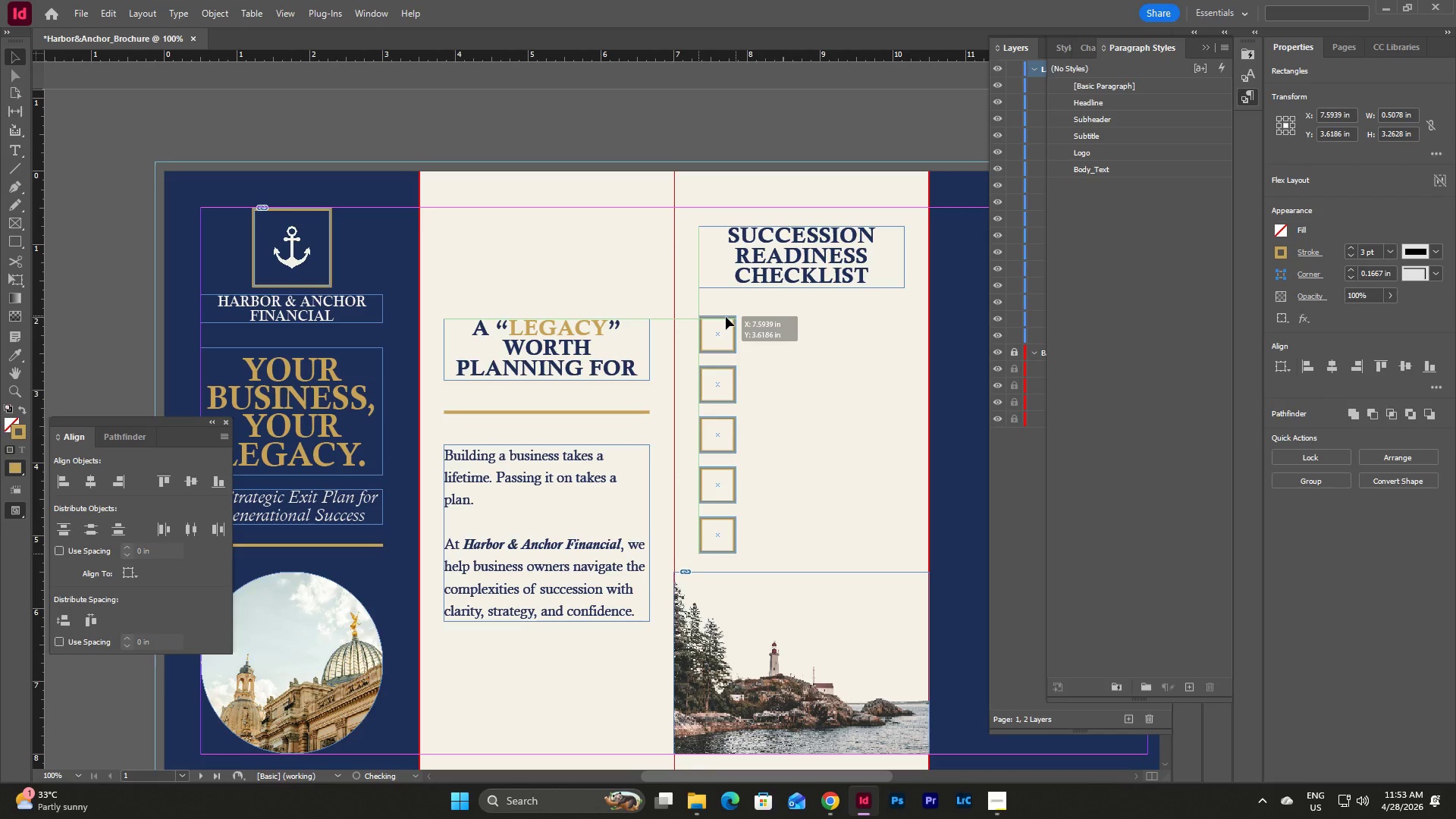 
wait(6.33)
 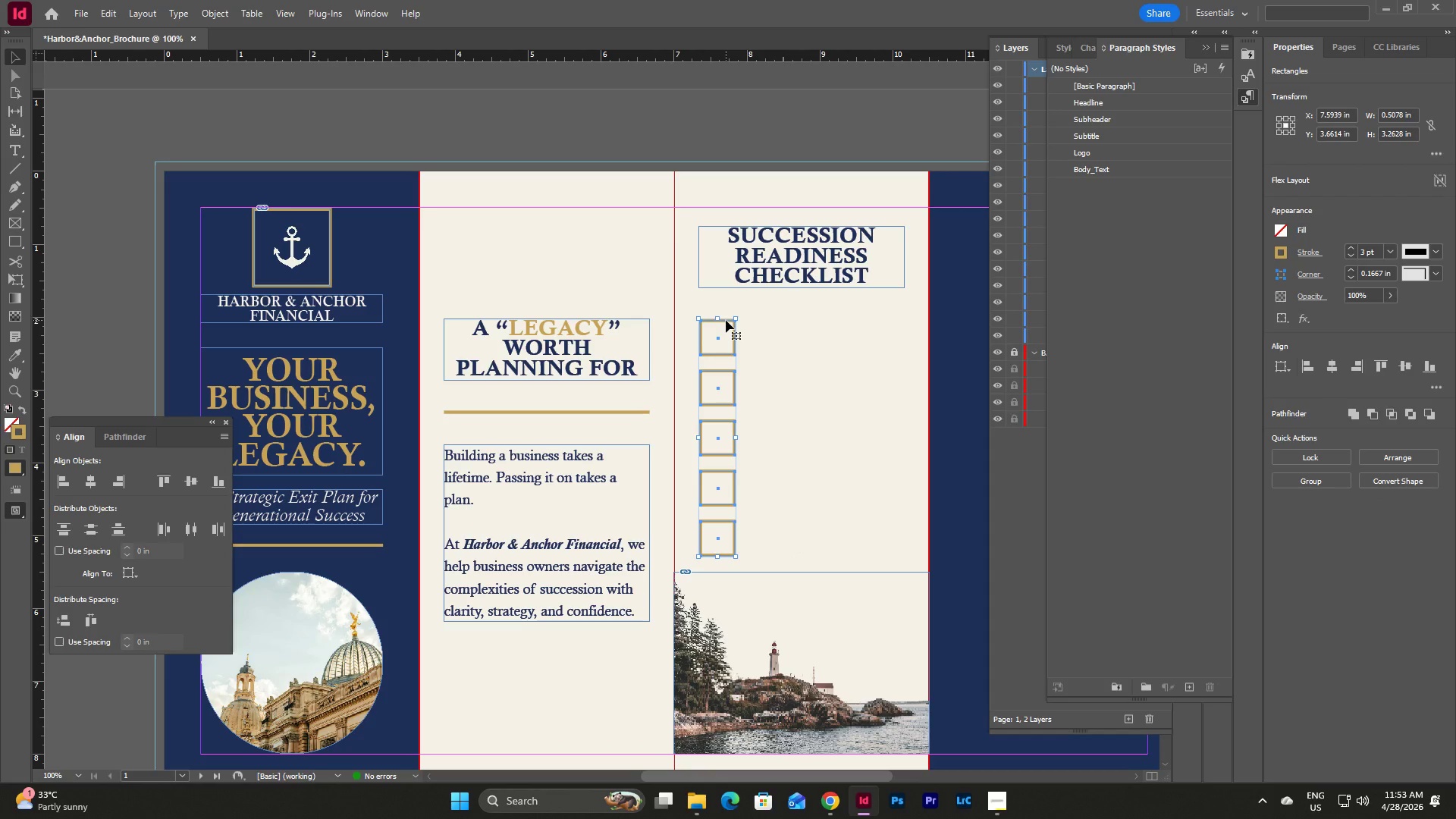 
left_click([819, 384])
 